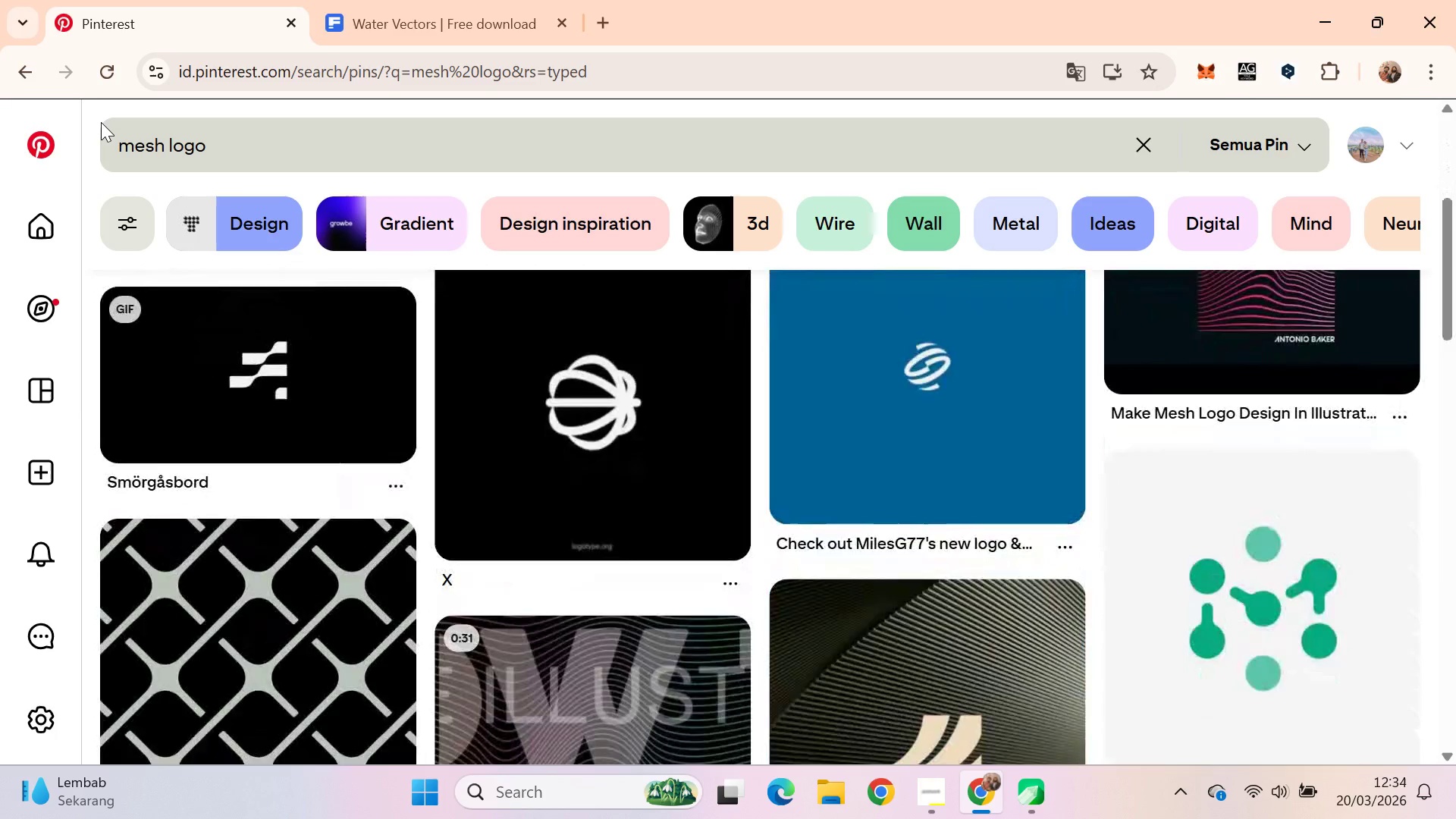 
key(ArrowDown)
 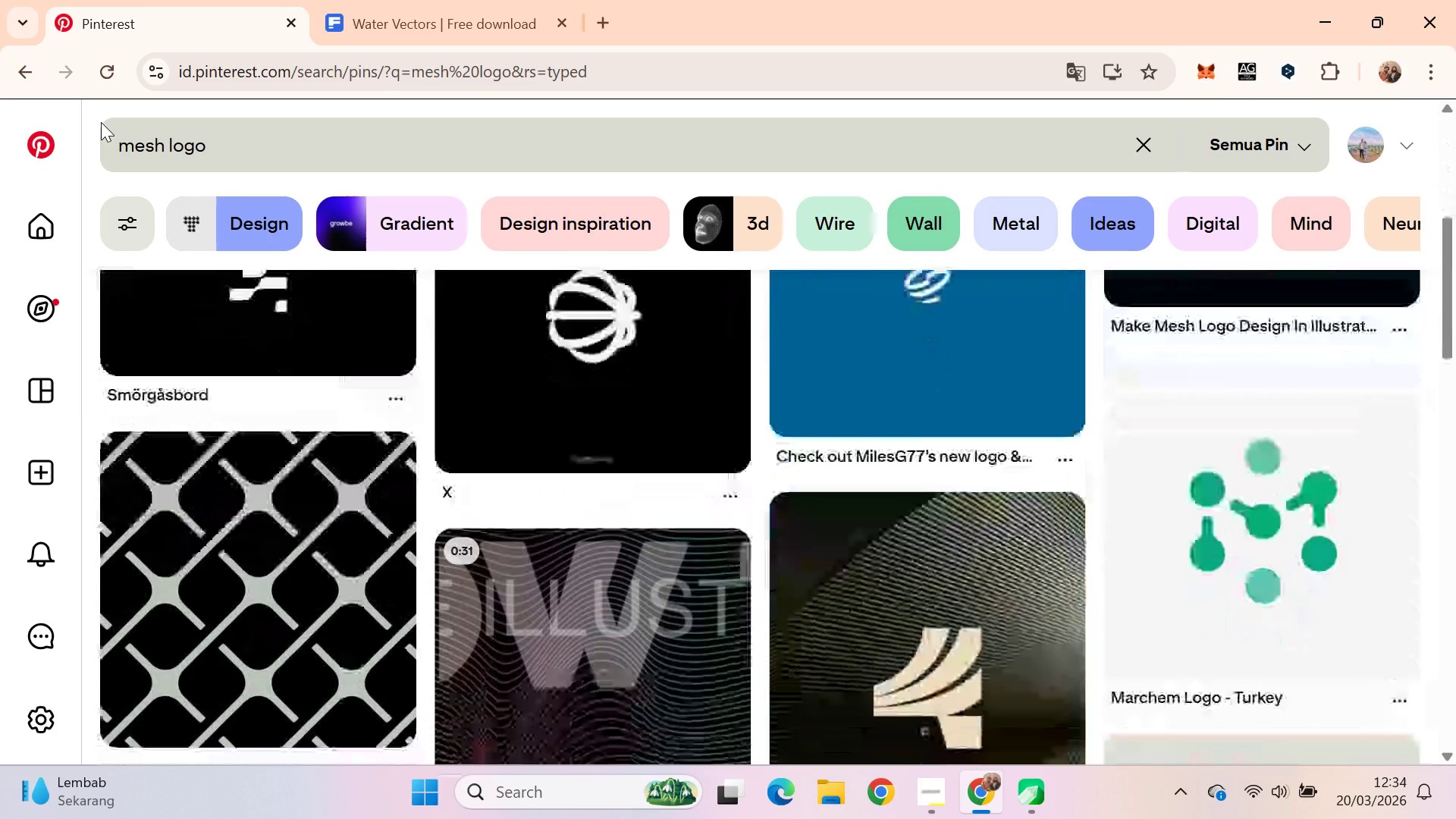 
key(ArrowDown)
 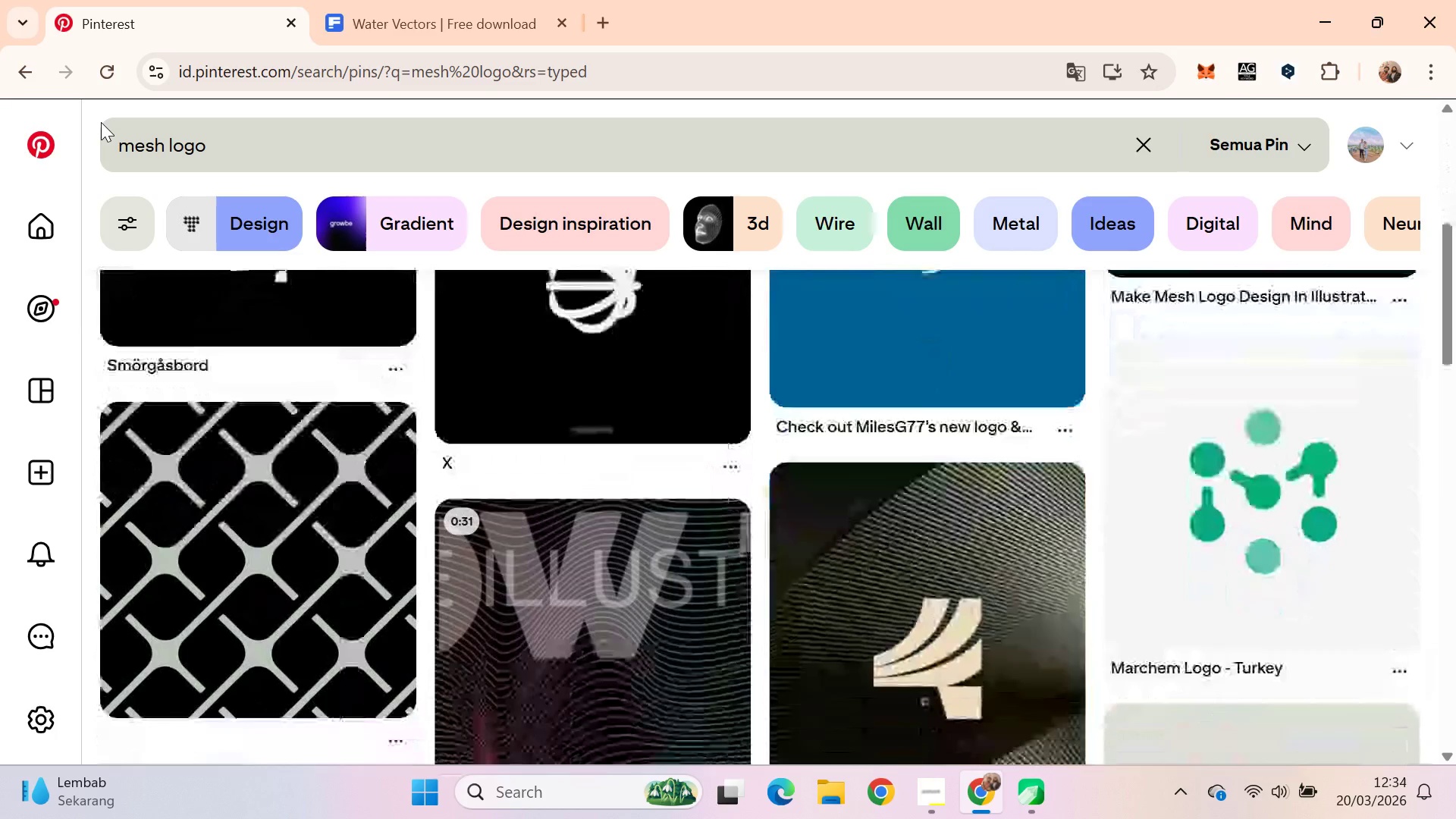 
key(ArrowDown)
 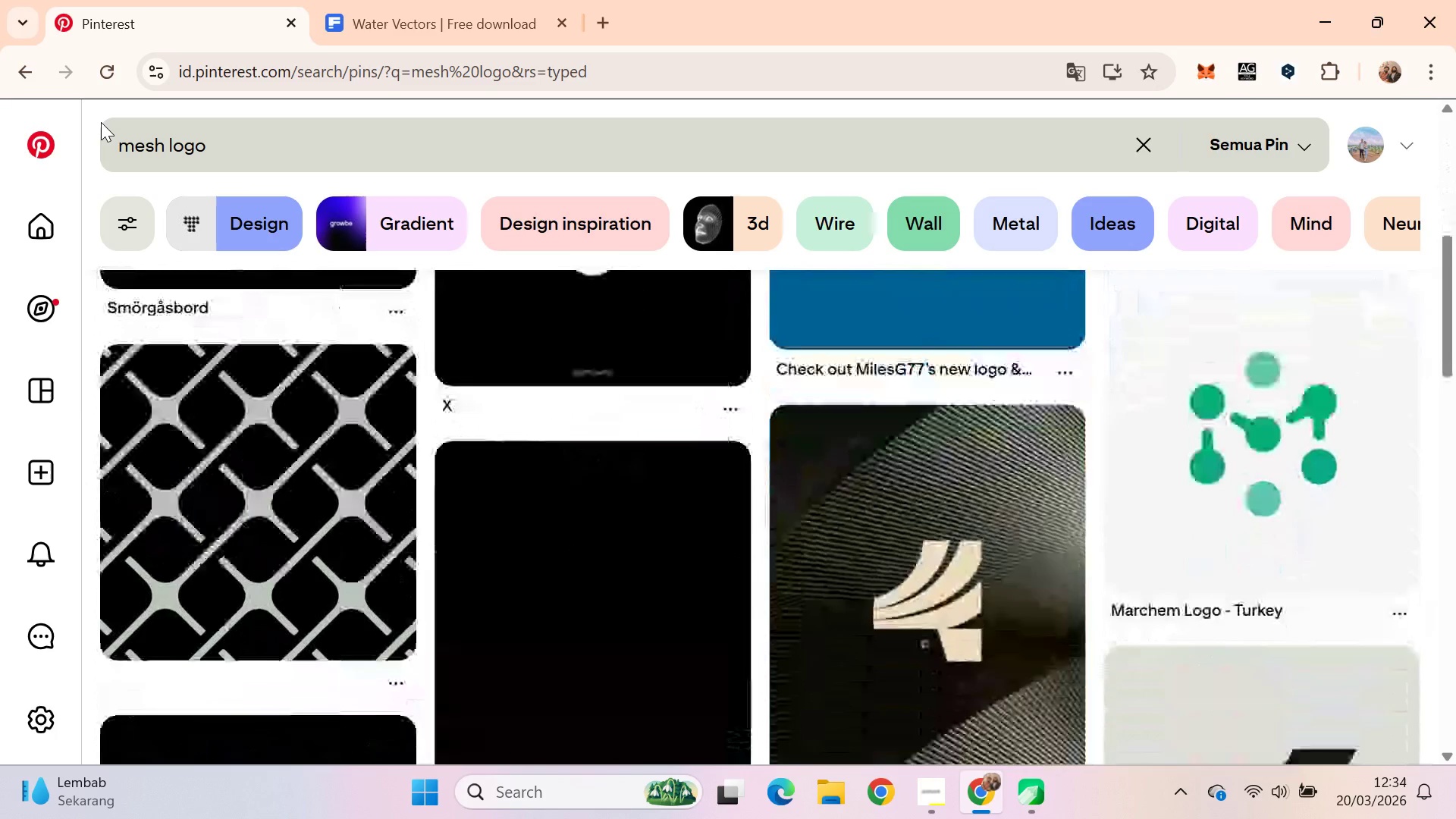 
key(ArrowDown)
 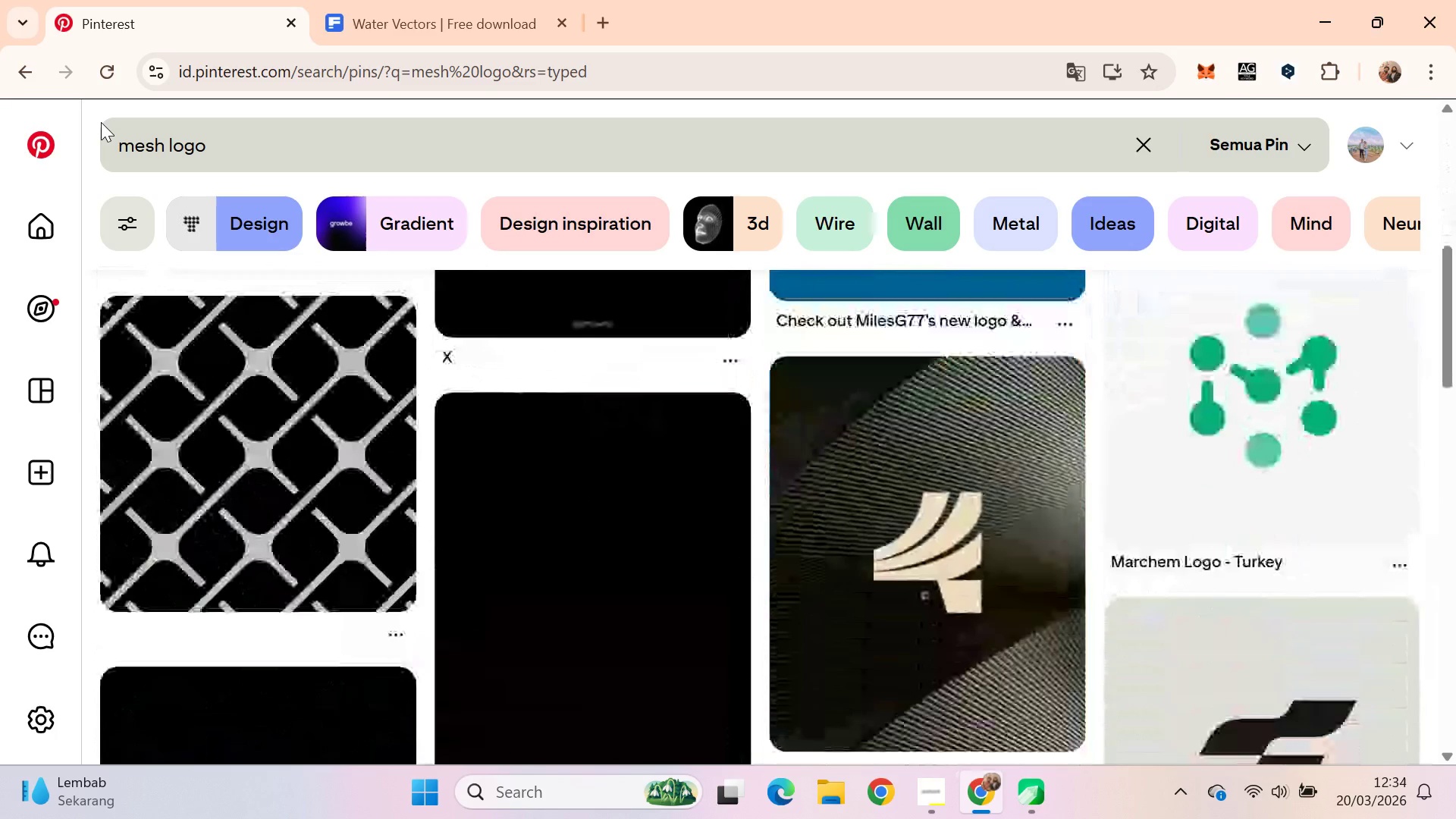 
key(ArrowDown)
 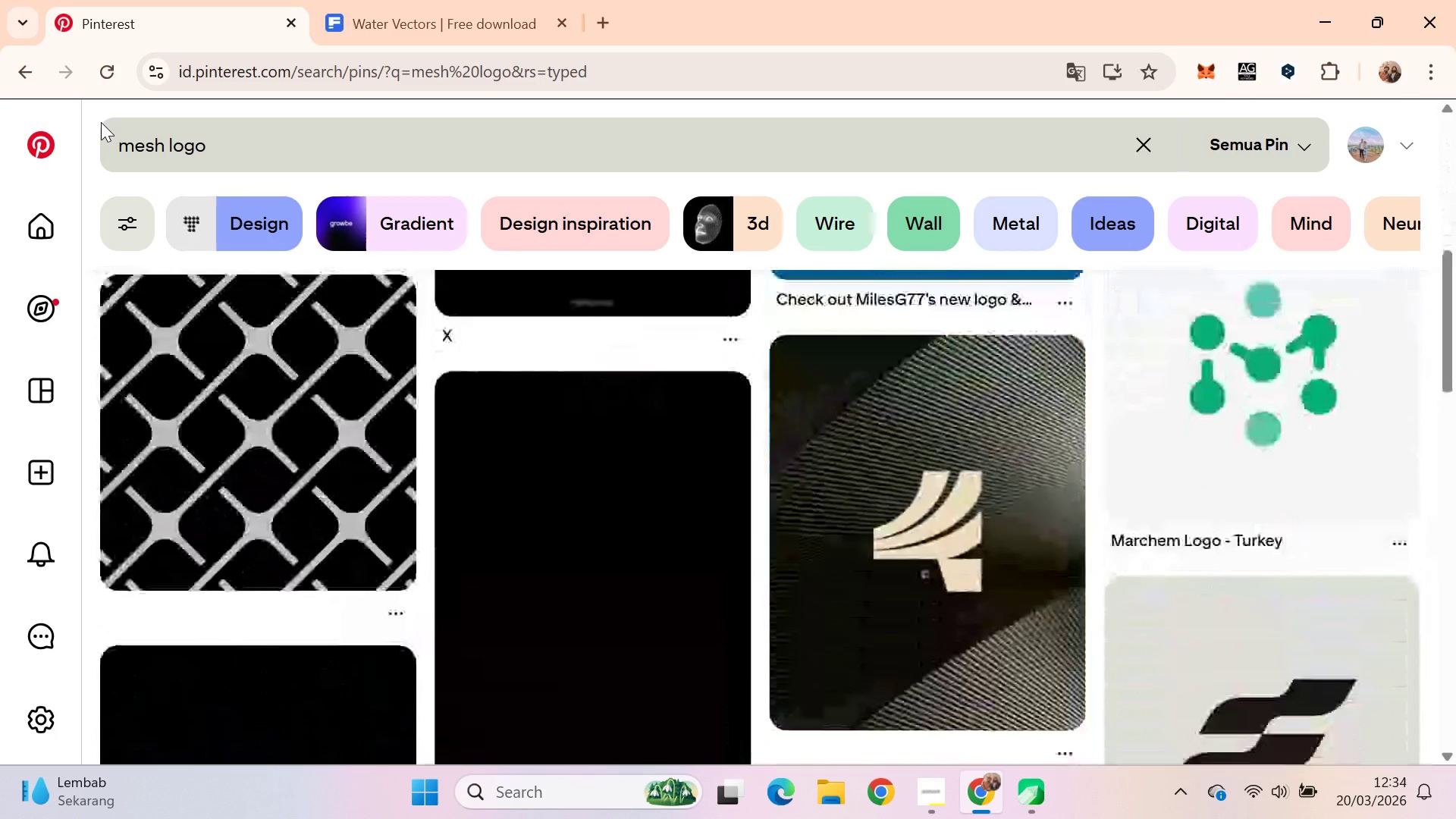 
hold_key(key=ArrowDown, duration=0.88)
 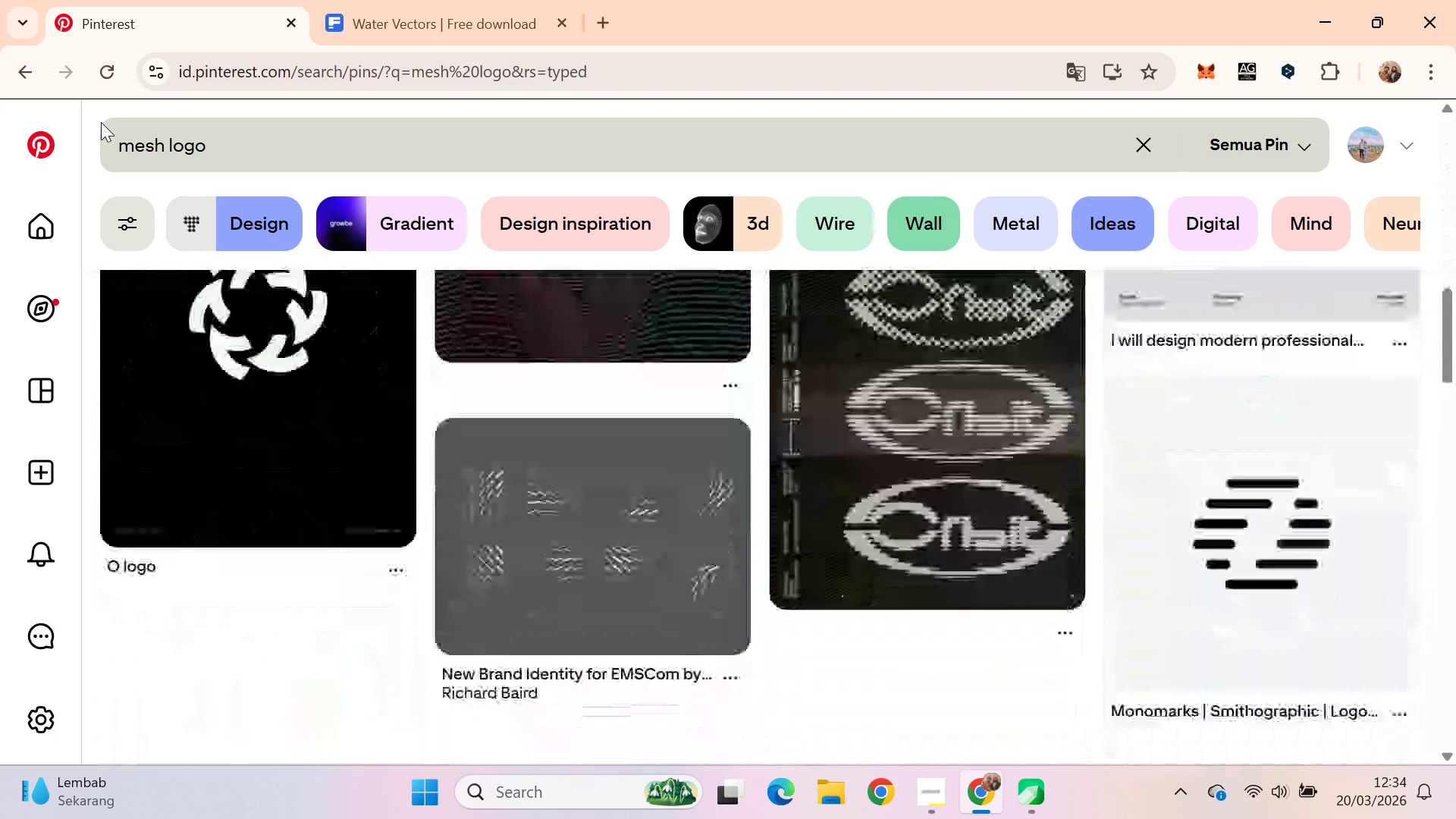 
key(ArrowDown)
 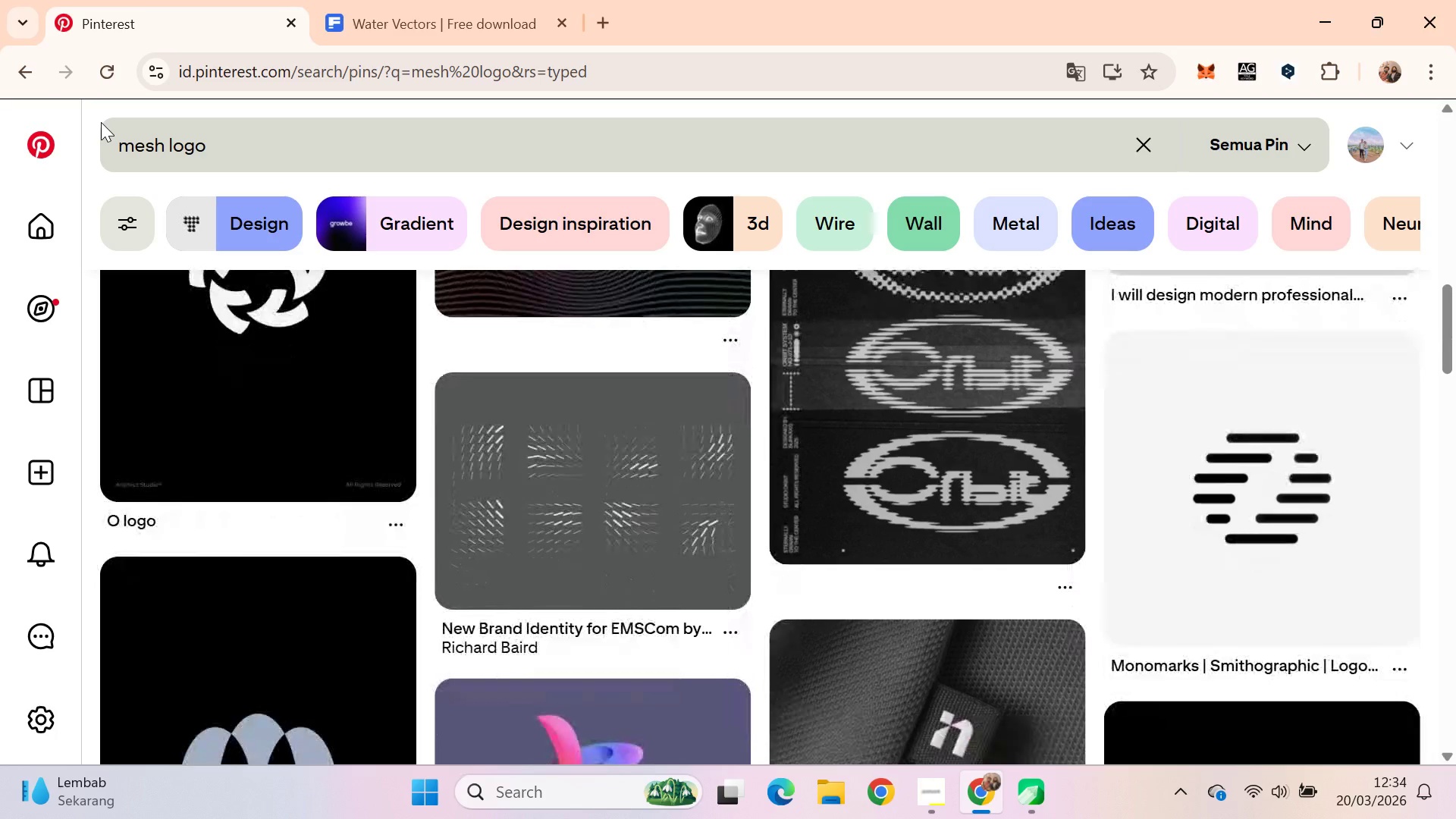 
key(ArrowDown)
 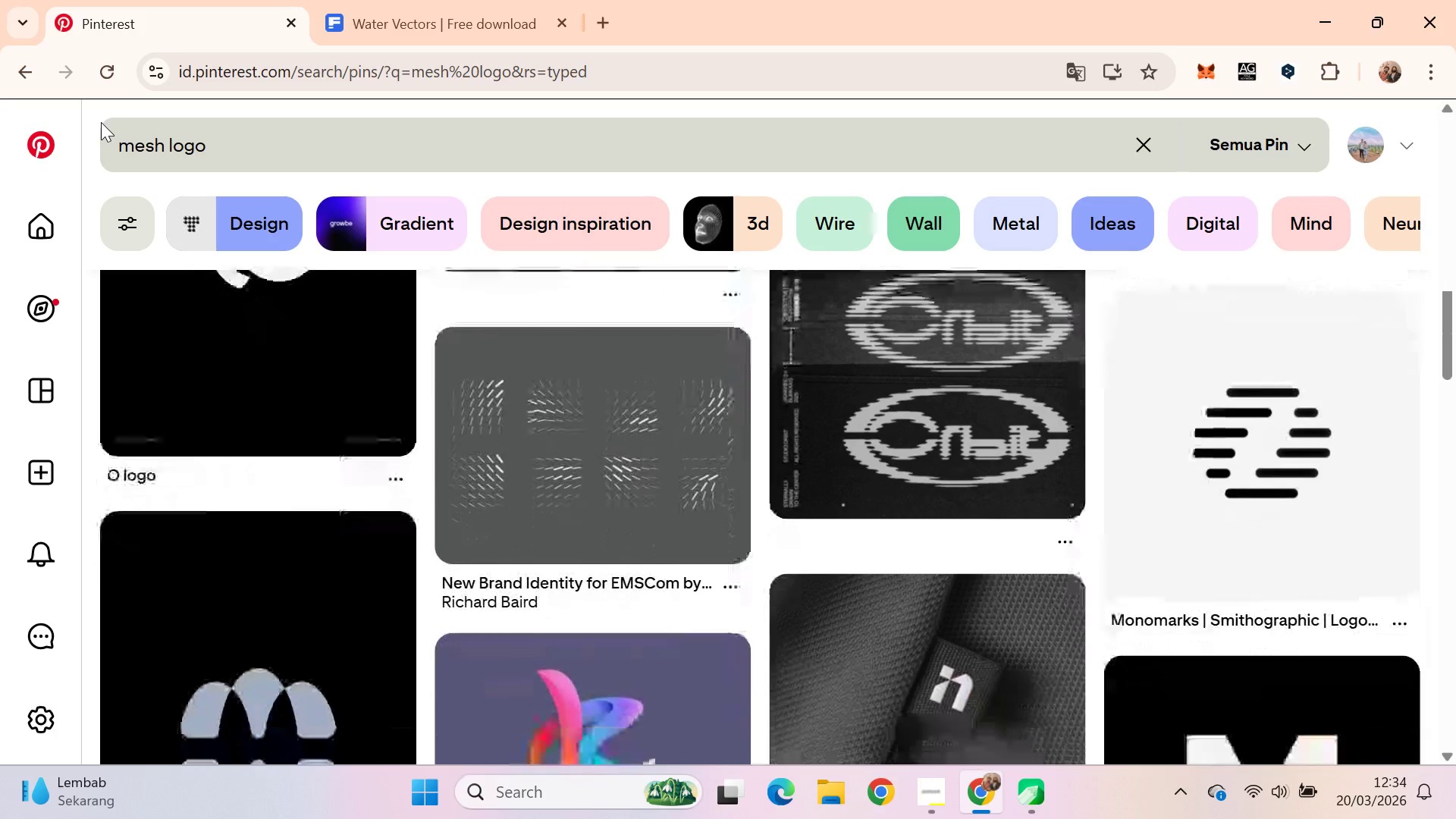 
key(ArrowDown)
 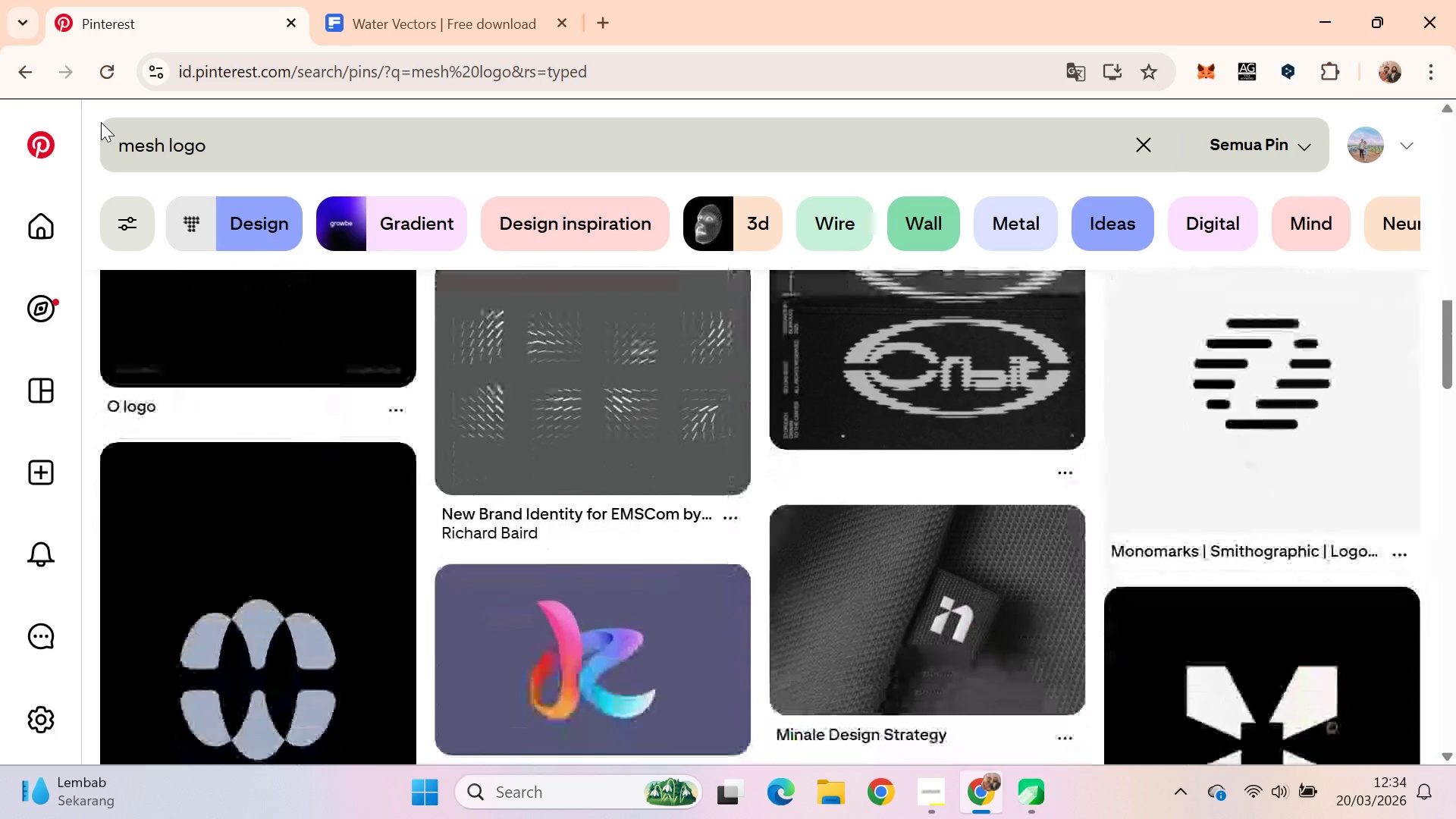 
key(ArrowDown)
 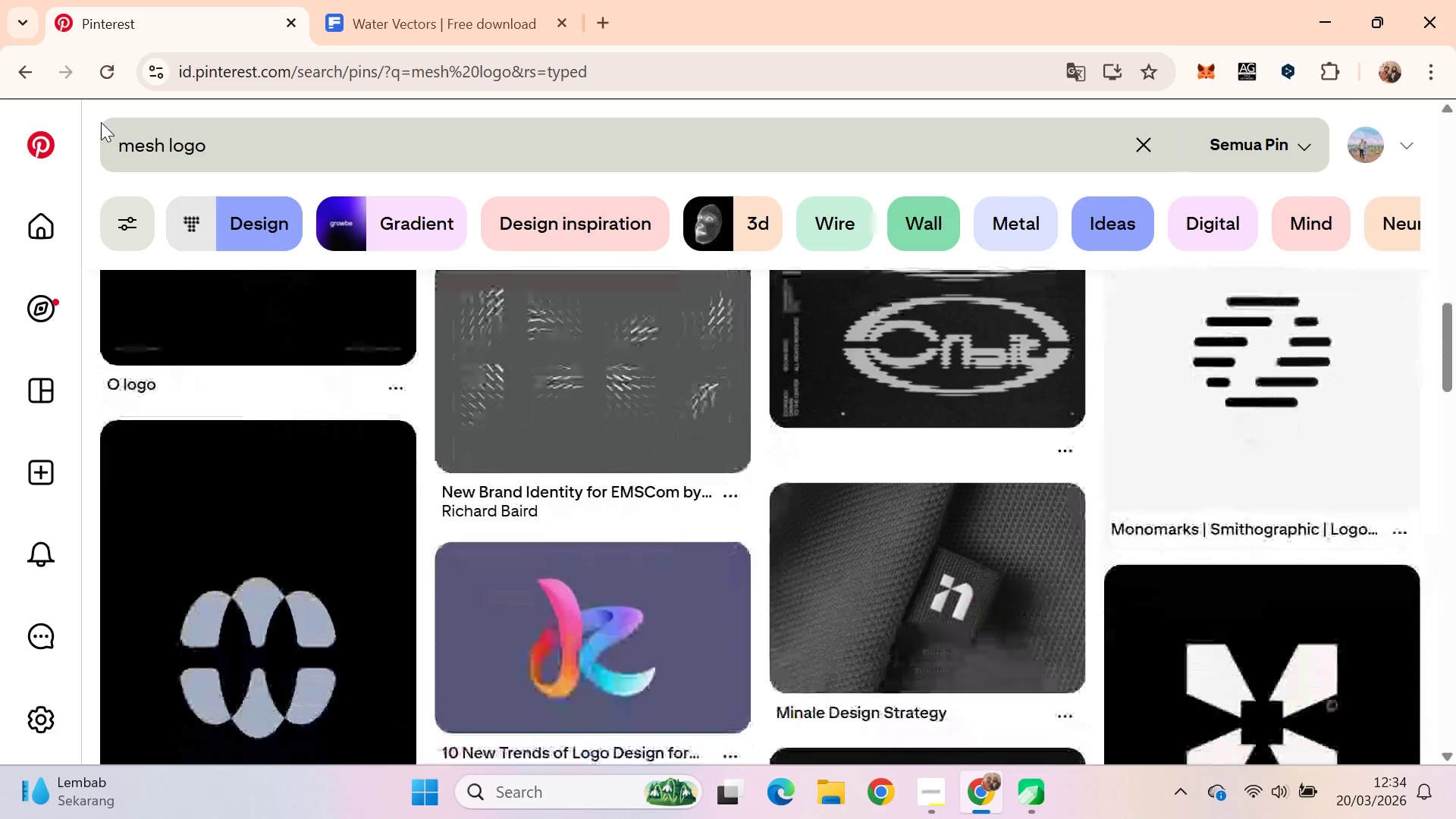 
key(ArrowDown)
 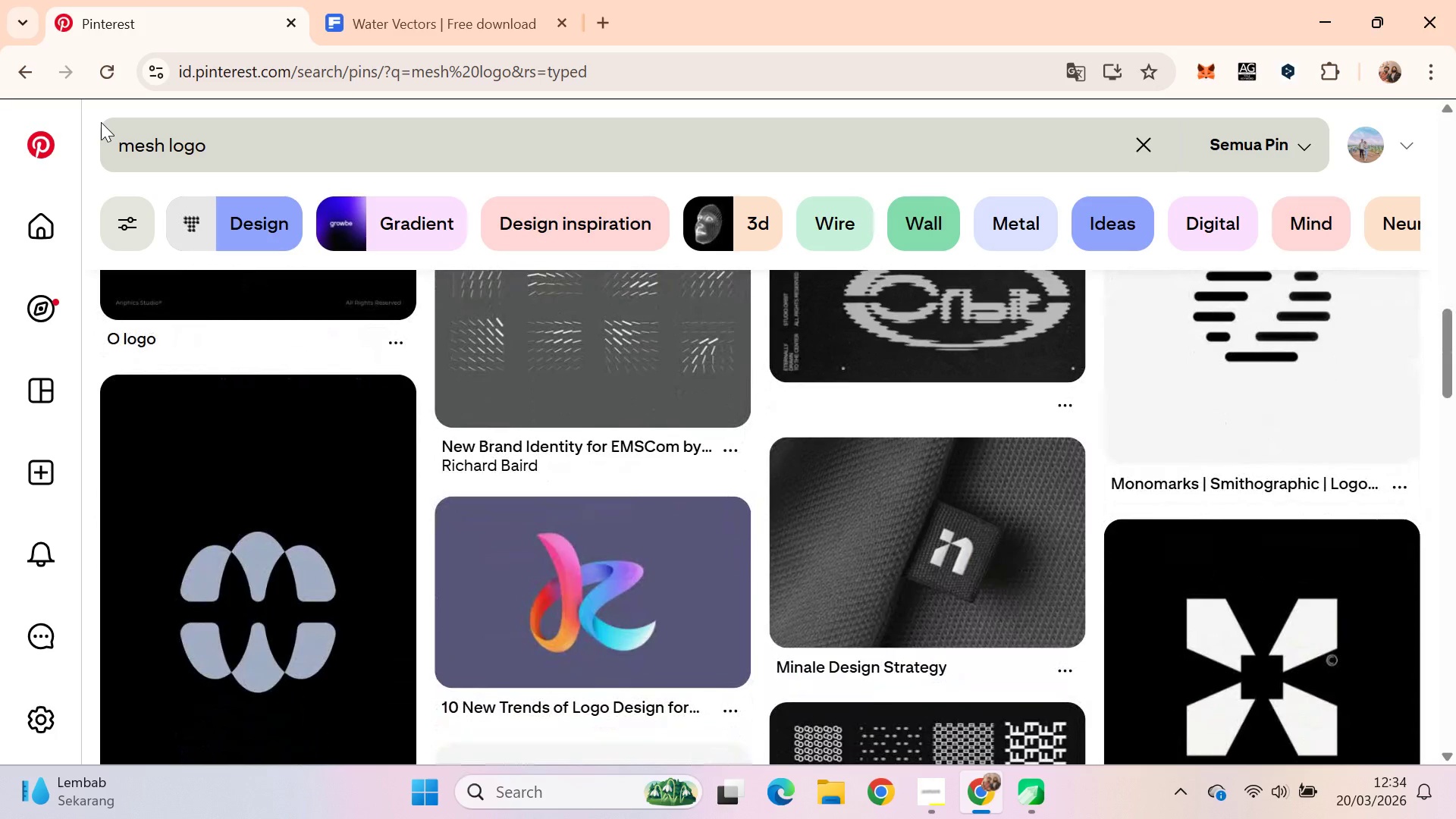 
key(ArrowDown)
 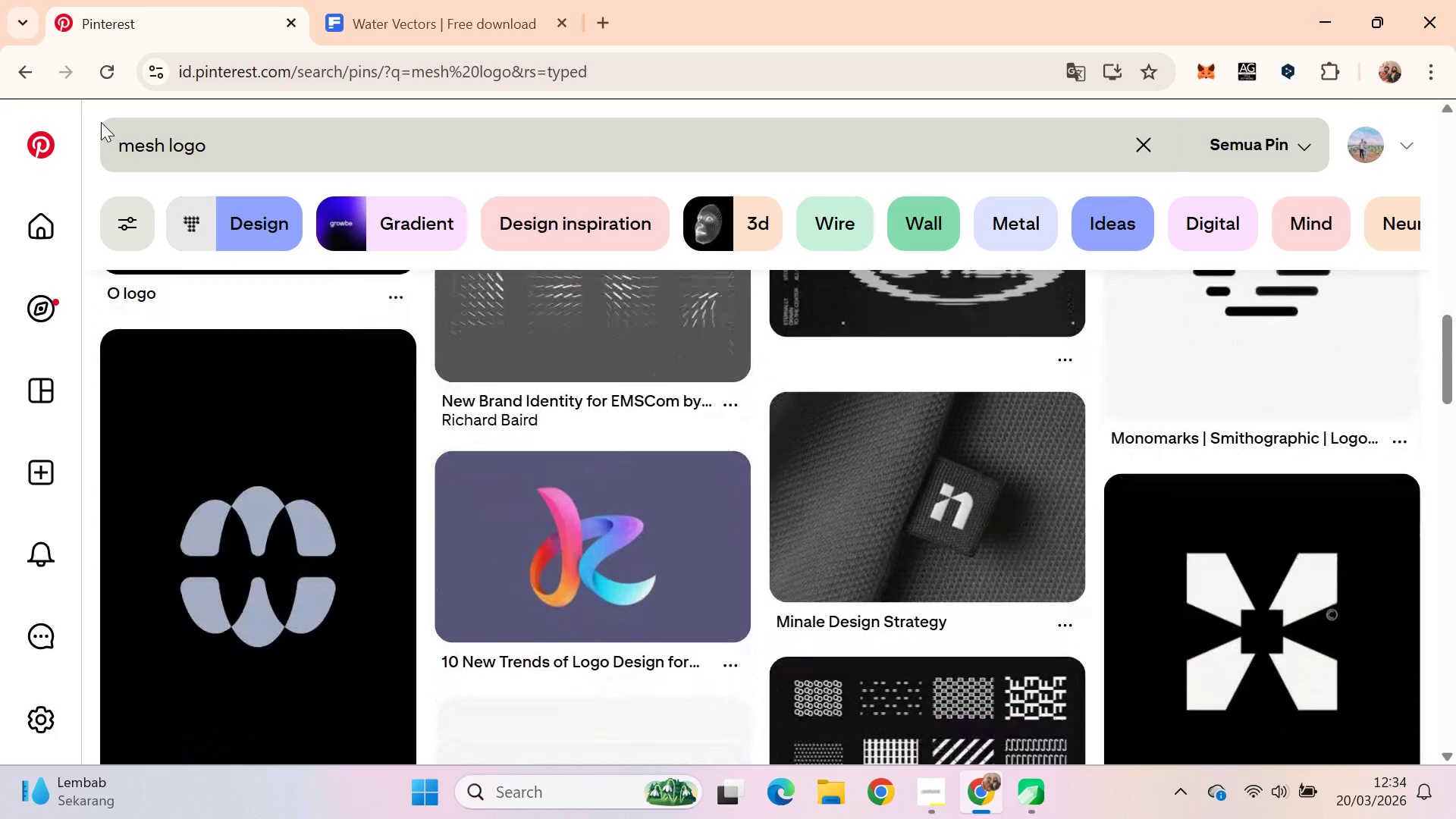 
key(ArrowDown)
 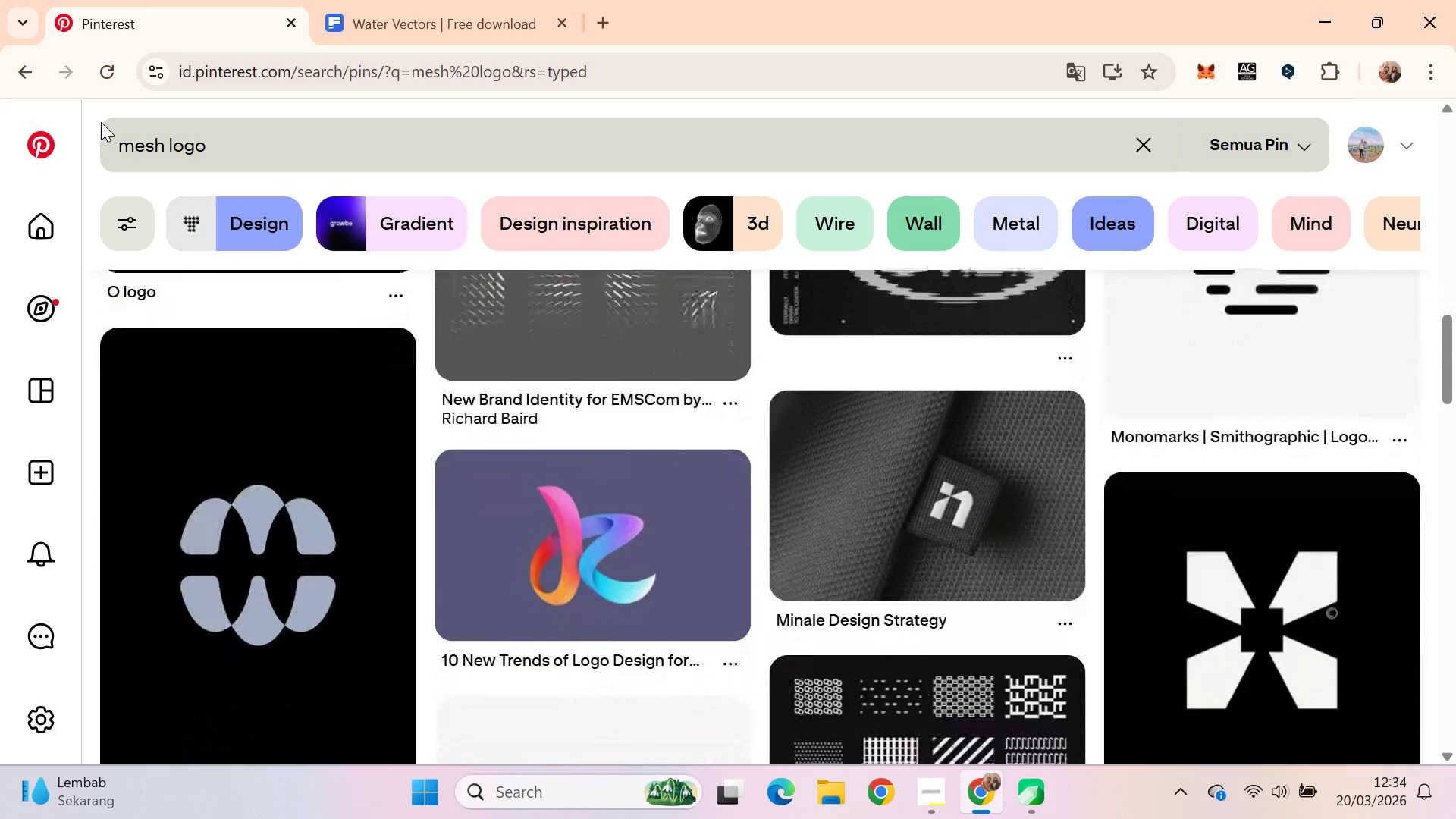 
key(ArrowDown)
 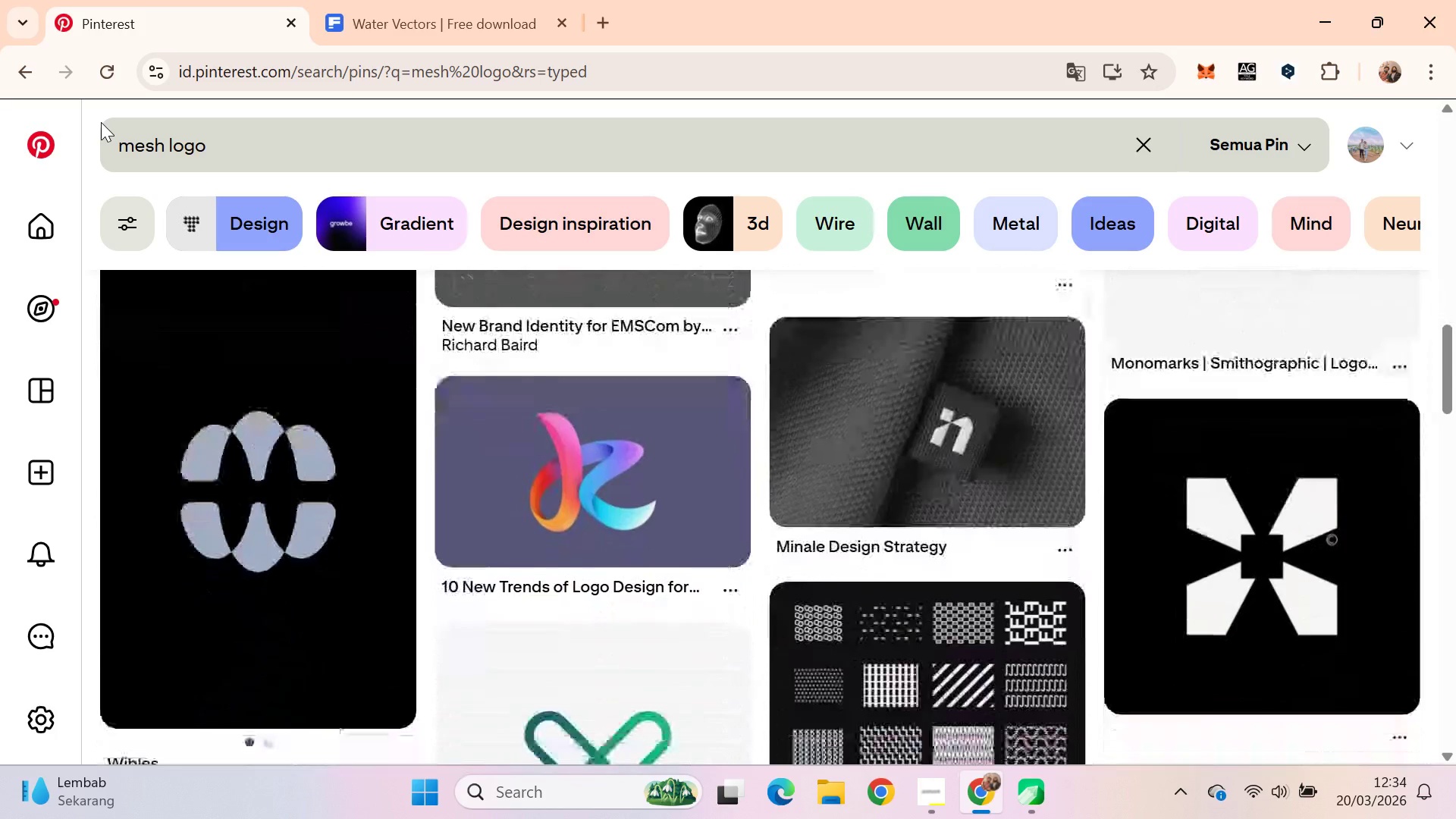 
key(ArrowDown)
 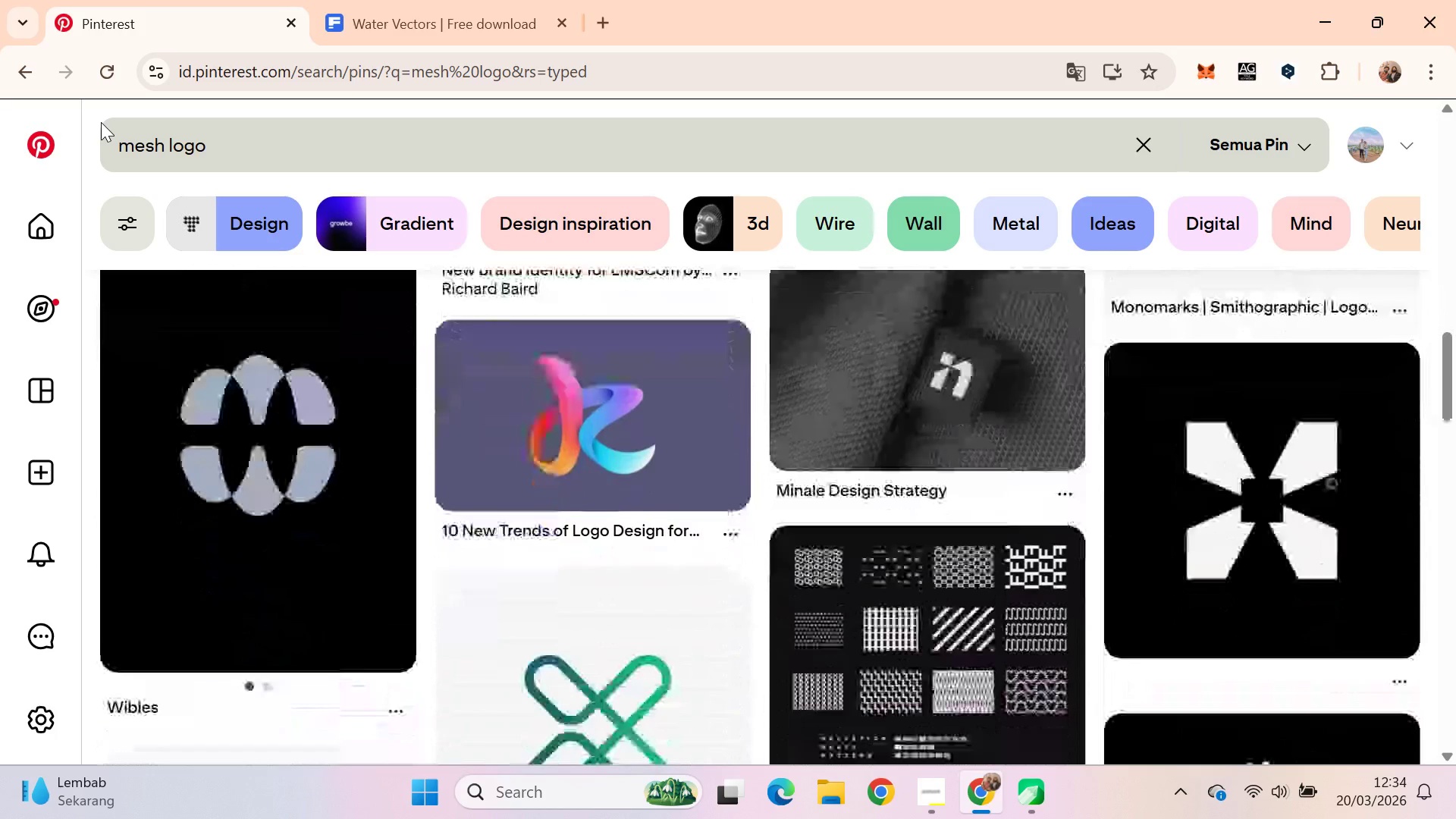 
key(ArrowDown)
 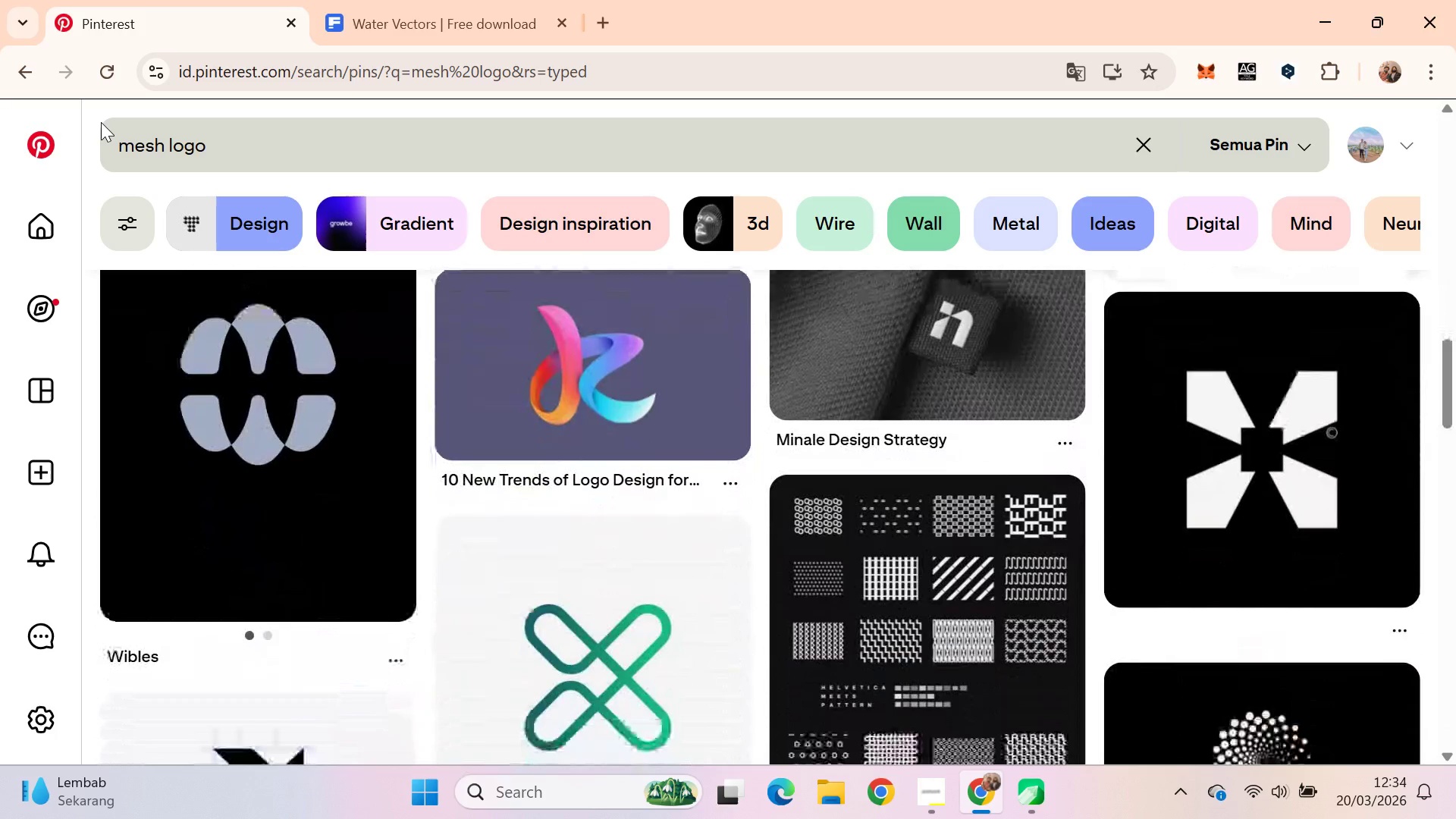 
key(ArrowDown)
 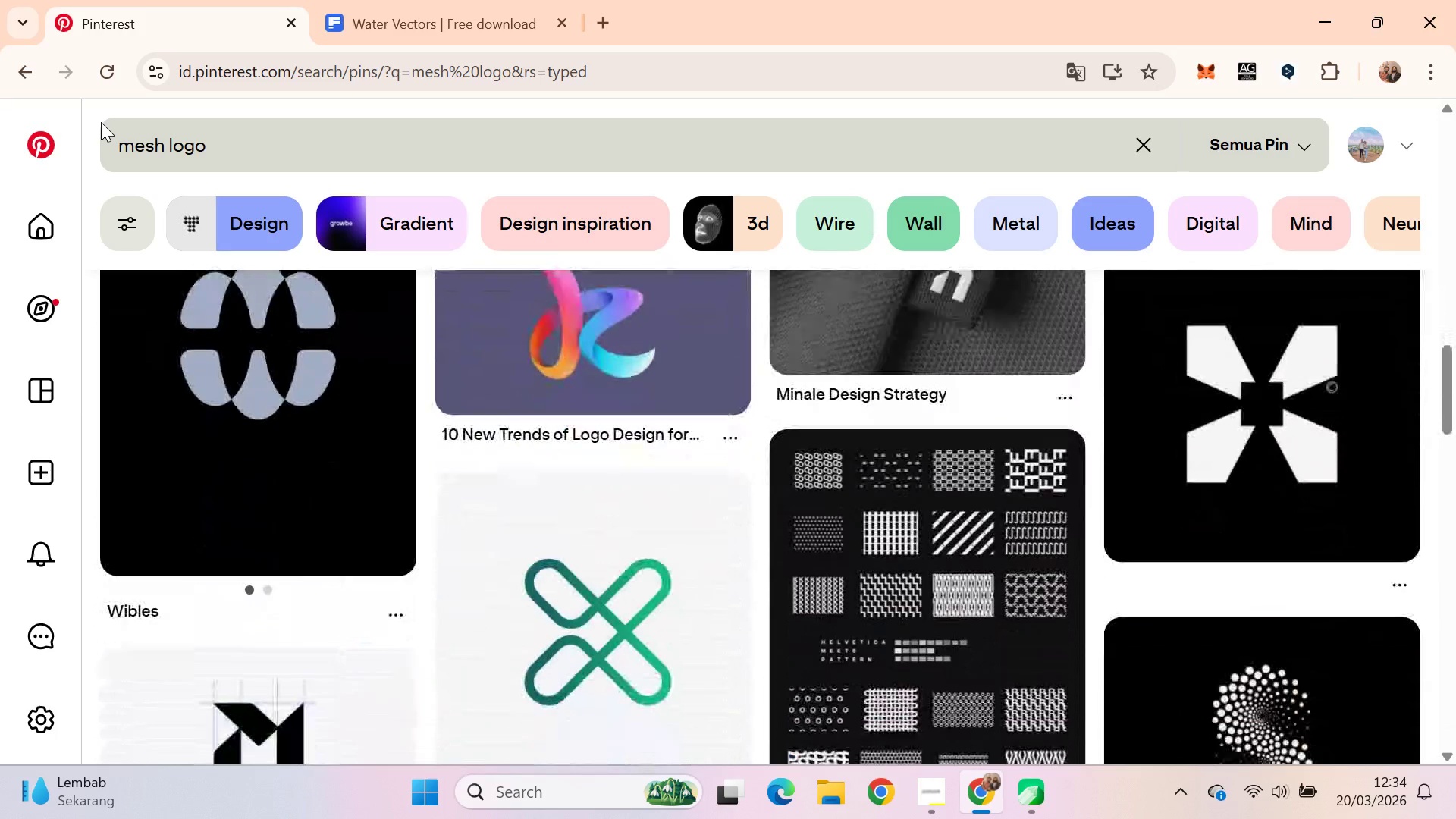 
key(ArrowDown)
 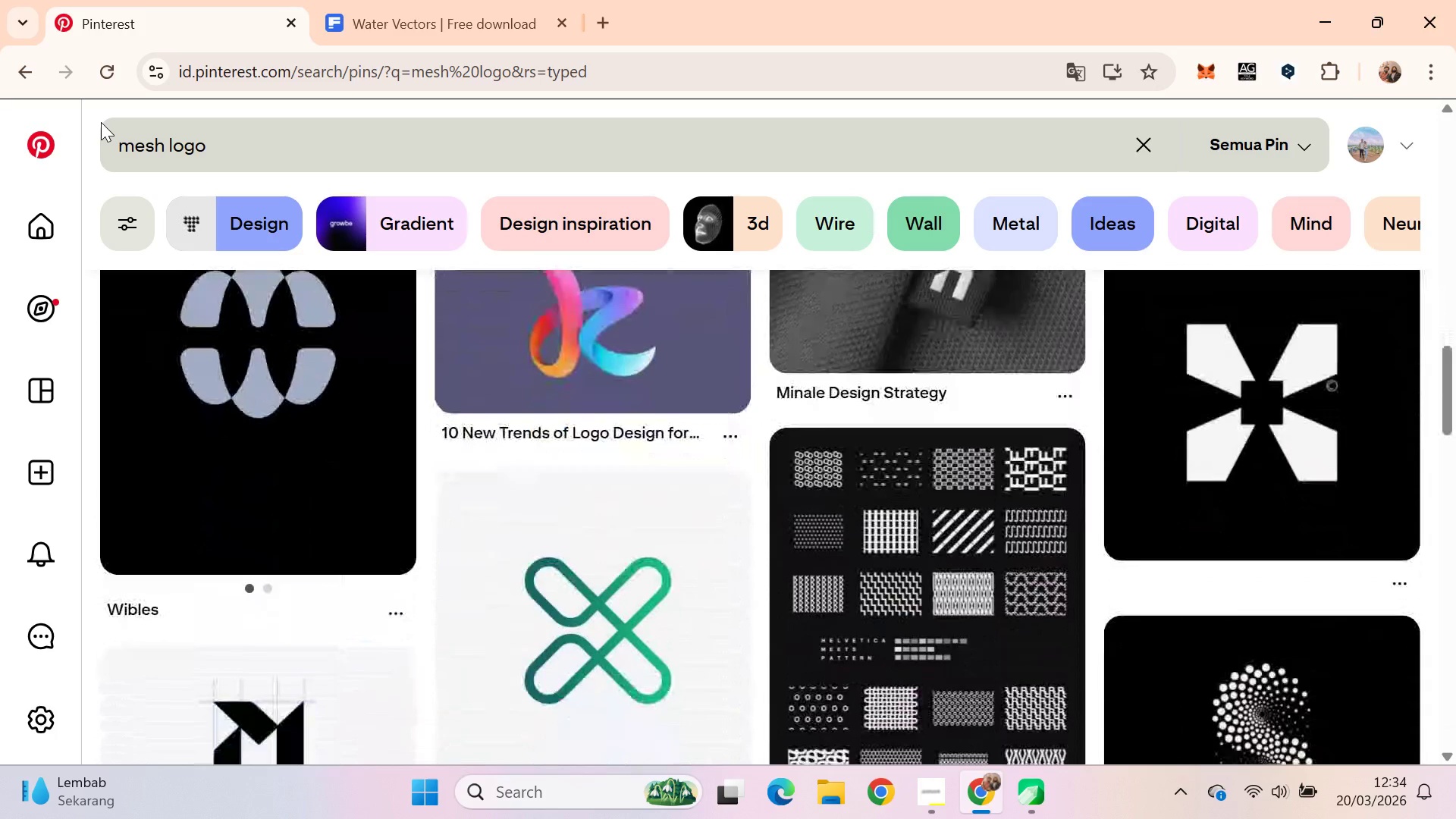 
key(ArrowDown)
 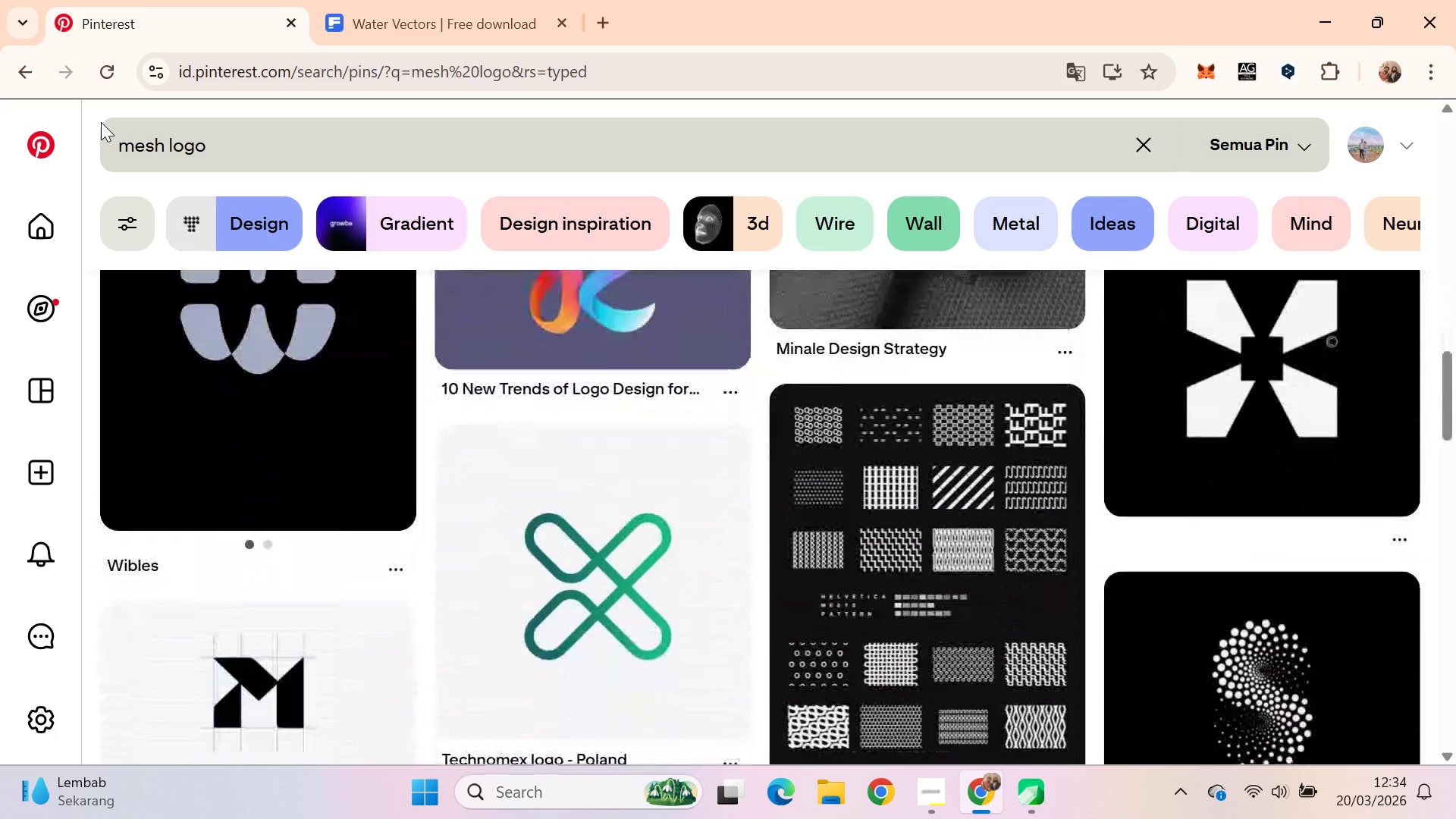 
key(ArrowDown)
 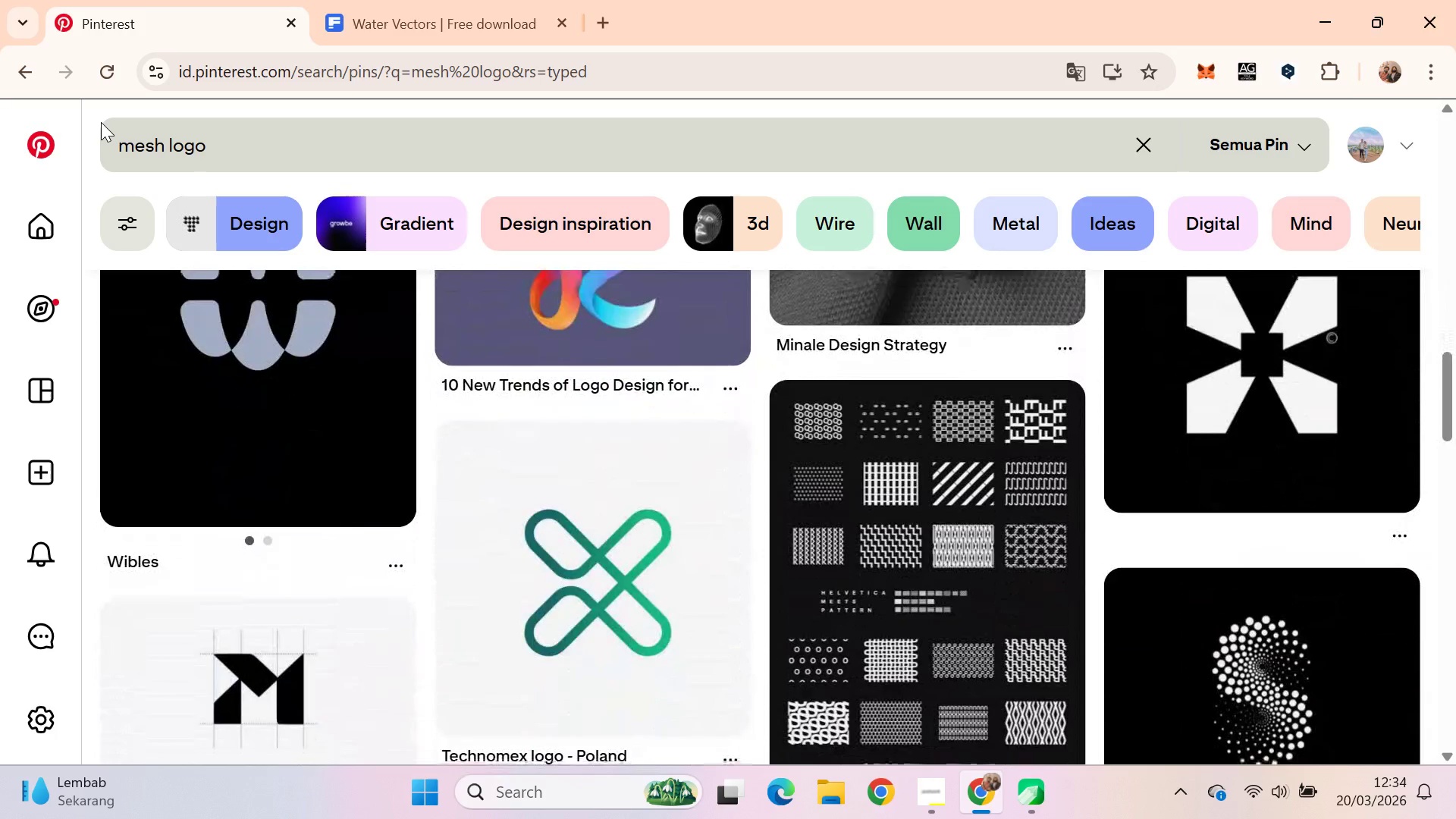 
key(ArrowDown)
 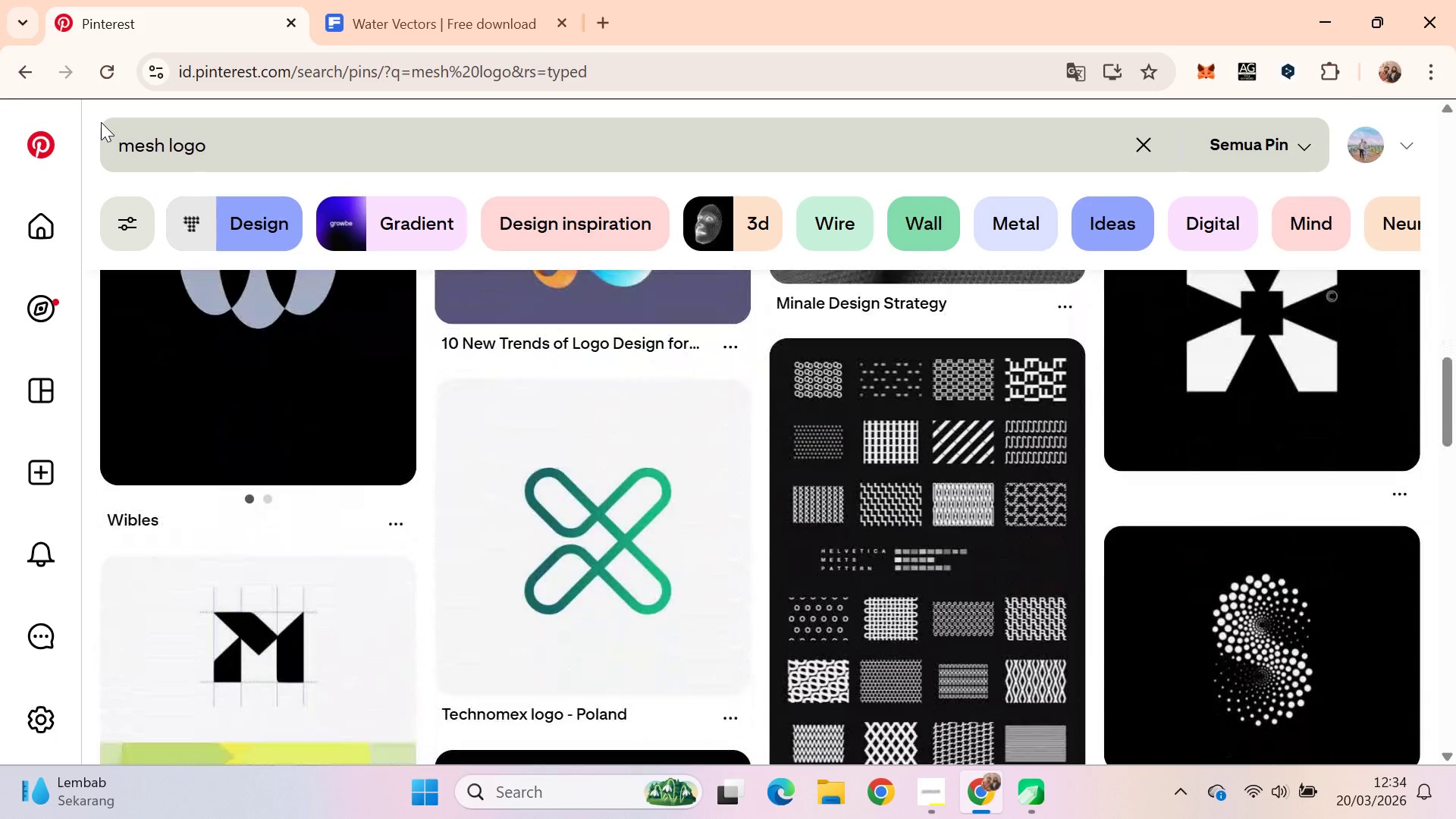 
key(ArrowDown)
 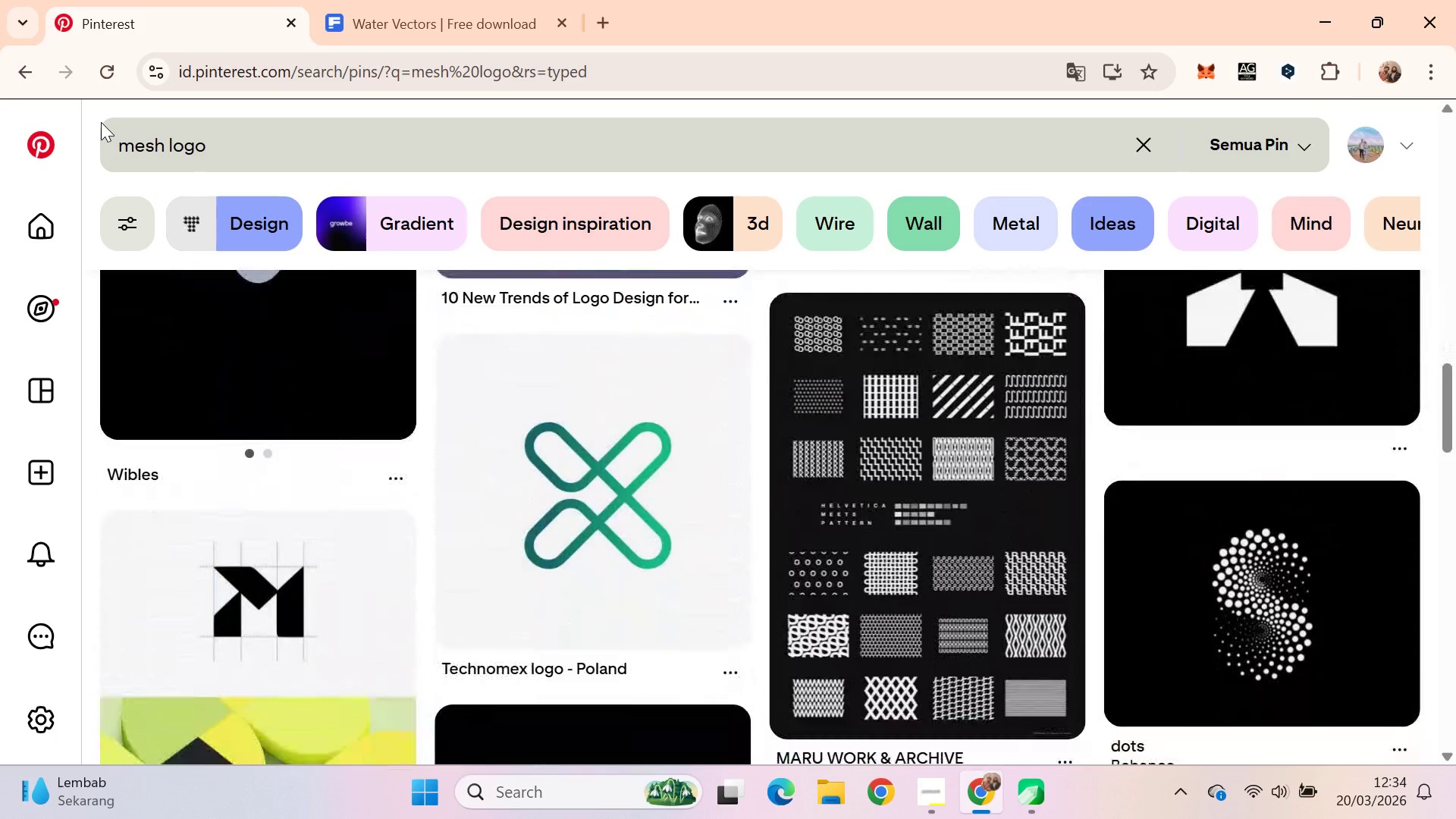 
key(ArrowDown)
 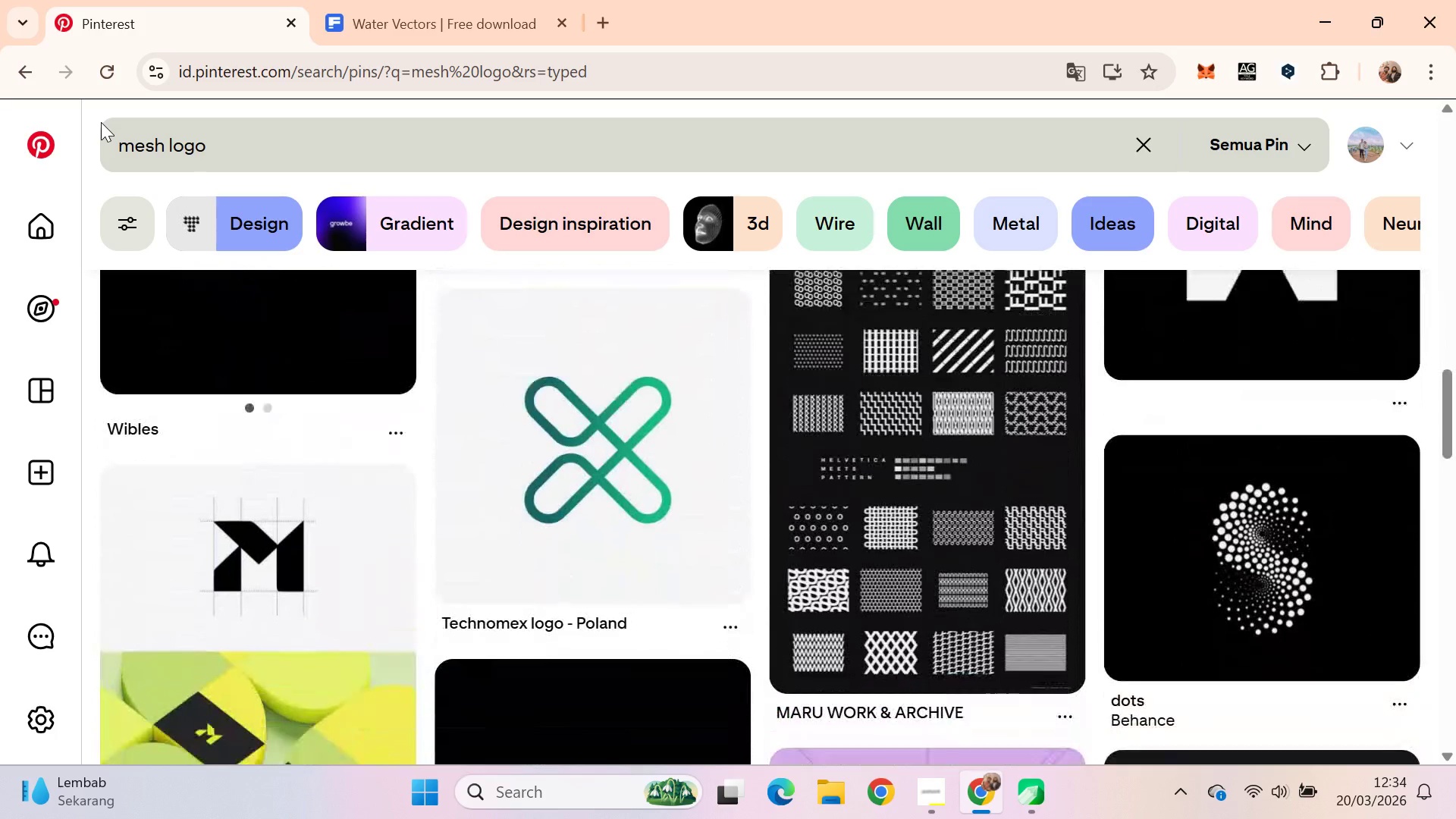 
key(ArrowDown)
 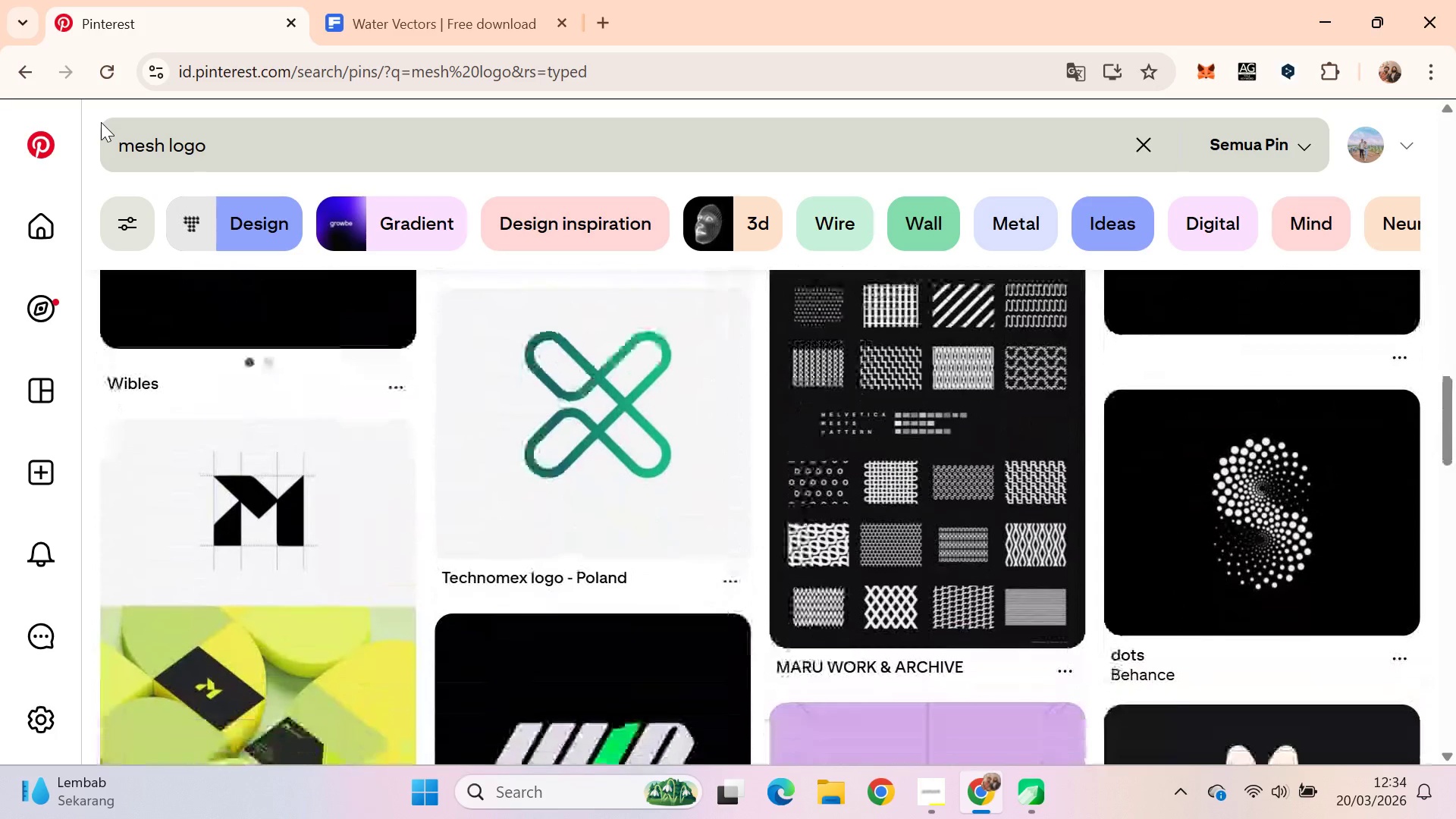 
key(ArrowDown)
 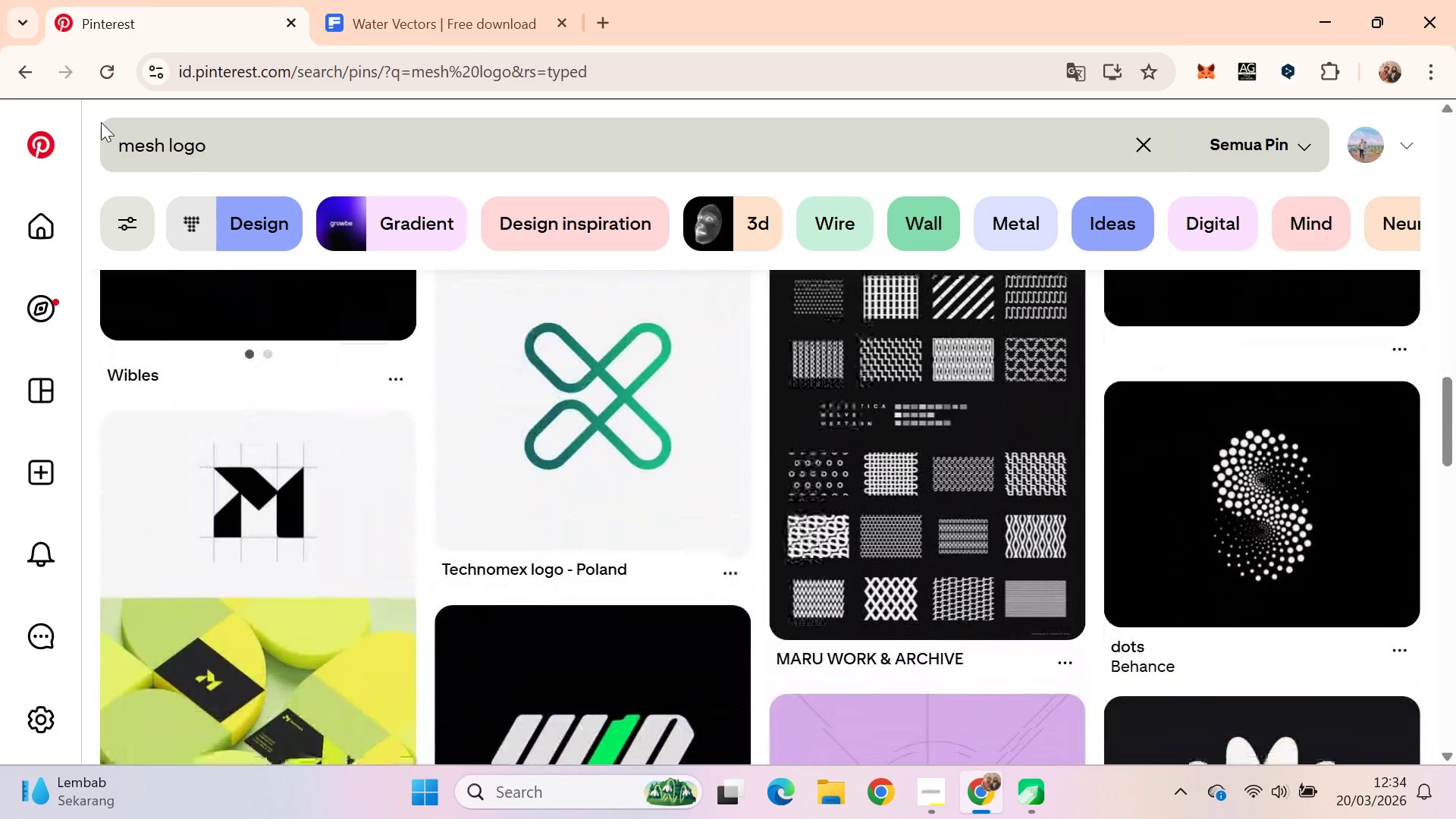 
key(ArrowDown)
 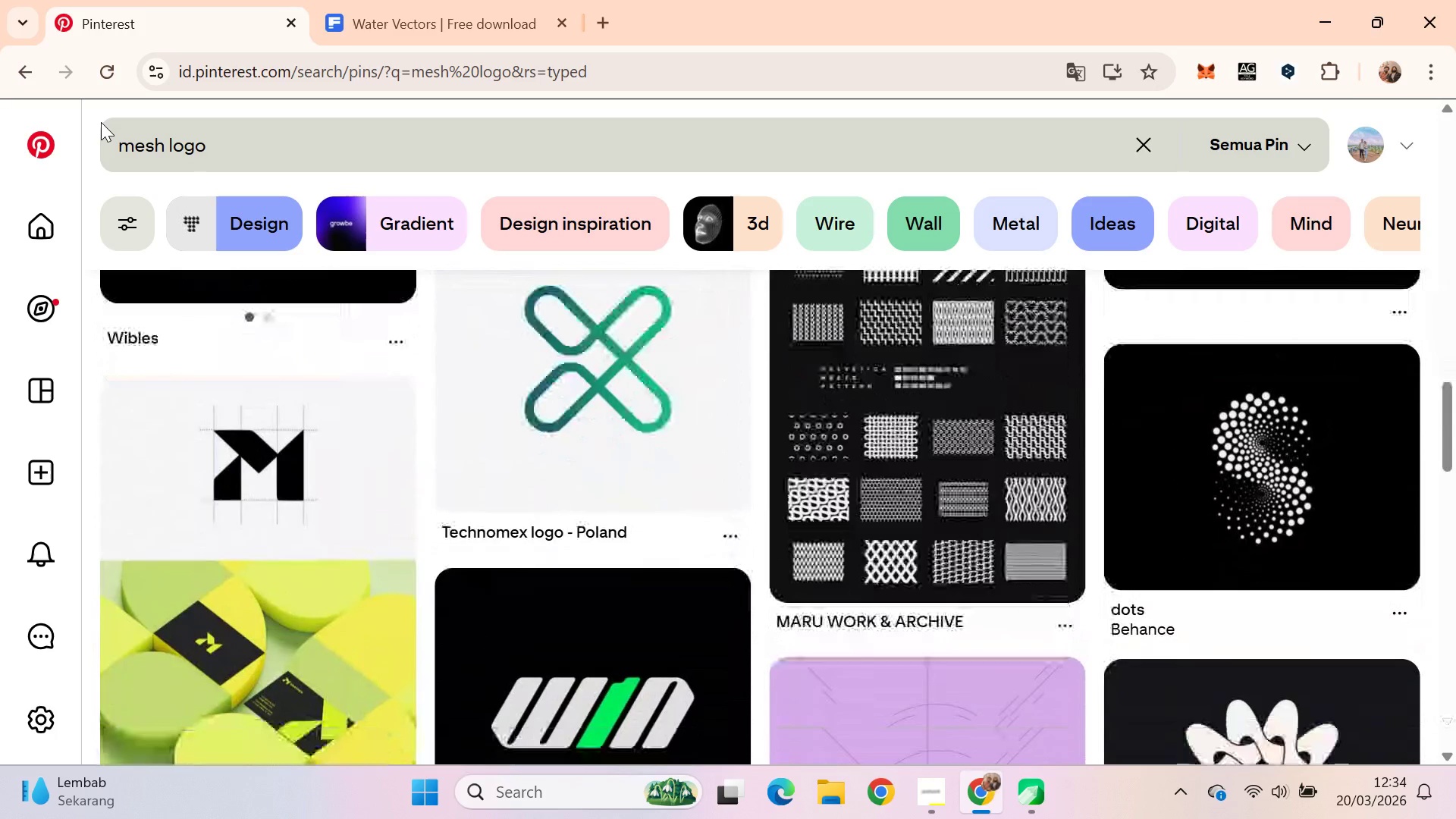 
key(ArrowDown)
 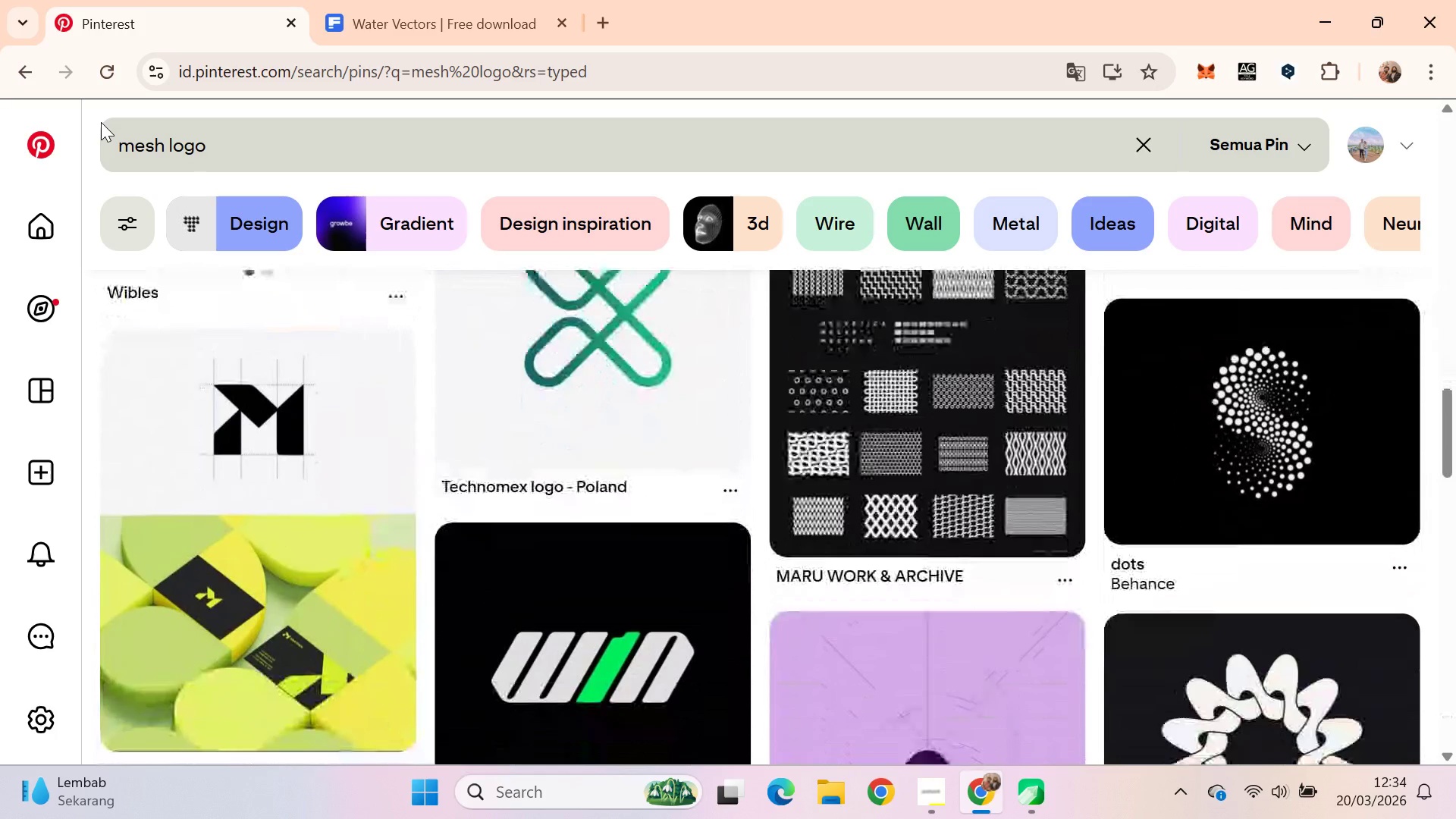 
key(ArrowDown)
 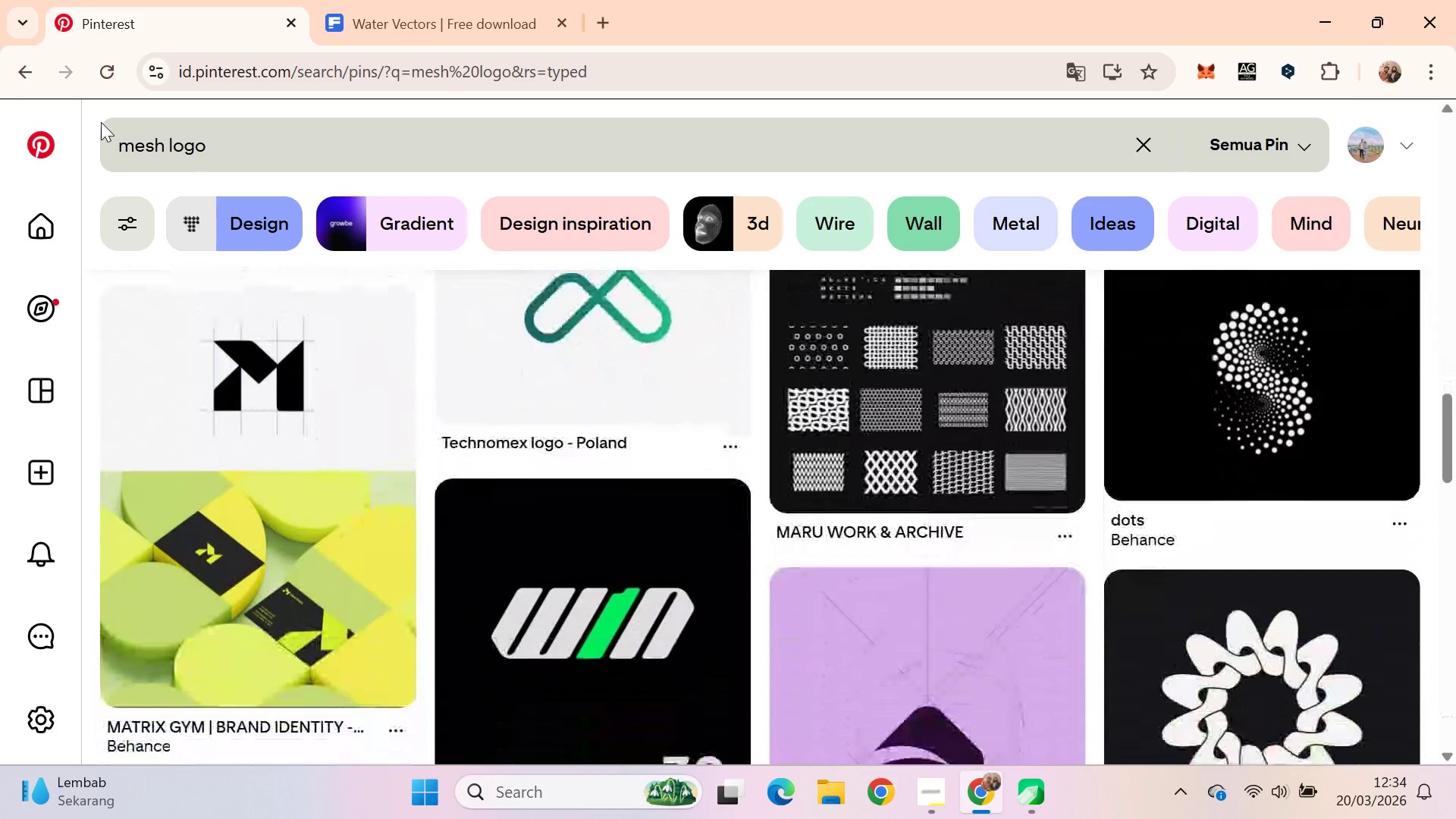 
key(ArrowDown)
 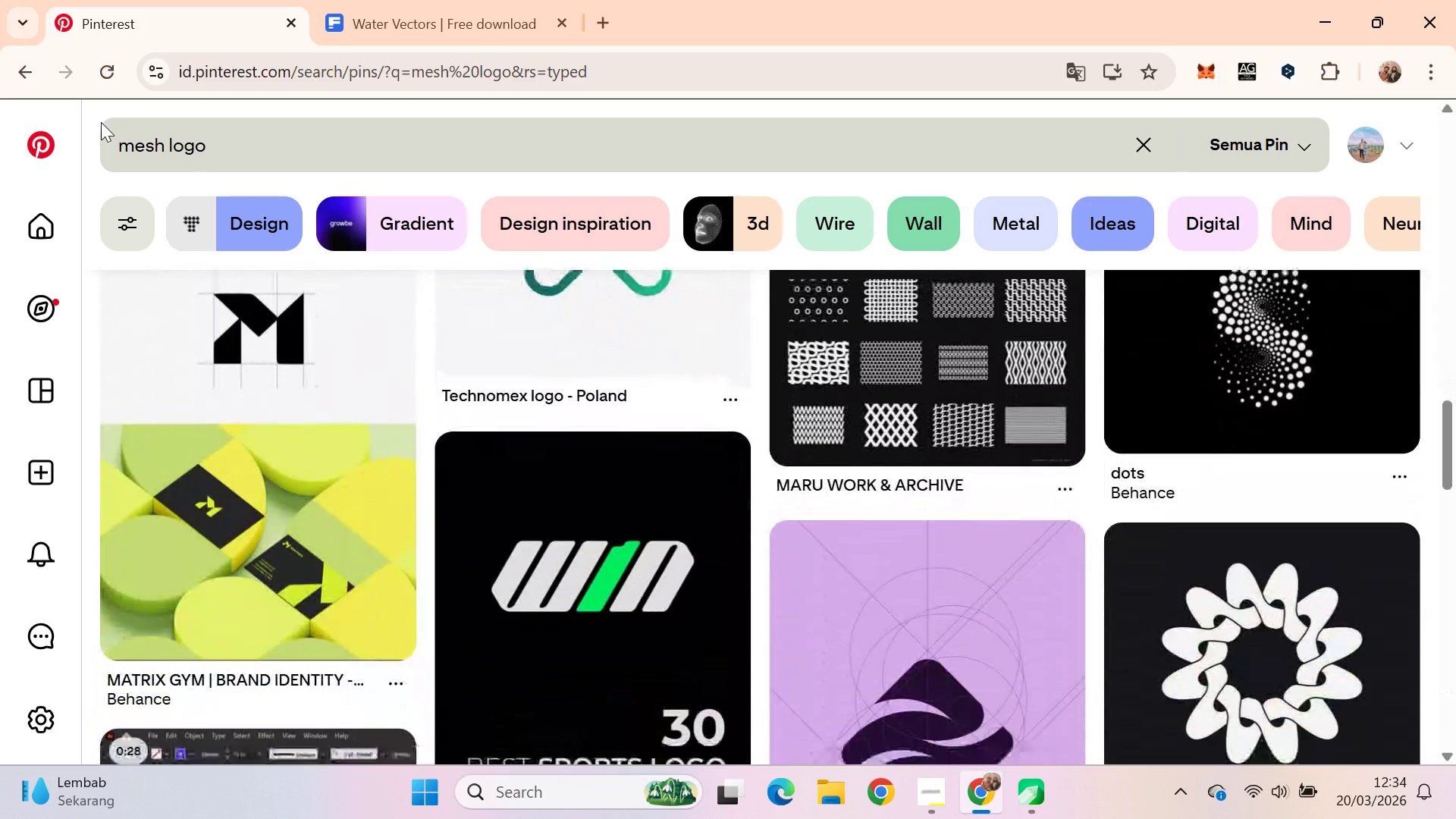 
key(ArrowDown)
 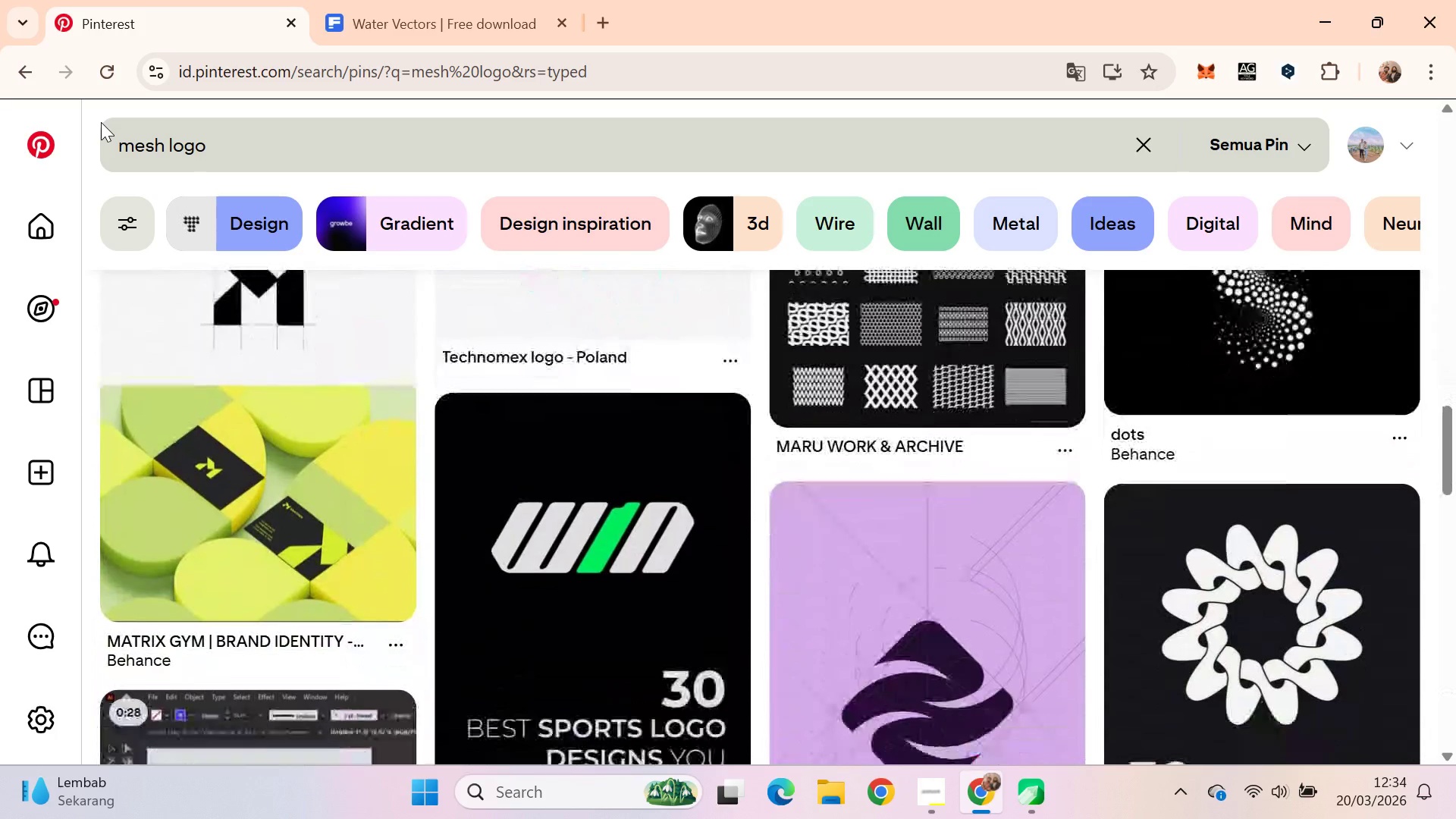 
key(ArrowDown)
 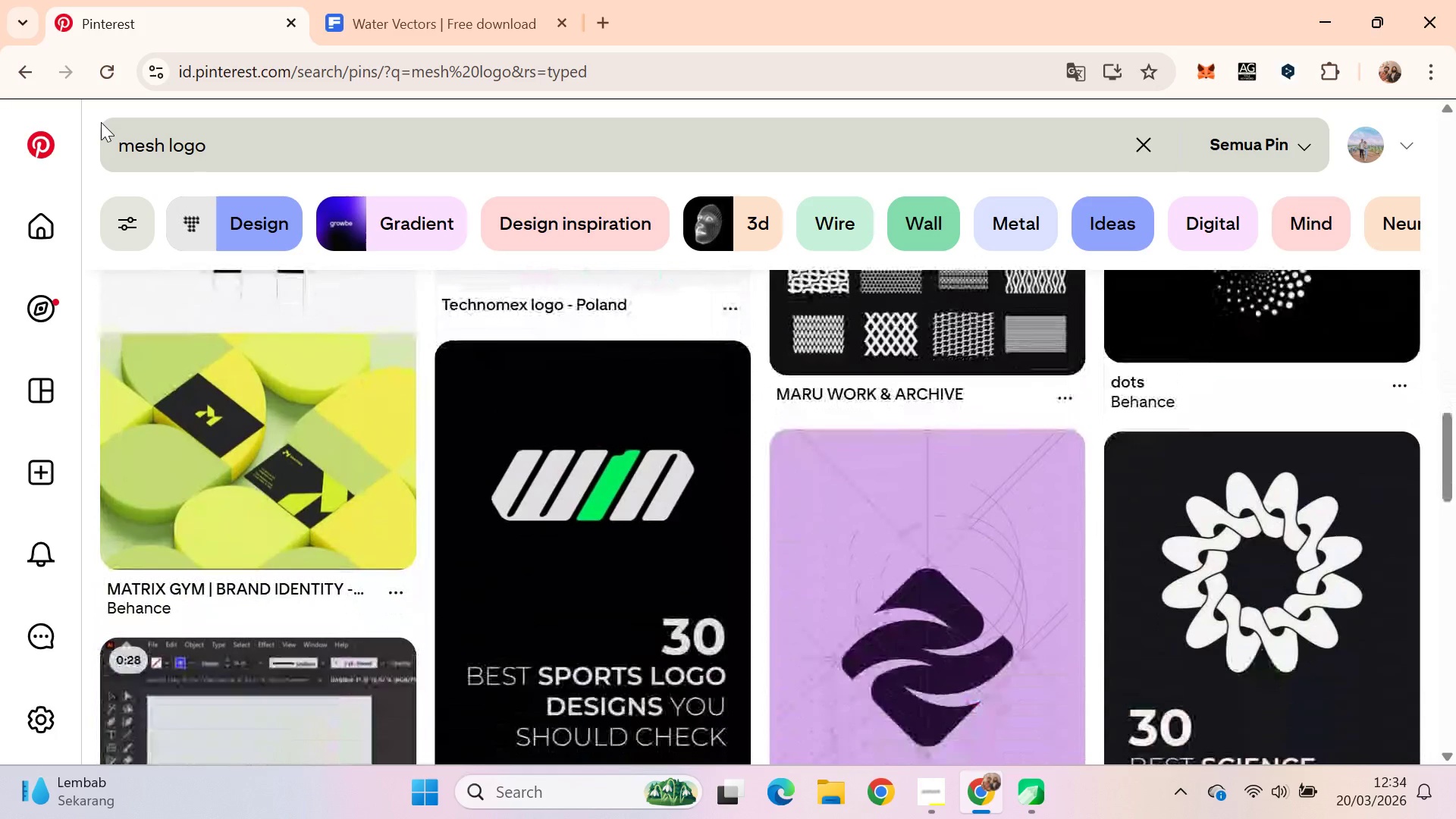 
key(ArrowUp)
 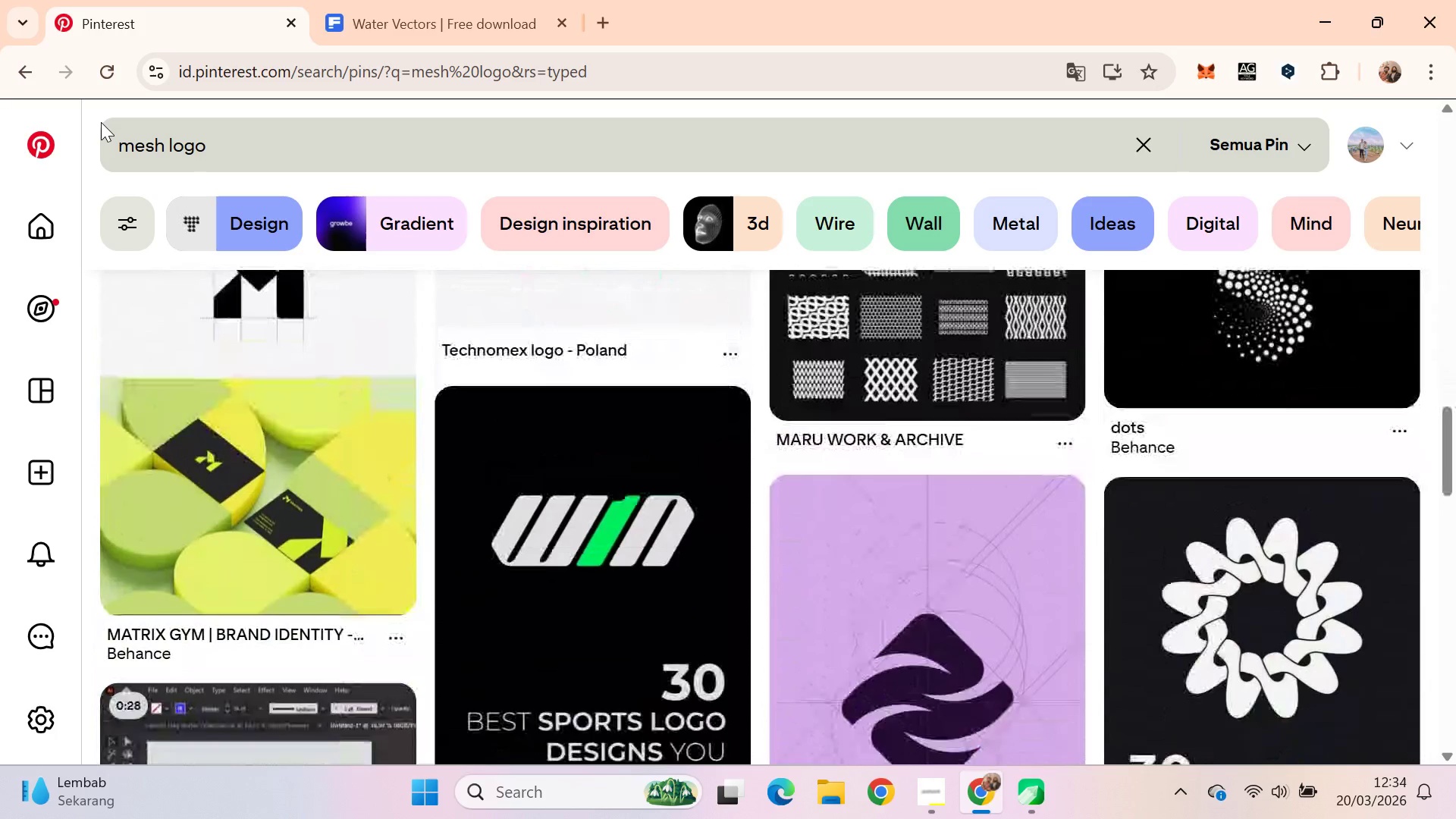 
key(ArrowDown)
 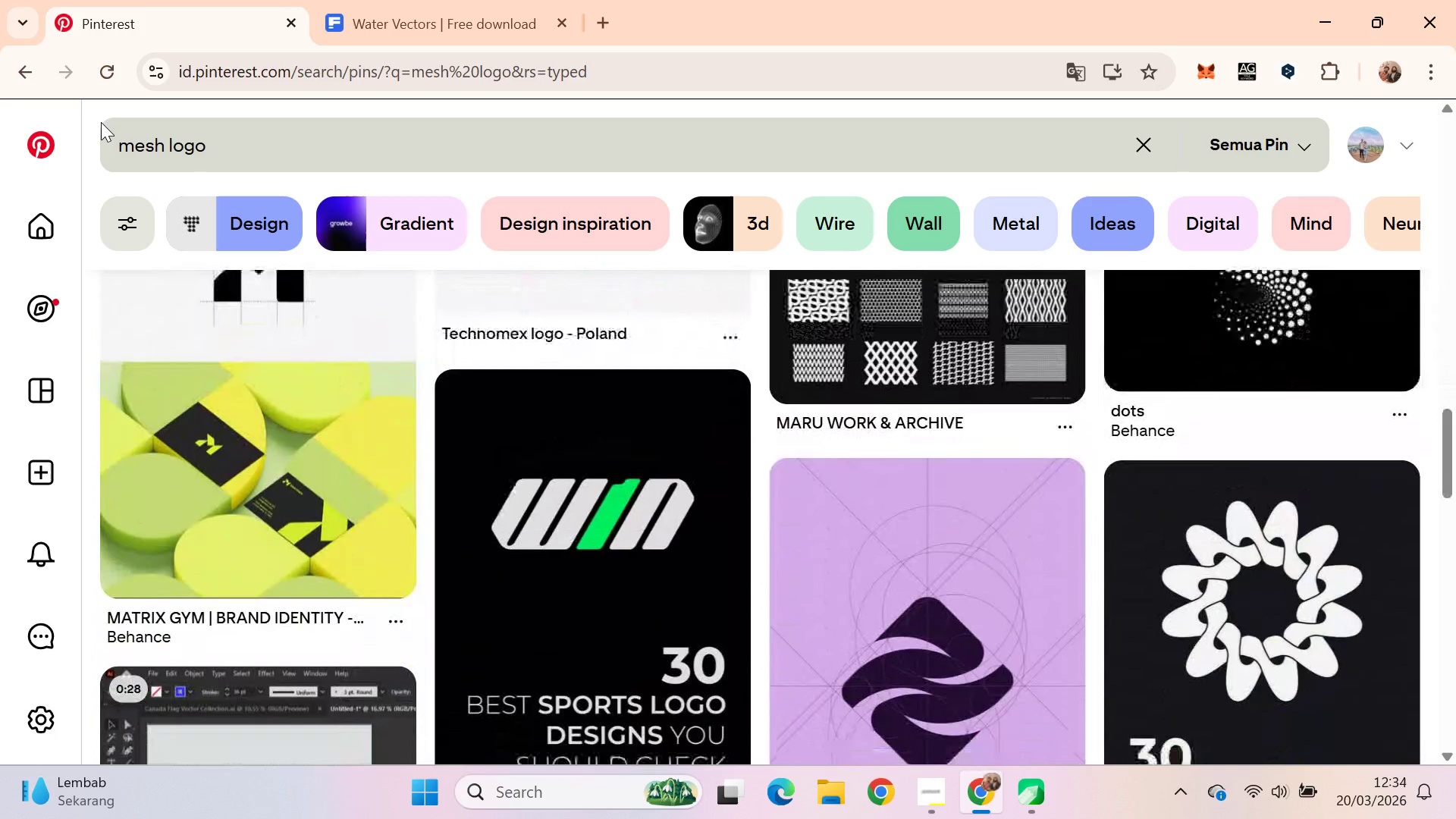 
hold_key(key=ArrowDown, duration=0.77)
 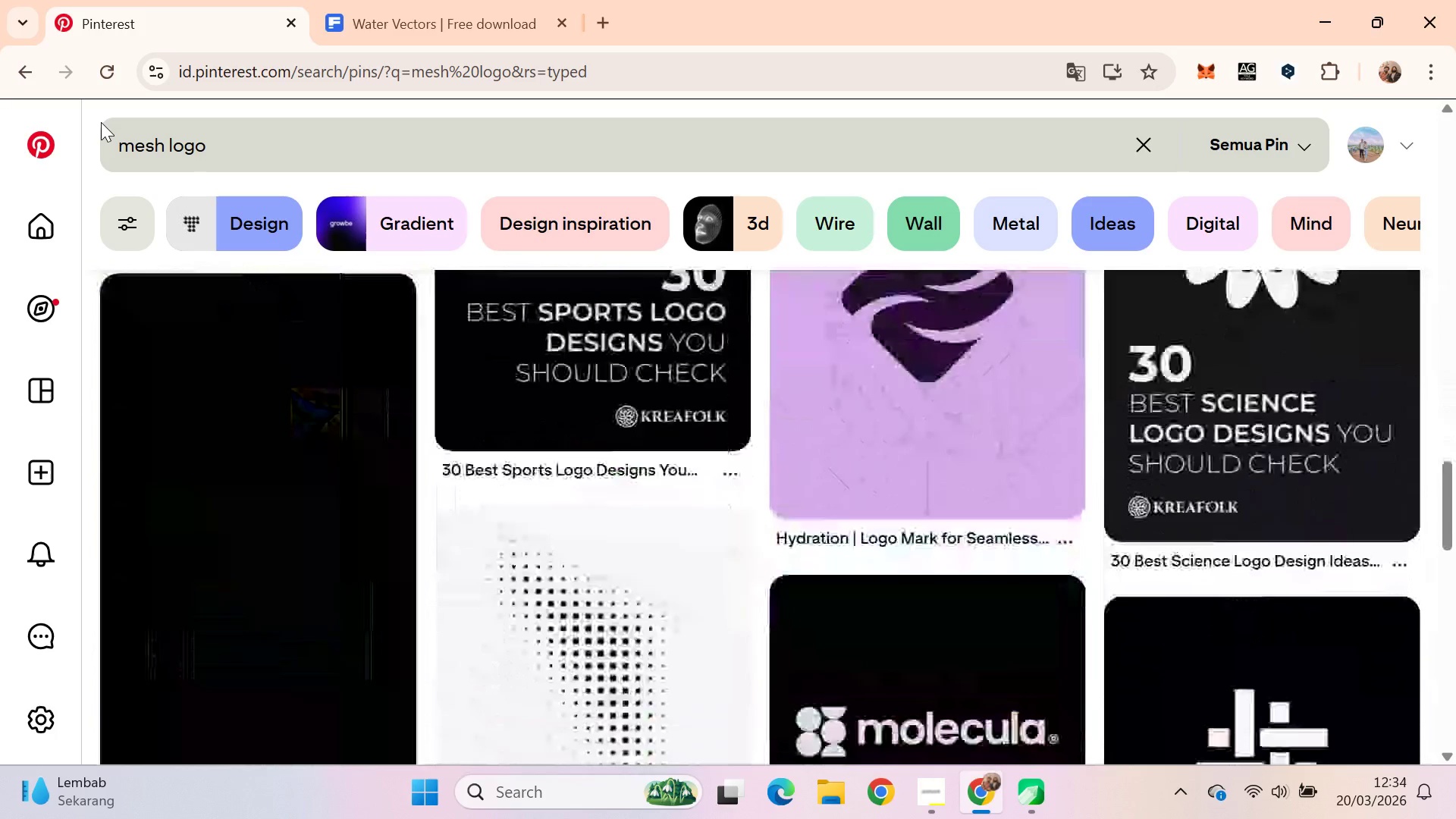 
hold_key(key=ArrowDown, duration=0.77)
 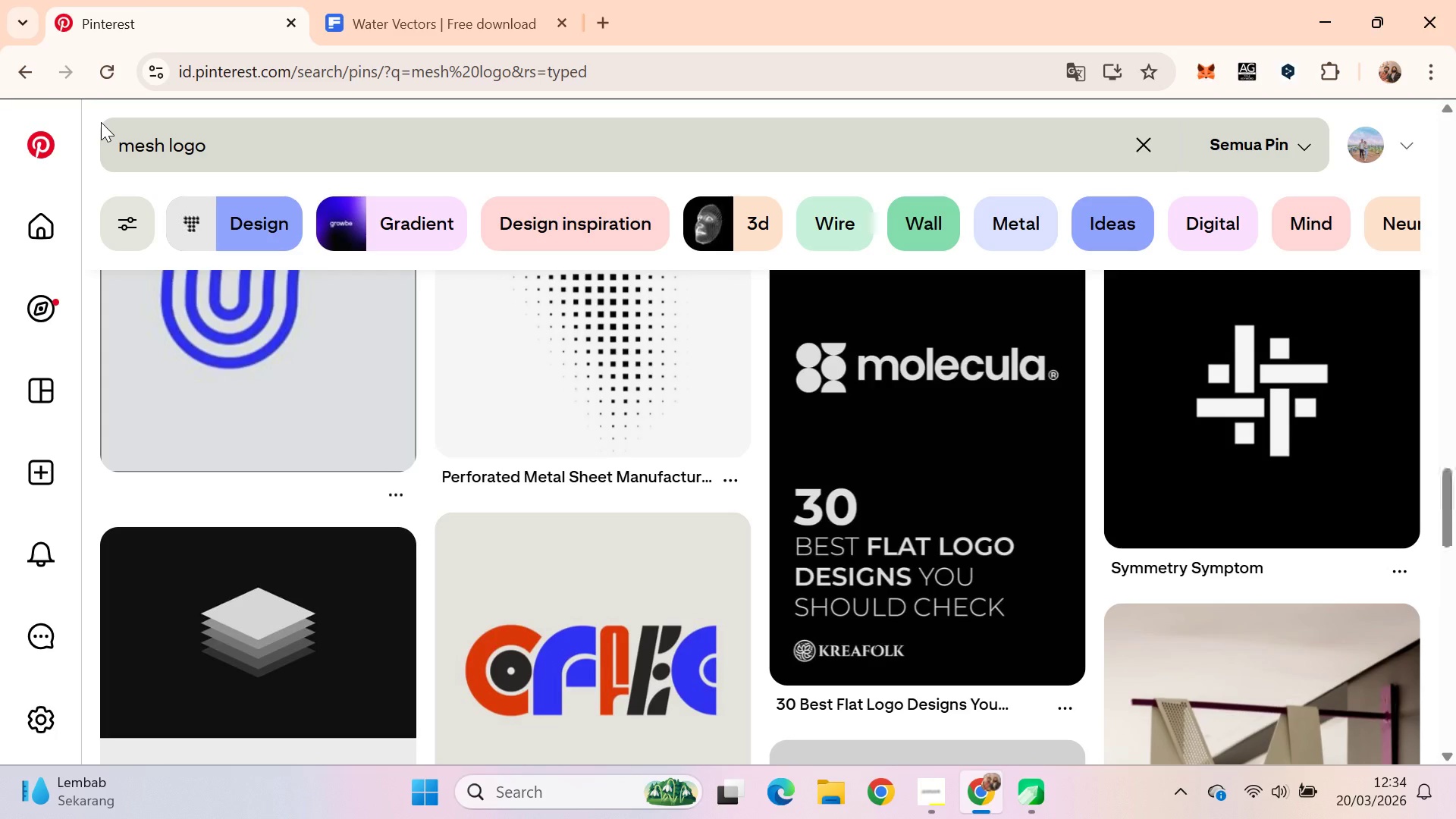 
key(ArrowUp)
 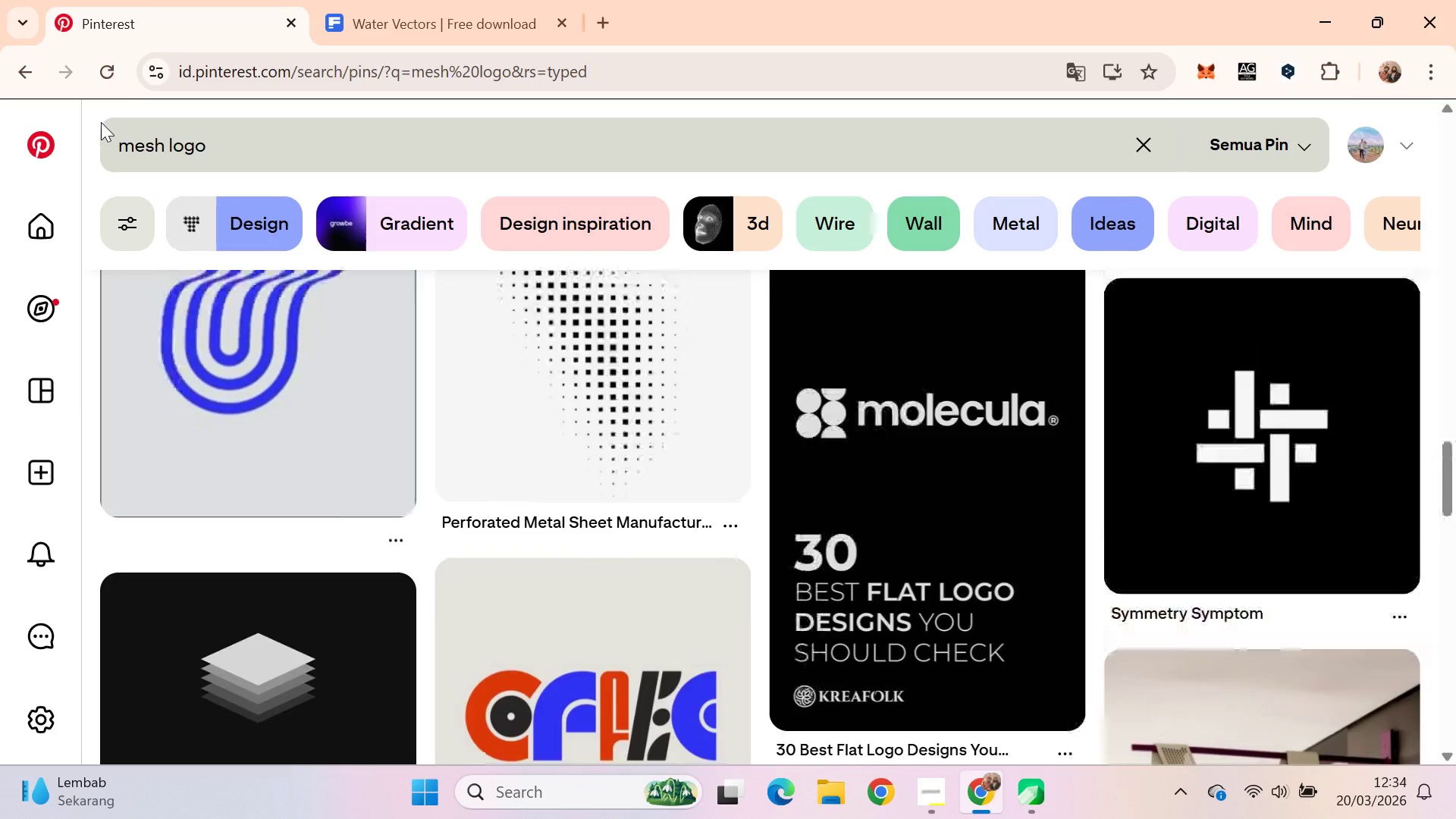 
key(ArrowUp)
 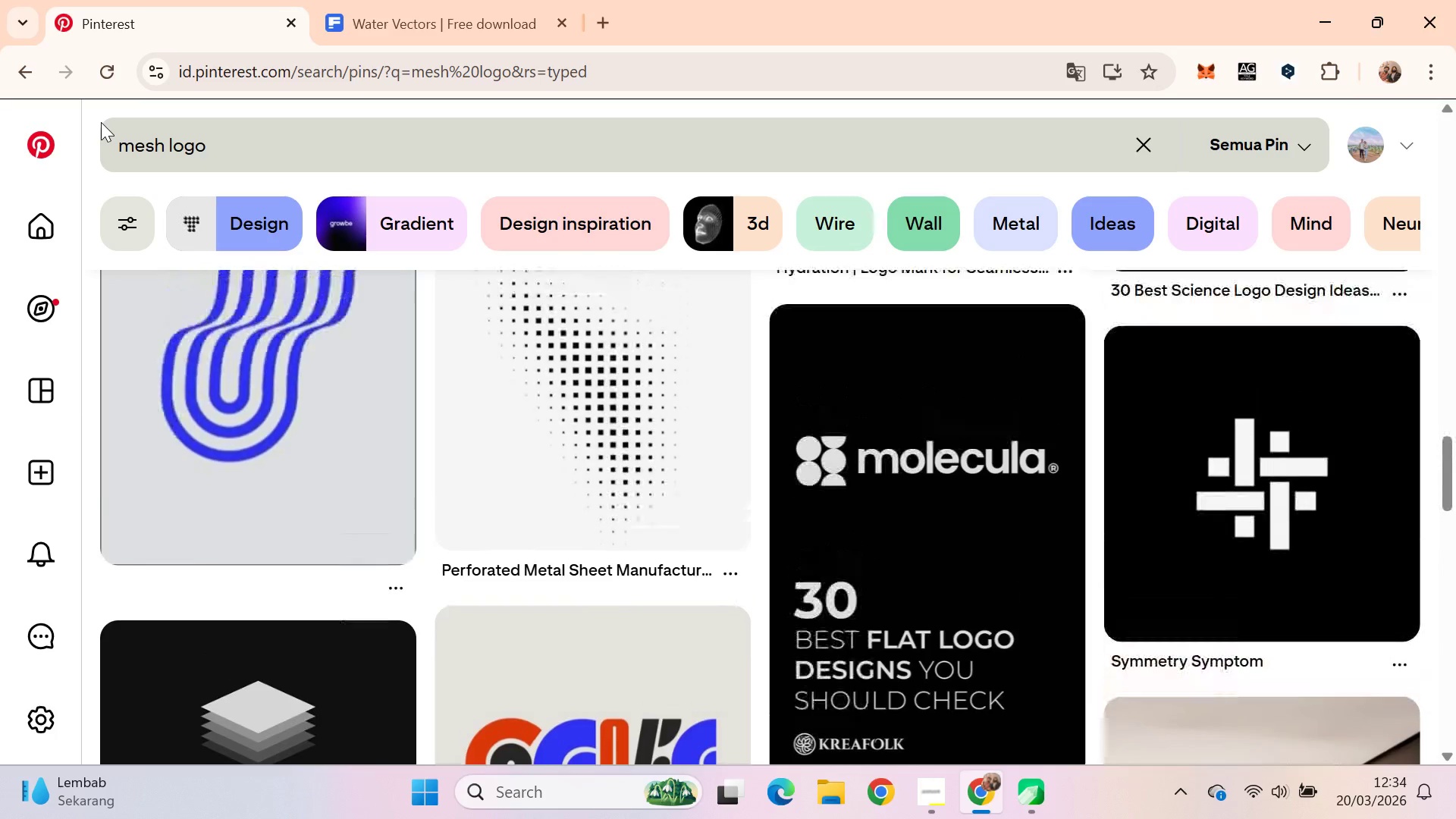 
key(ArrowUp)
 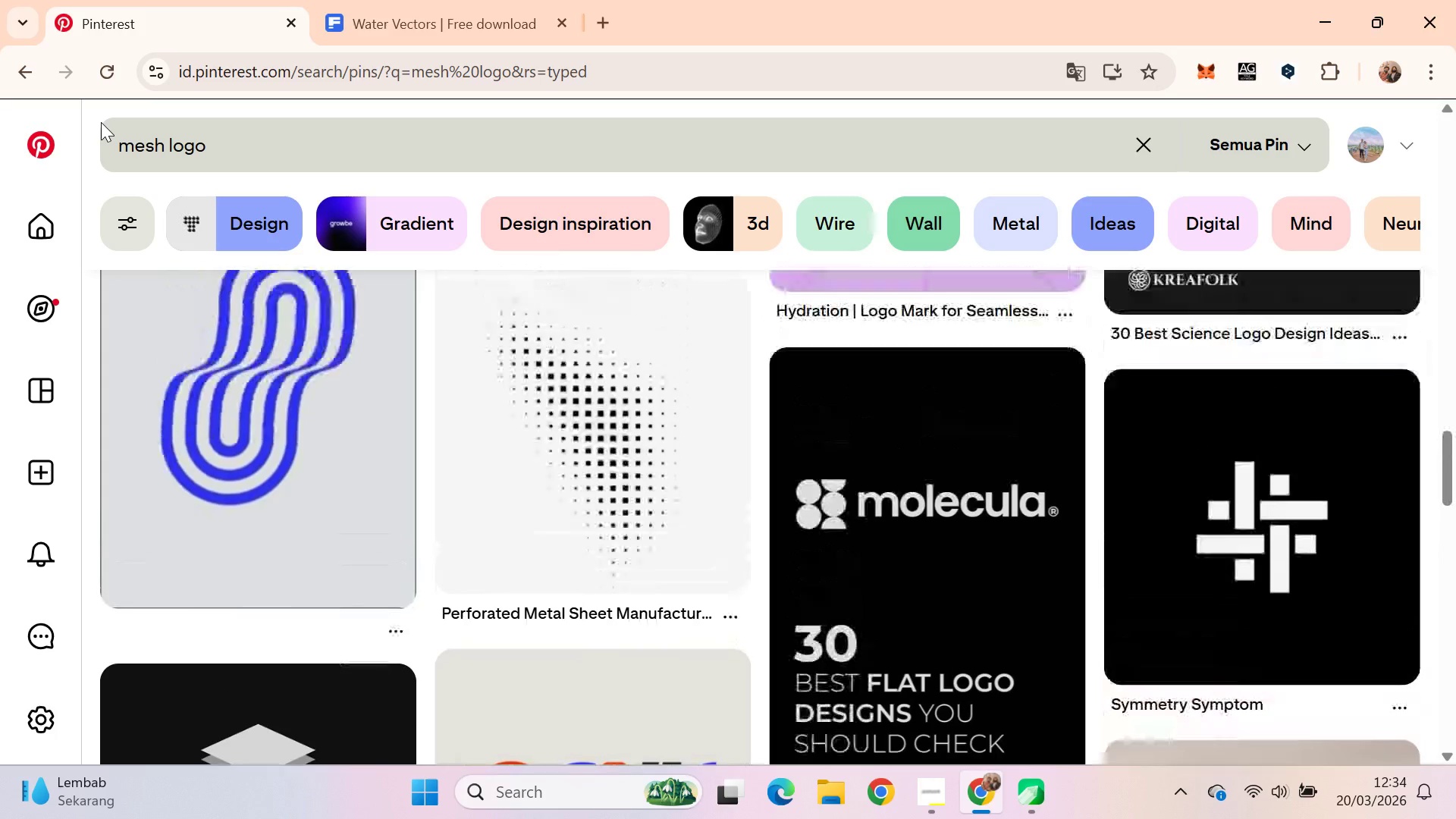 
key(ArrowUp)
 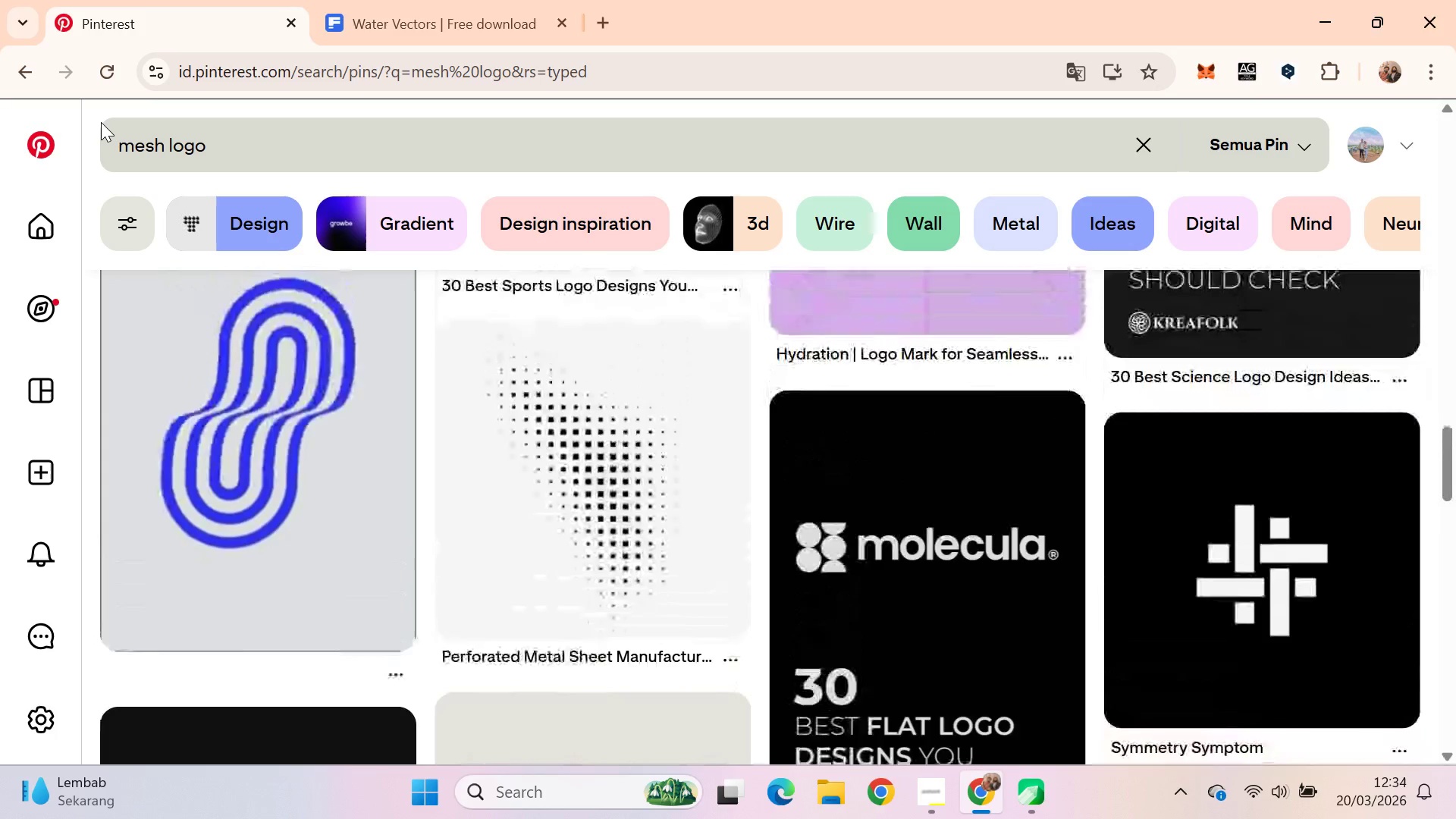 
hold_key(key=ArrowDown, duration=0.75)
 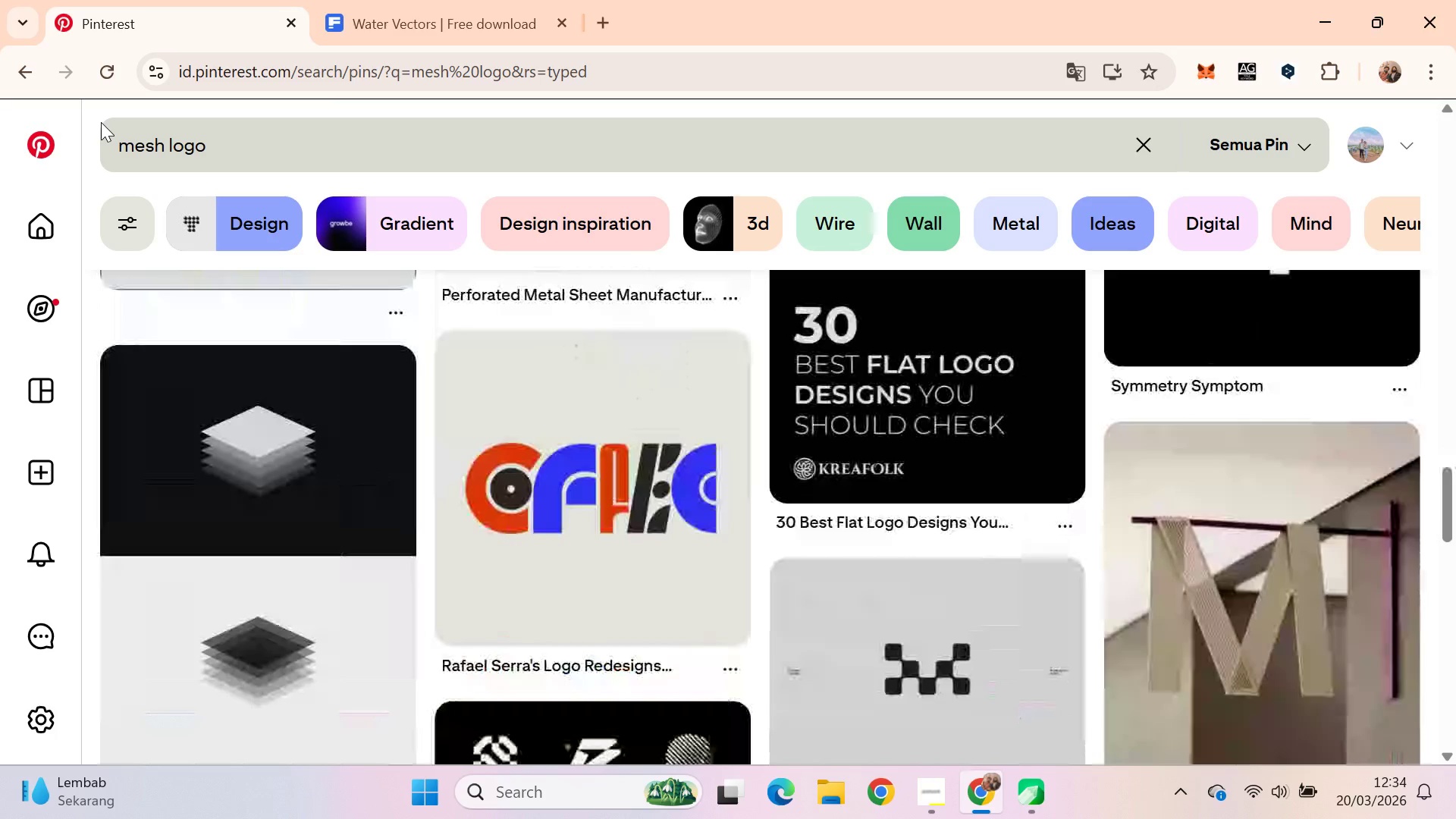 
key(ArrowDown)
 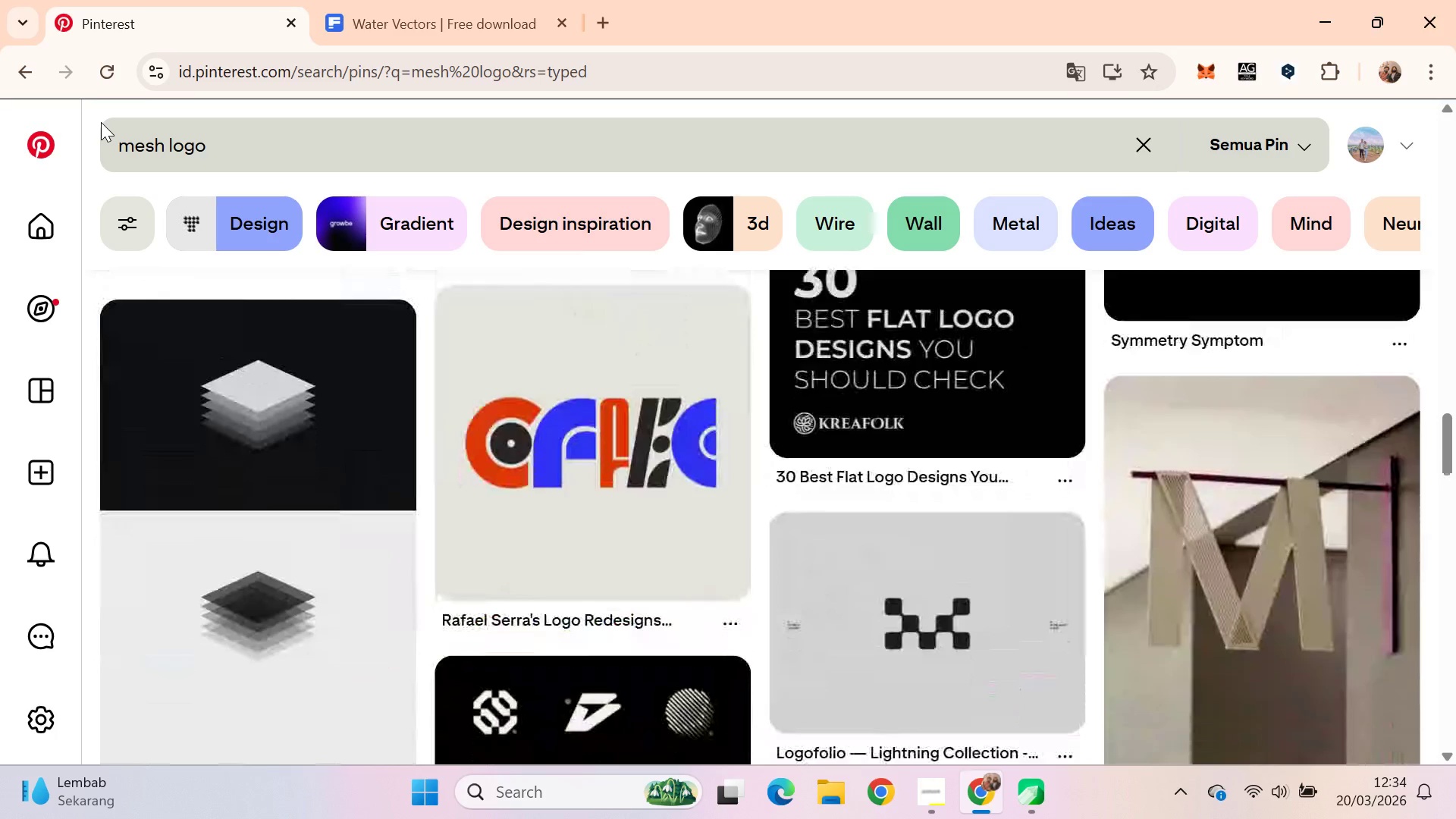 
key(ArrowDown)
 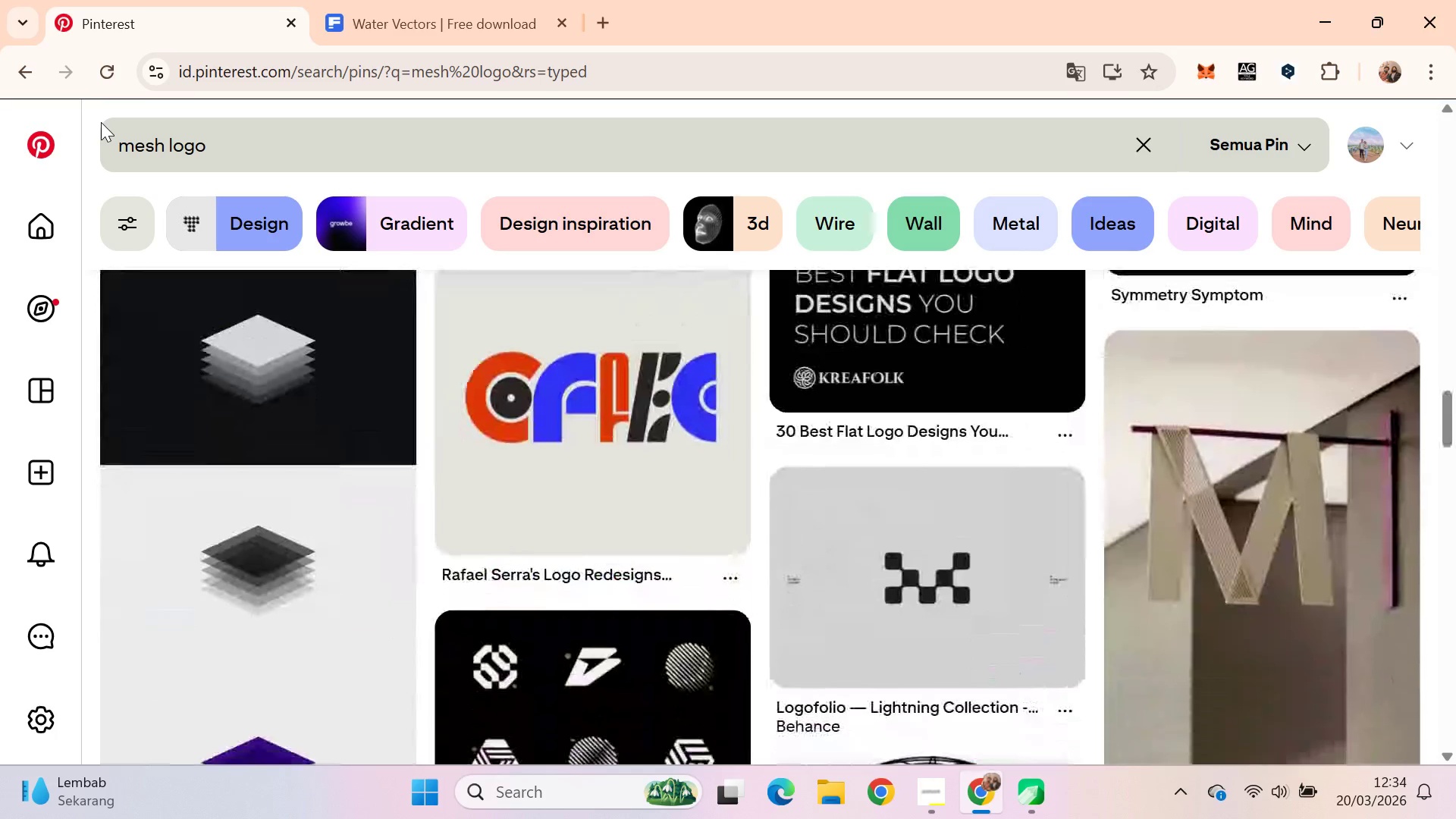 
key(ArrowDown)
 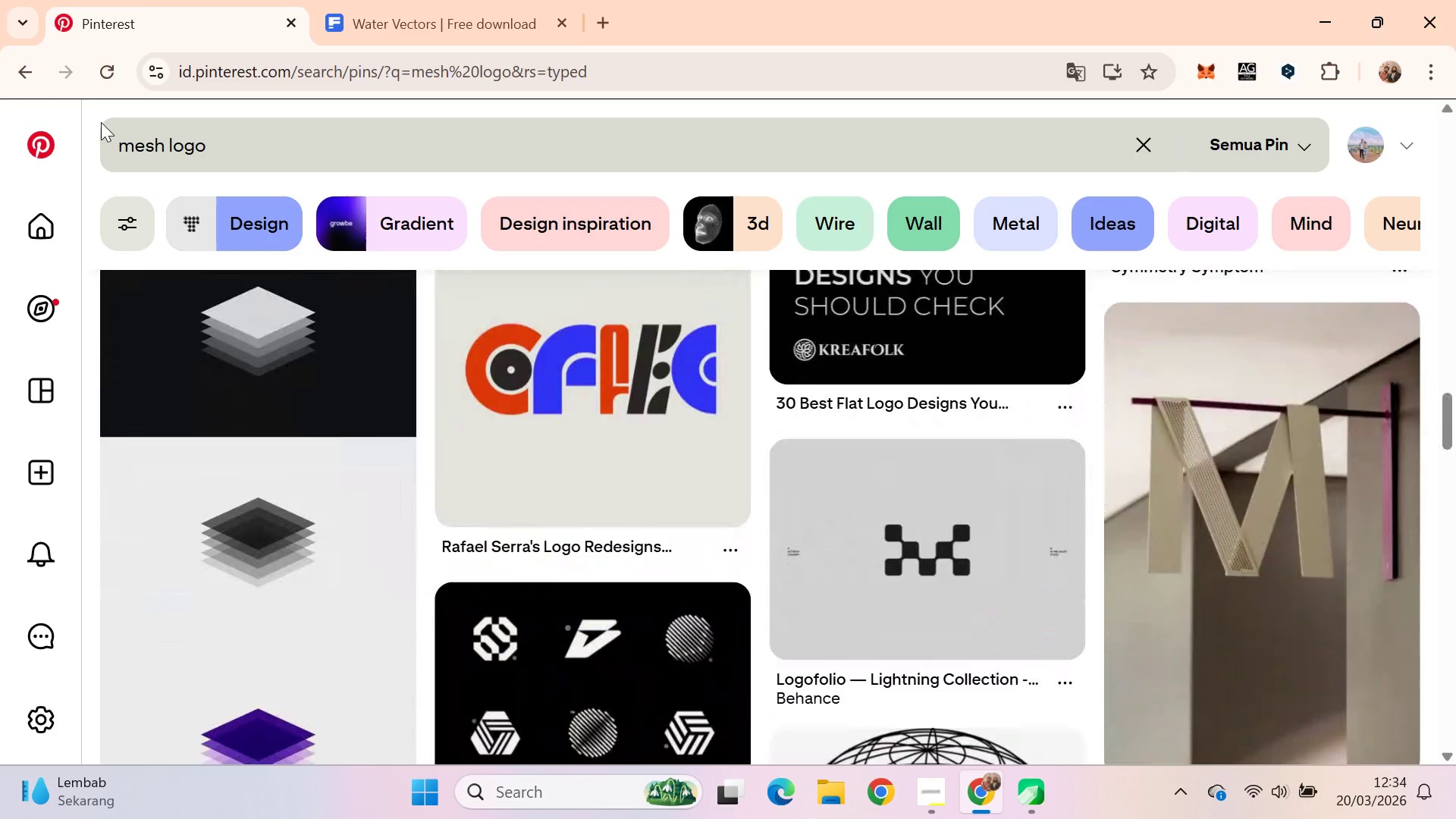 
key(ArrowDown)
 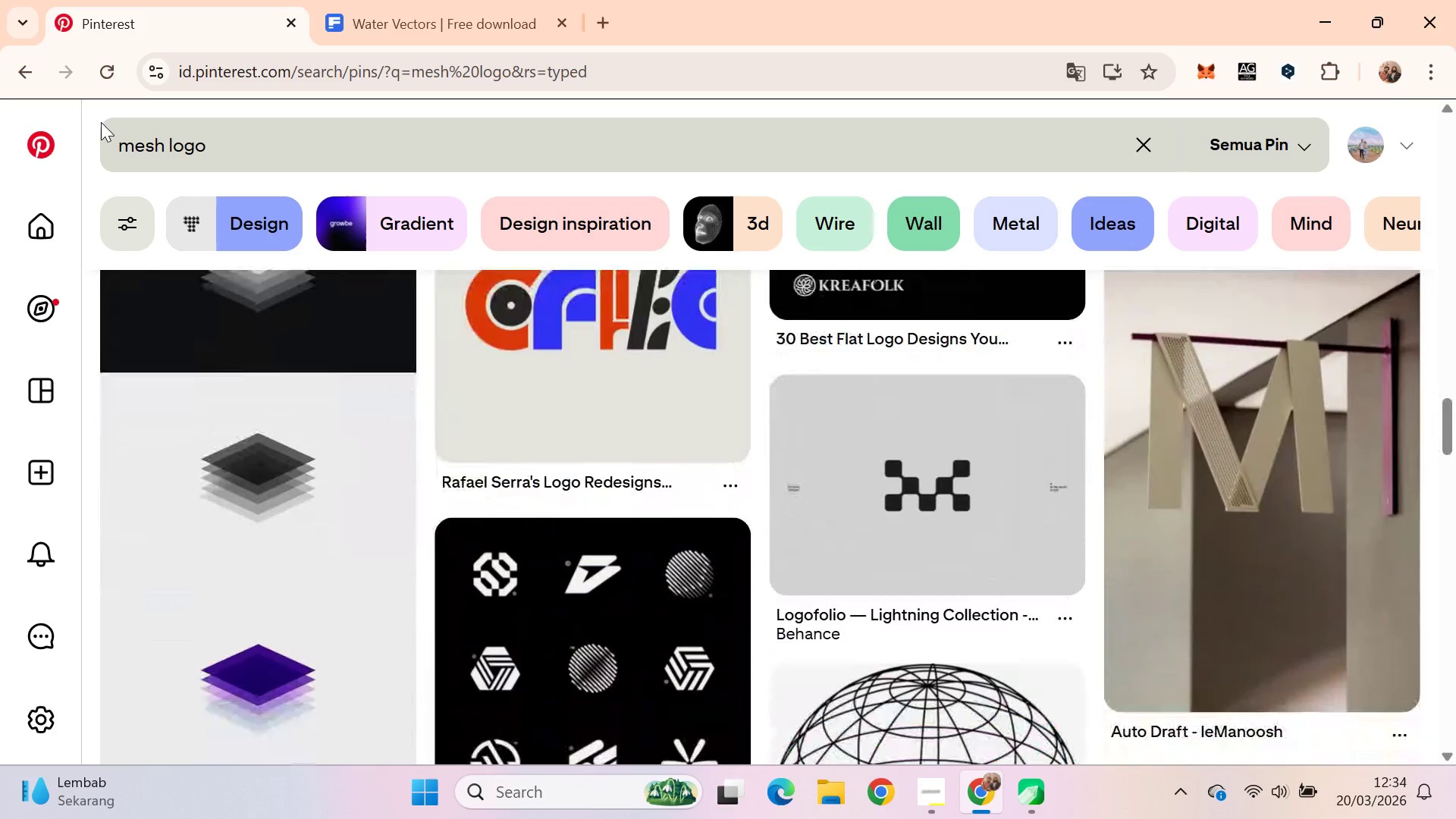 
key(ArrowDown)
 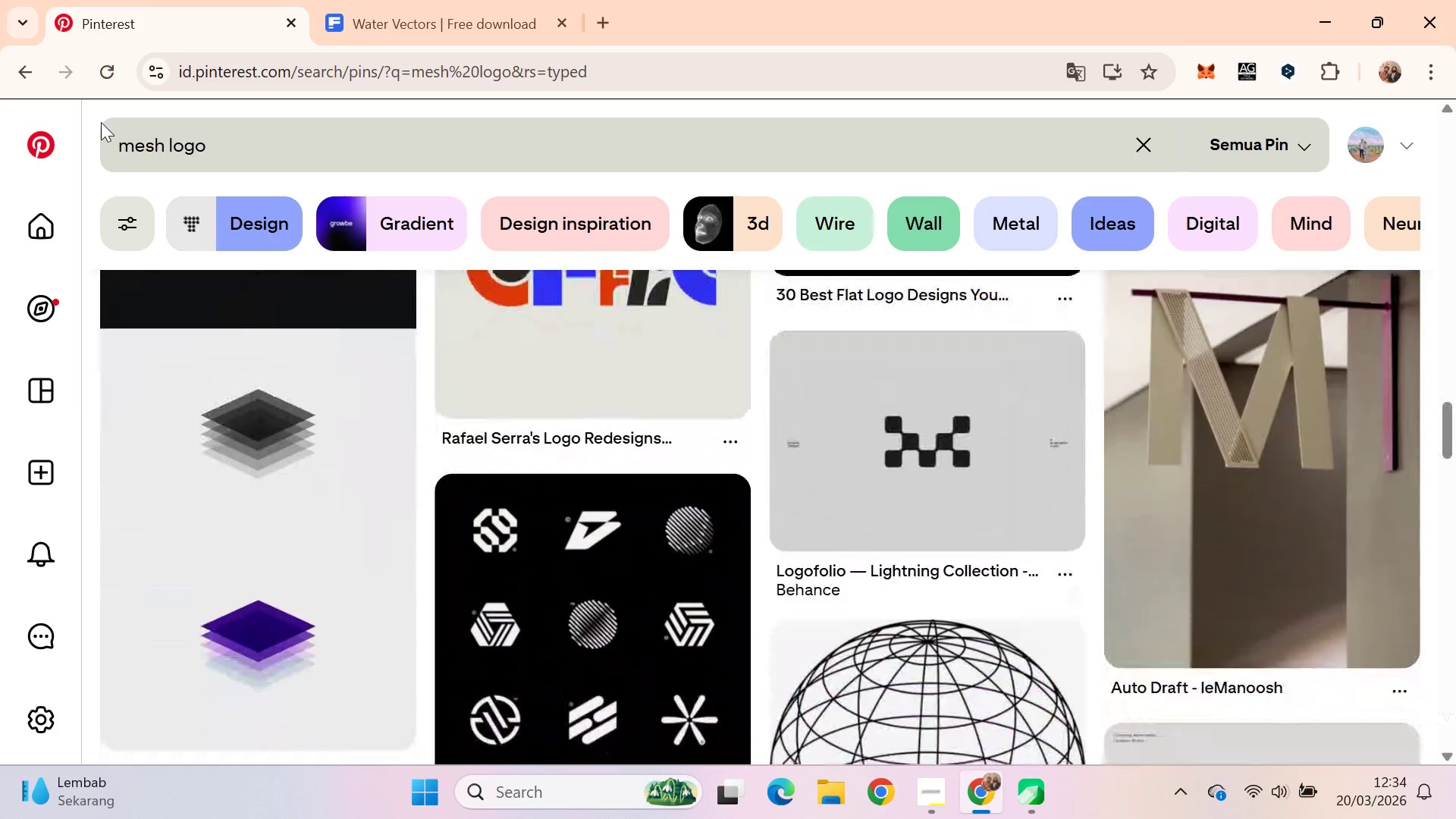 
key(ArrowDown)
 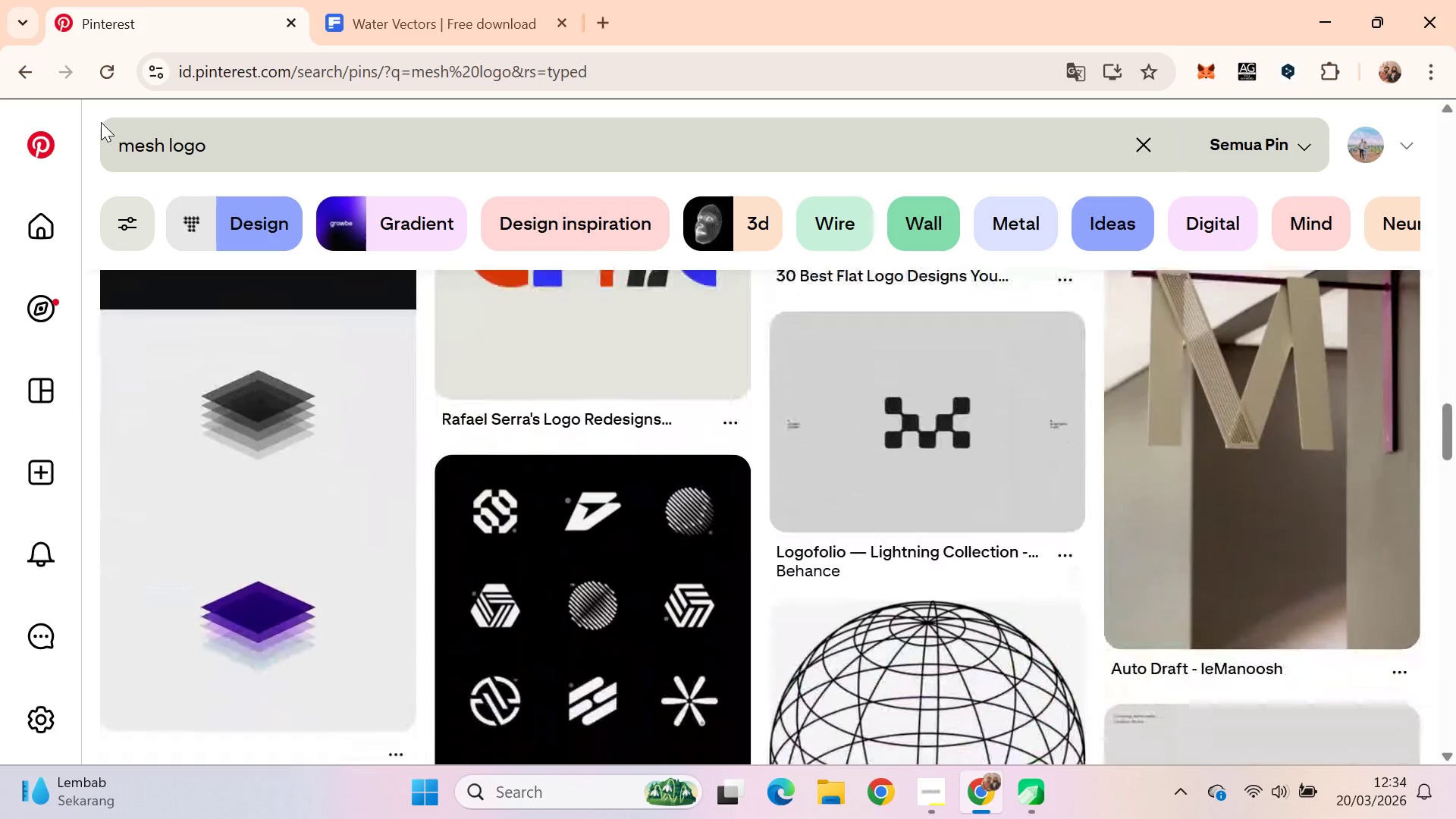 
key(ArrowDown)
 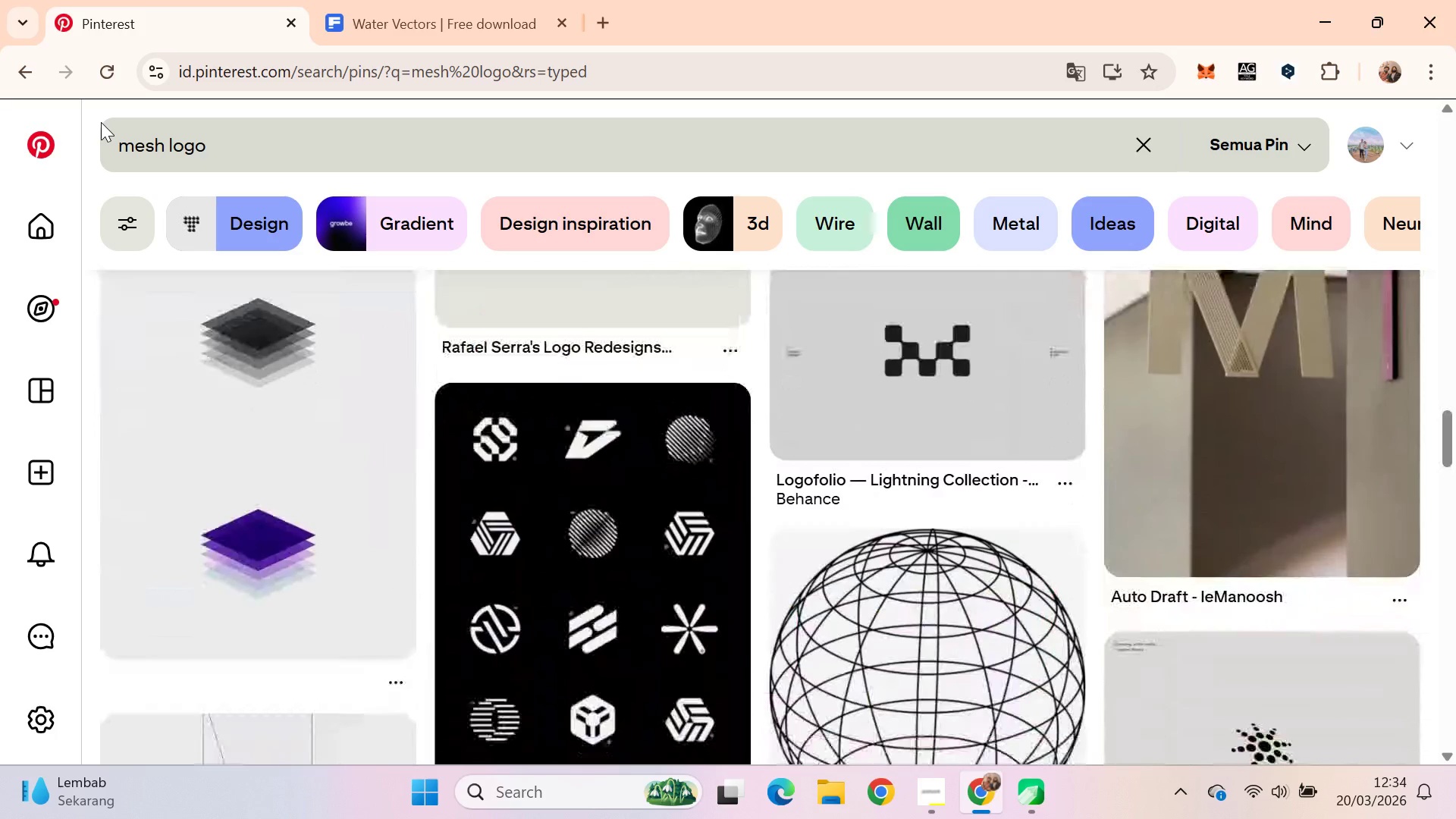 
key(ArrowDown)
 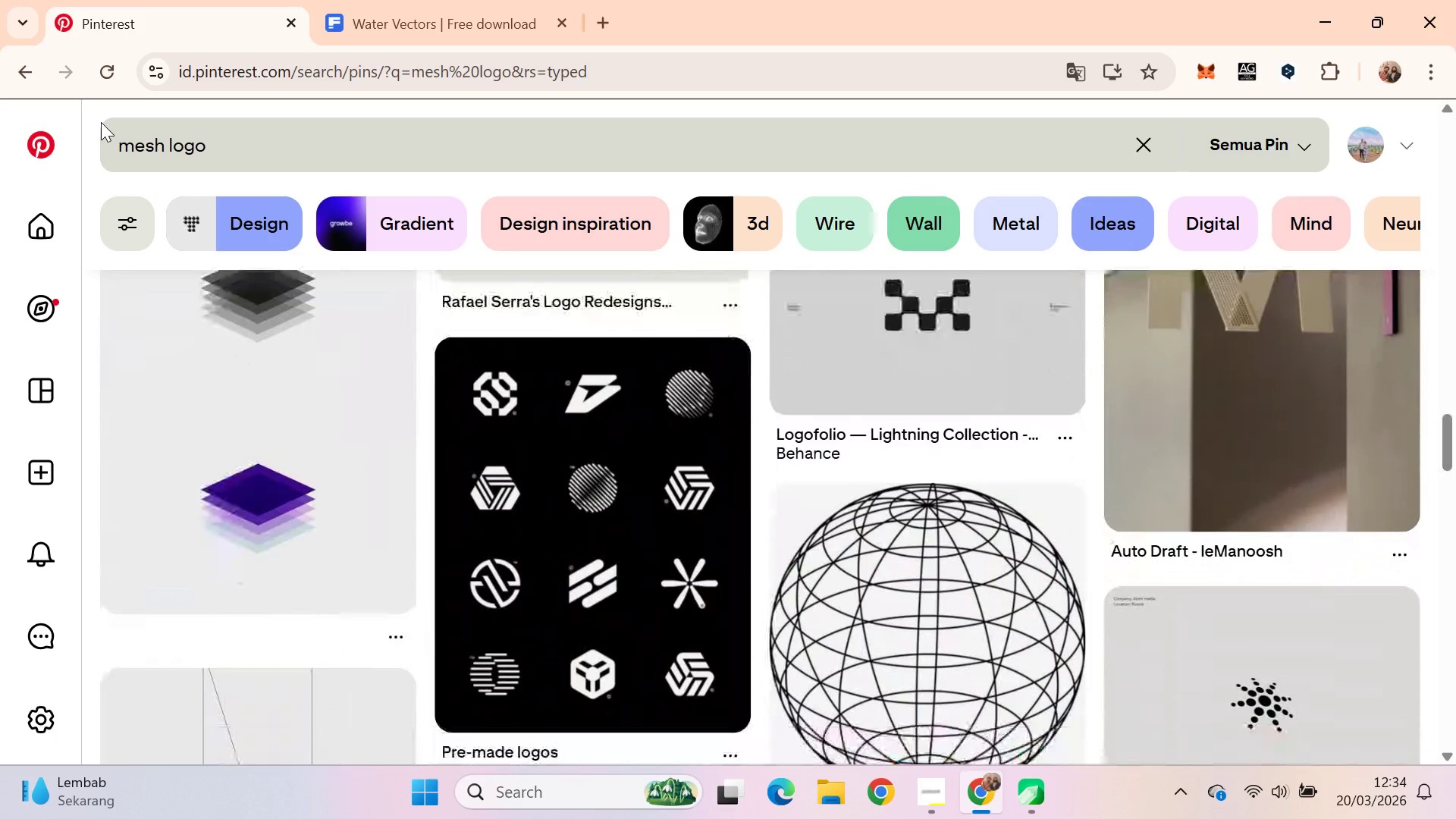 
key(ArrowDown)
 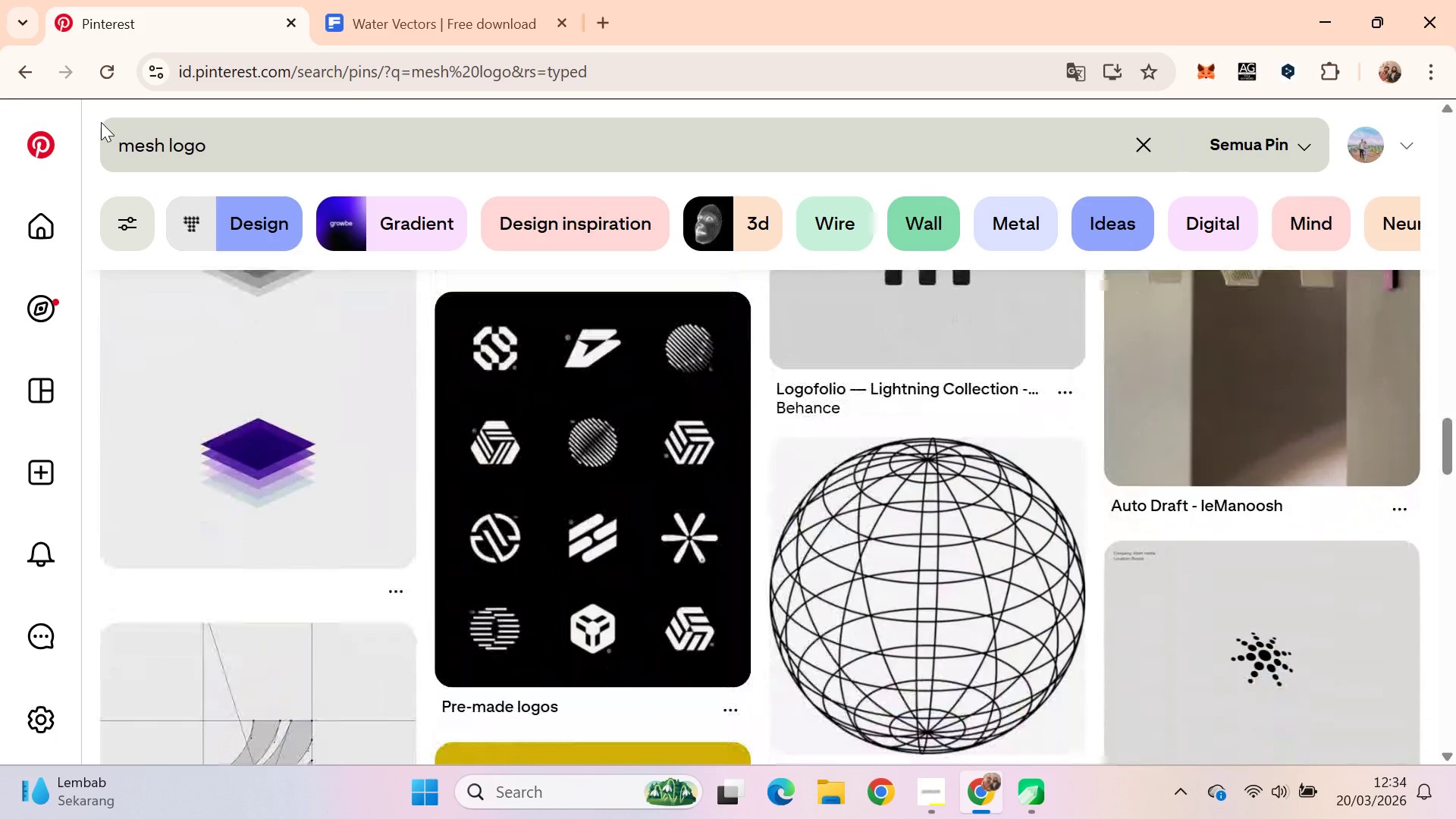 
key(ArrowDown)
 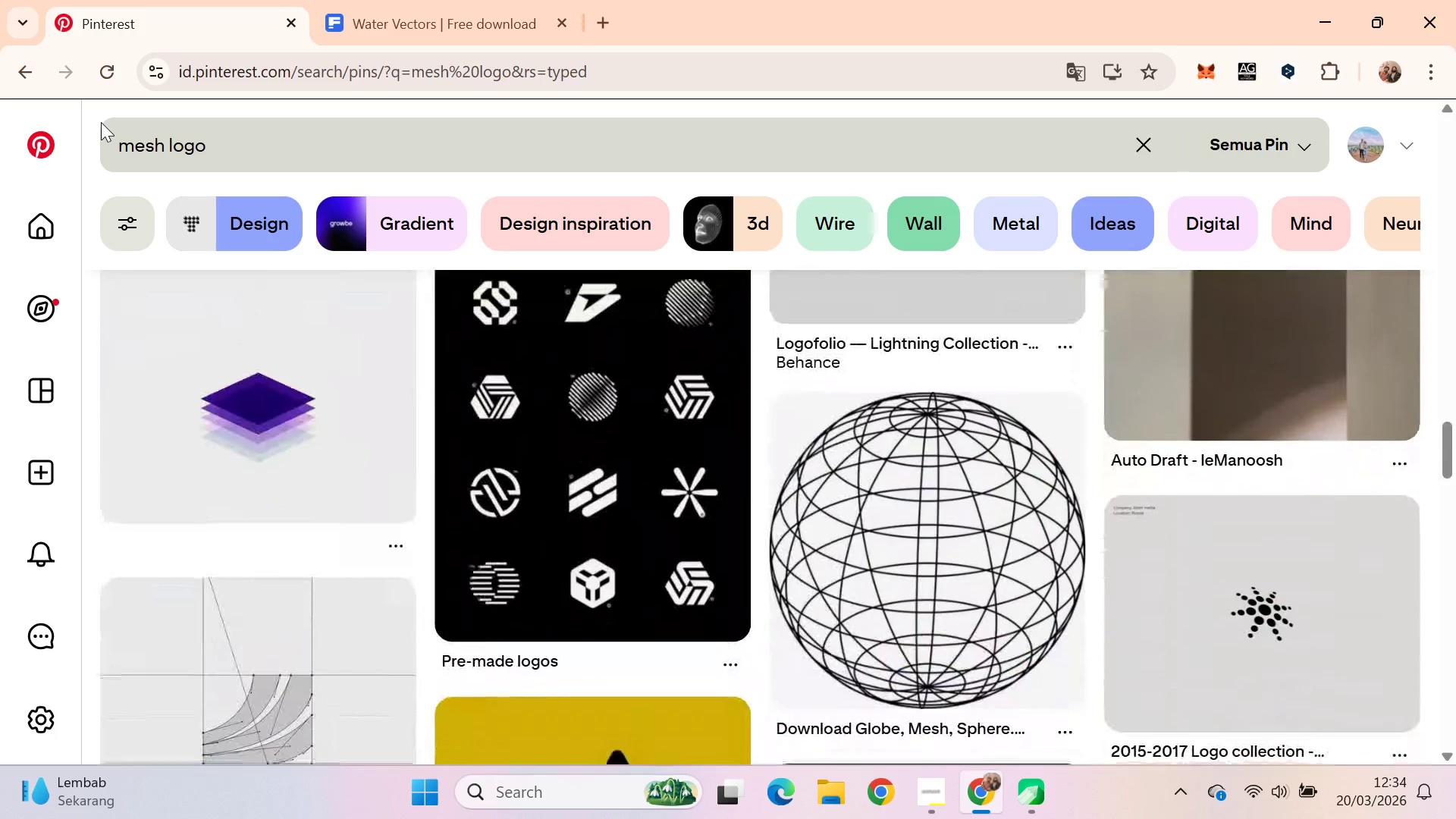 
key(ArrowDown)
 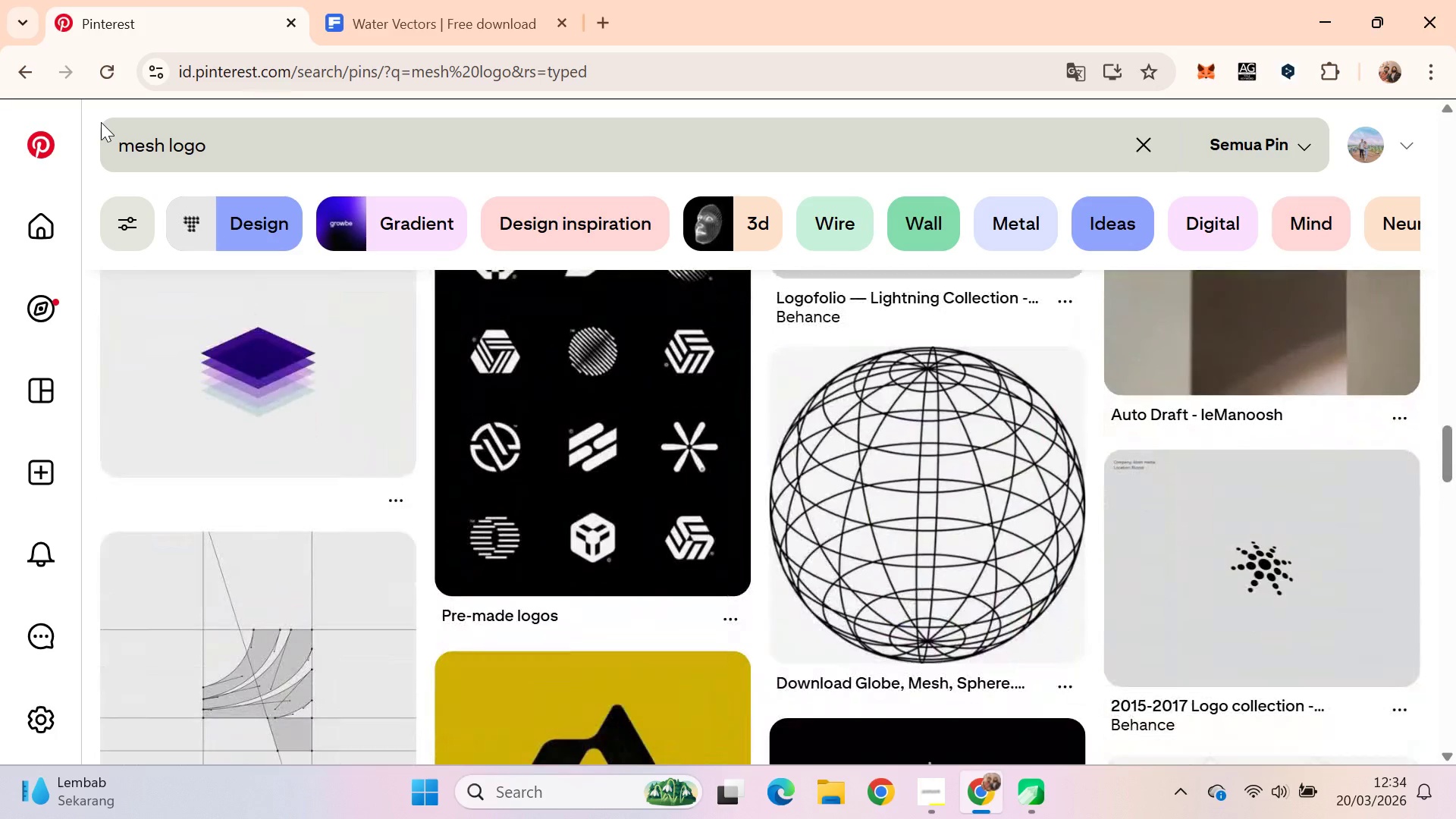 
key(ArrowDown)
 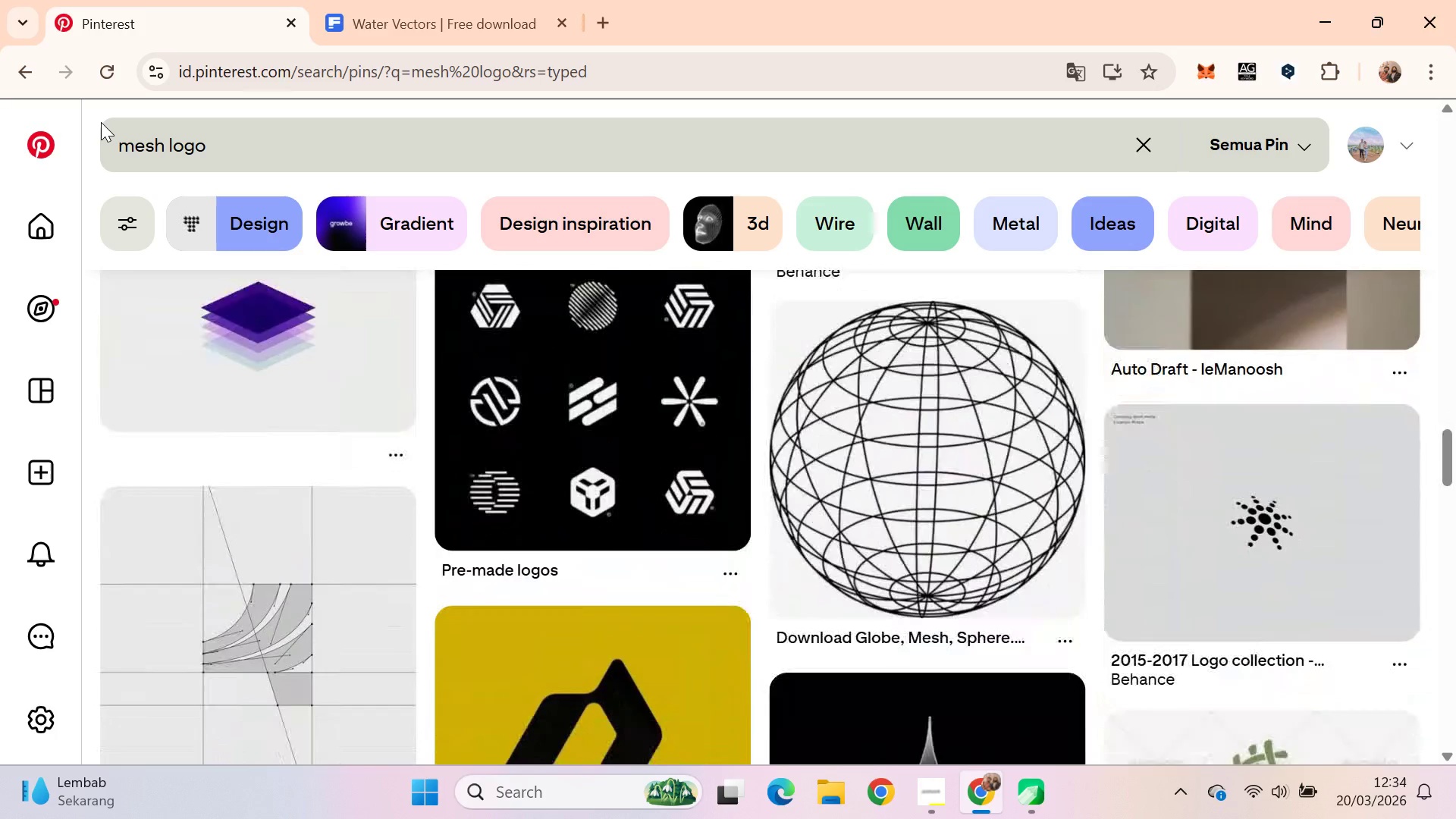 
key(ArrowDown)
 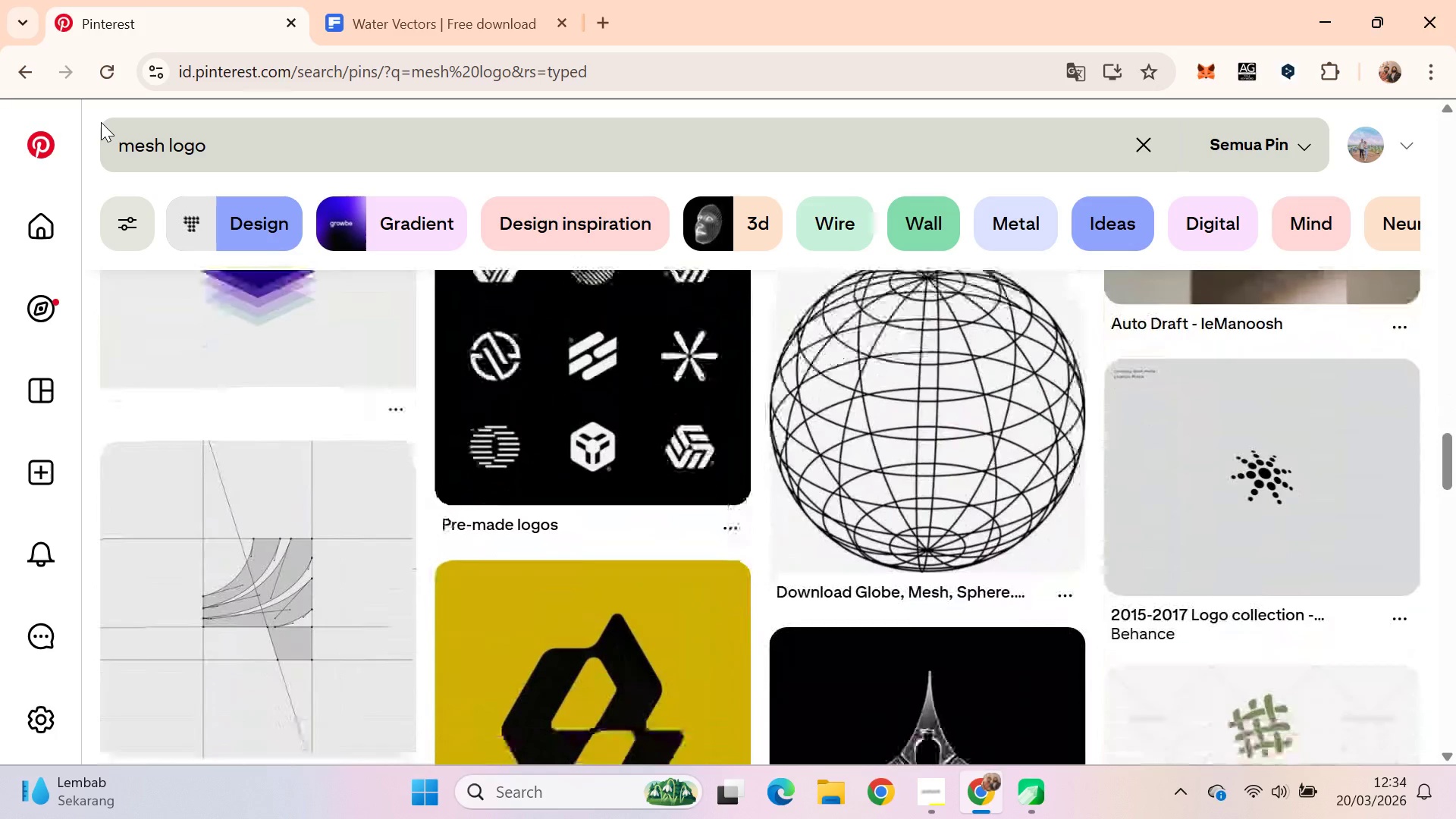 
key(ArrowDown)
 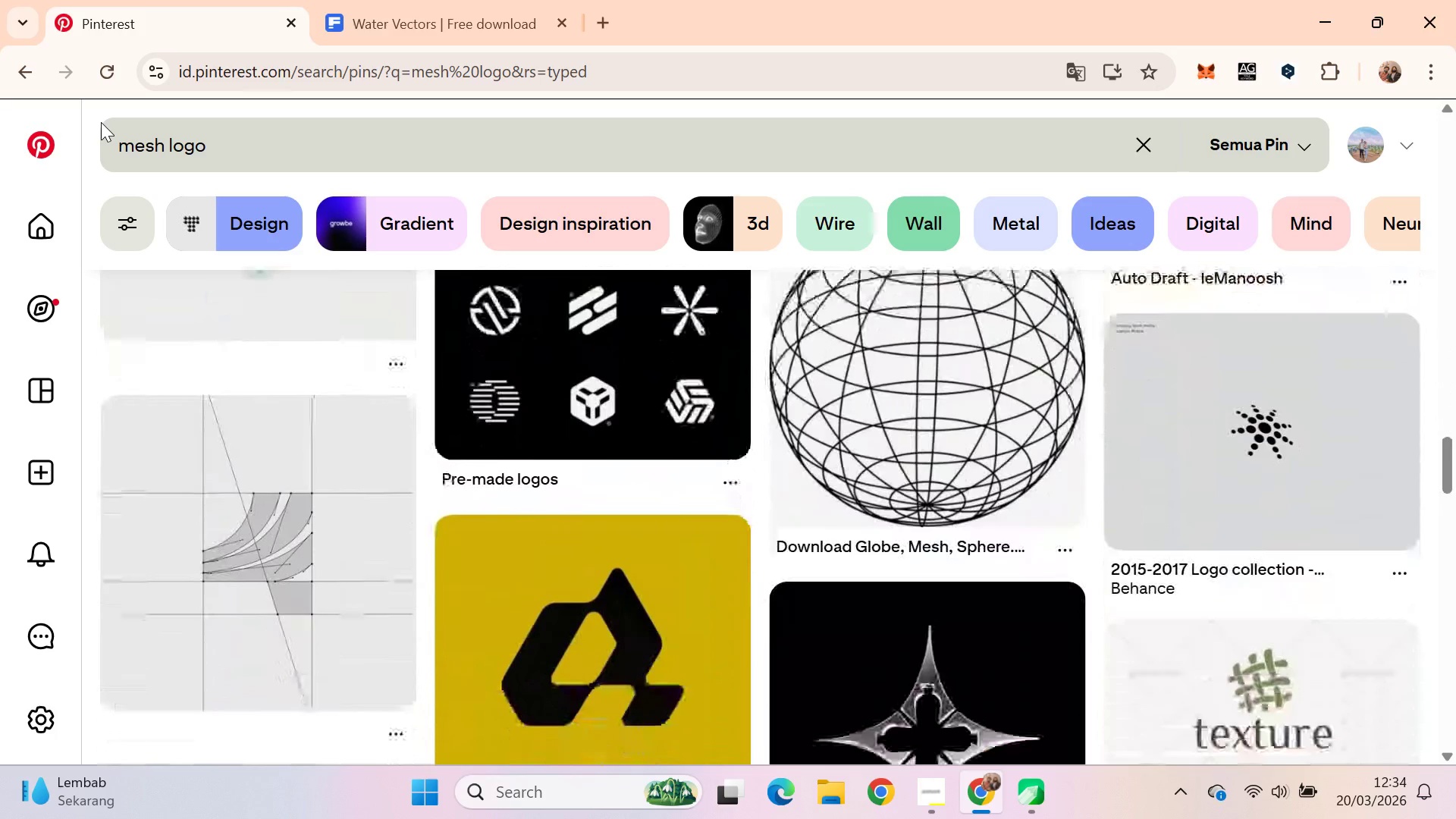 
key(ArrowDown)
 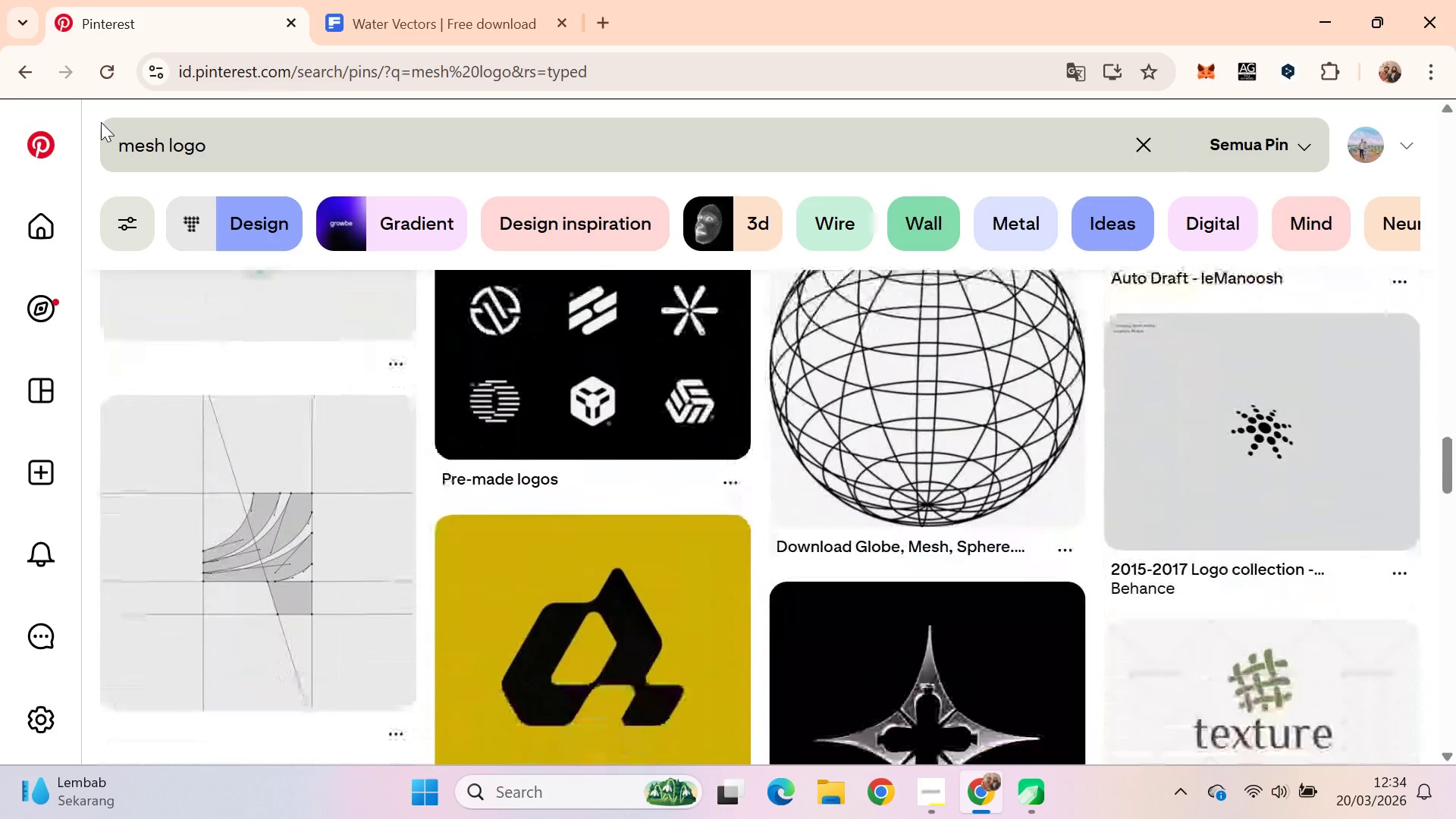 
key(ArrowDown)
 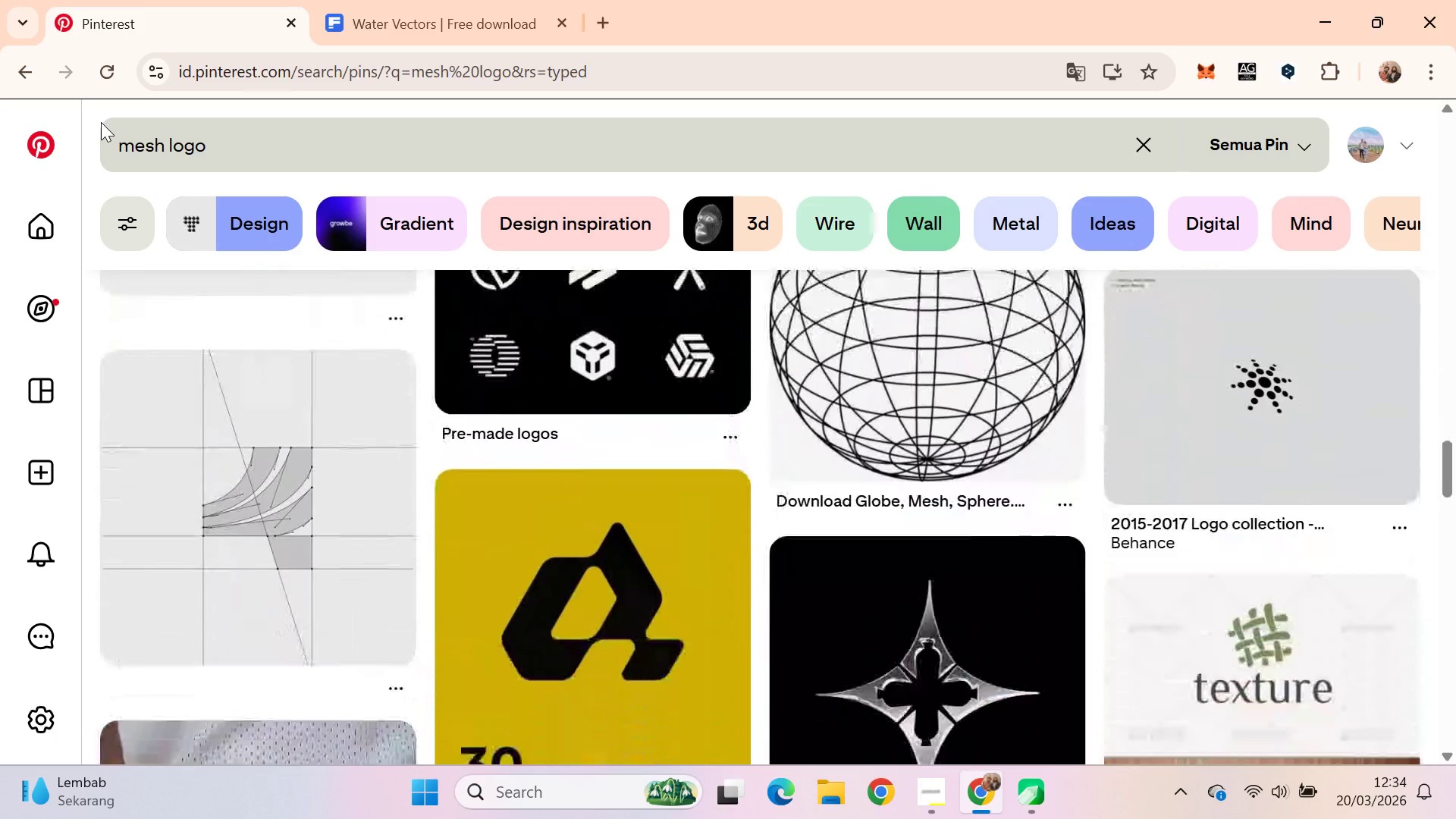 
key(ArrowDown)
 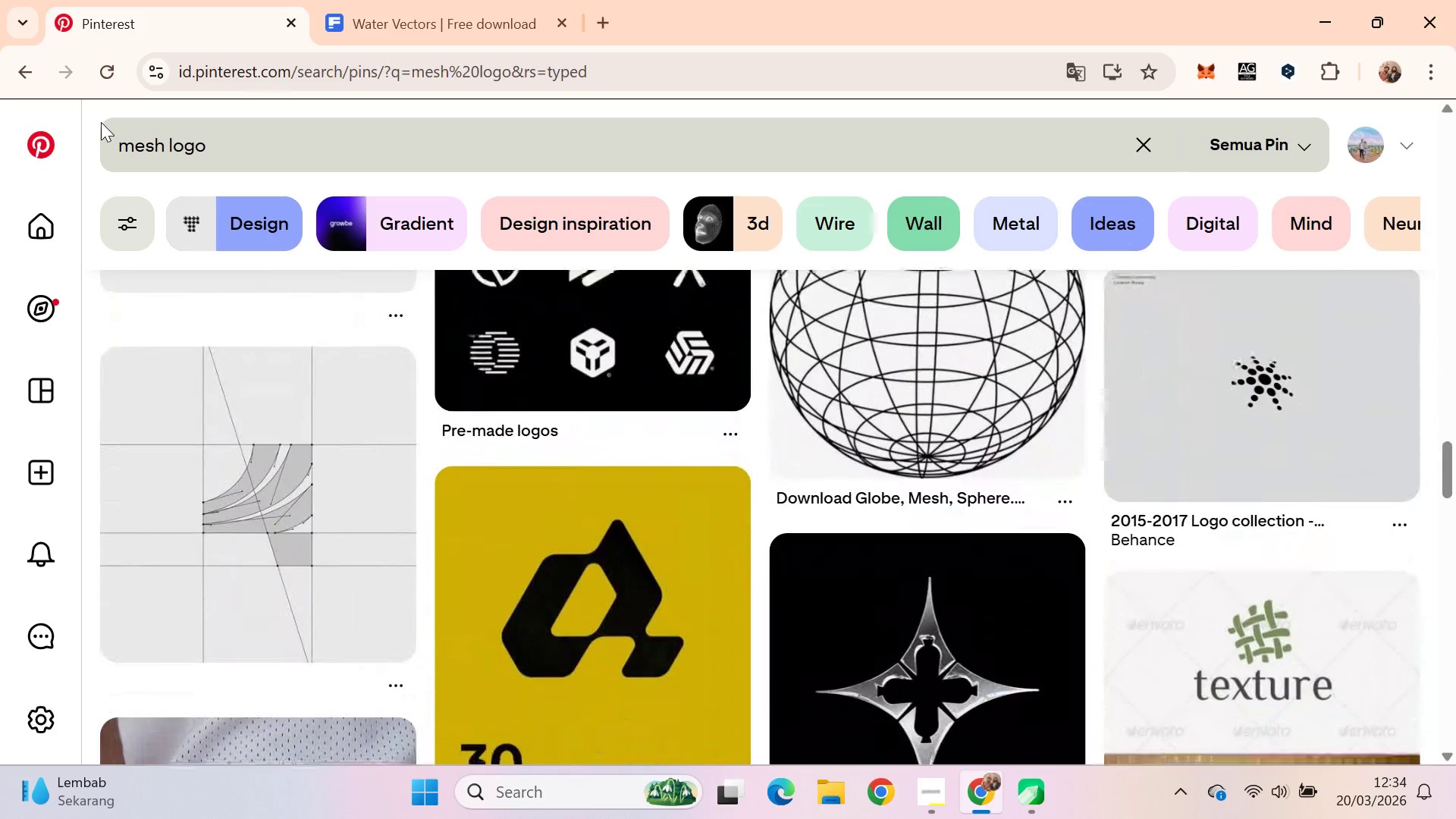 
key(ArrowDown)
 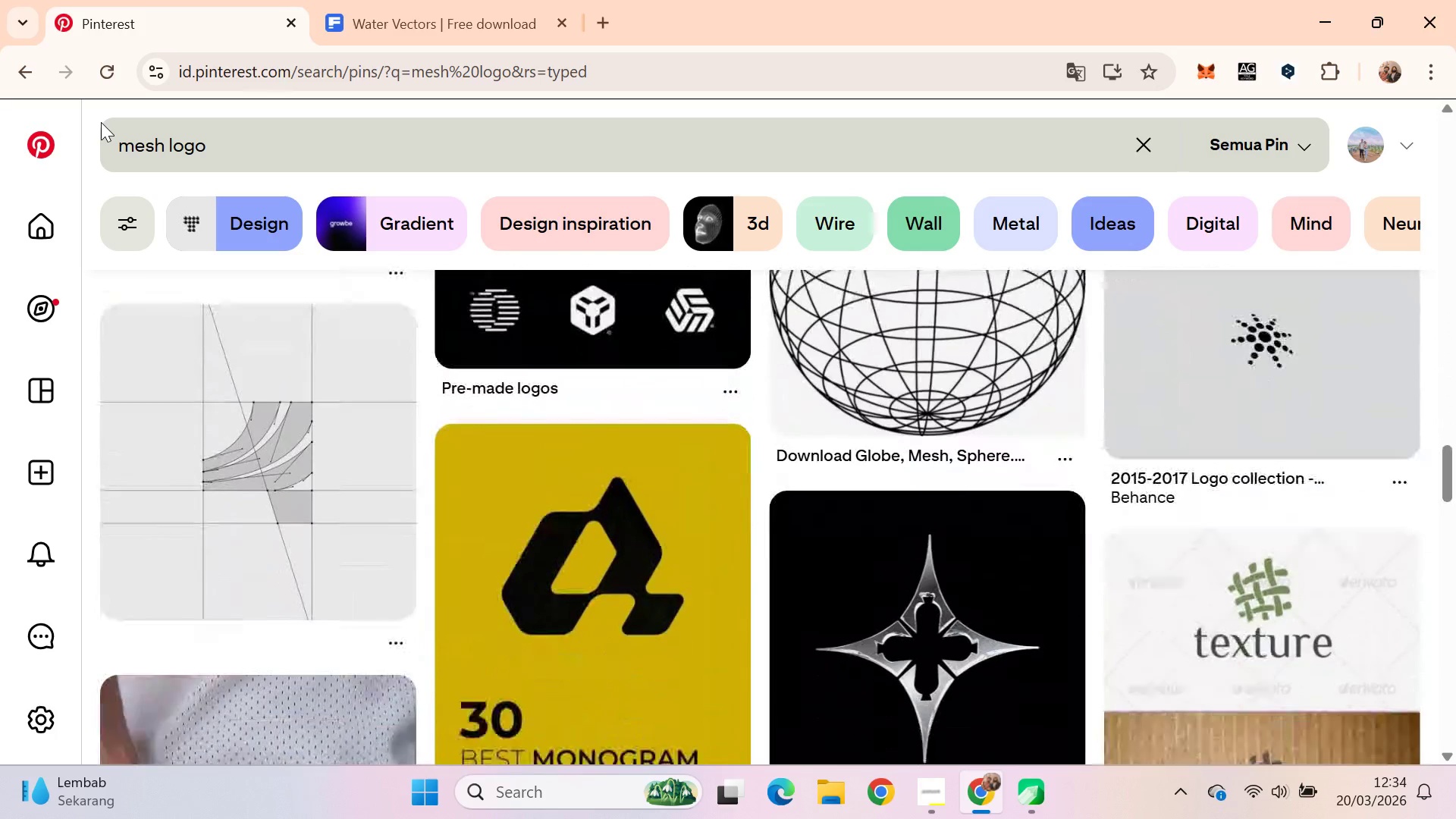 
key(ArrowDown)
 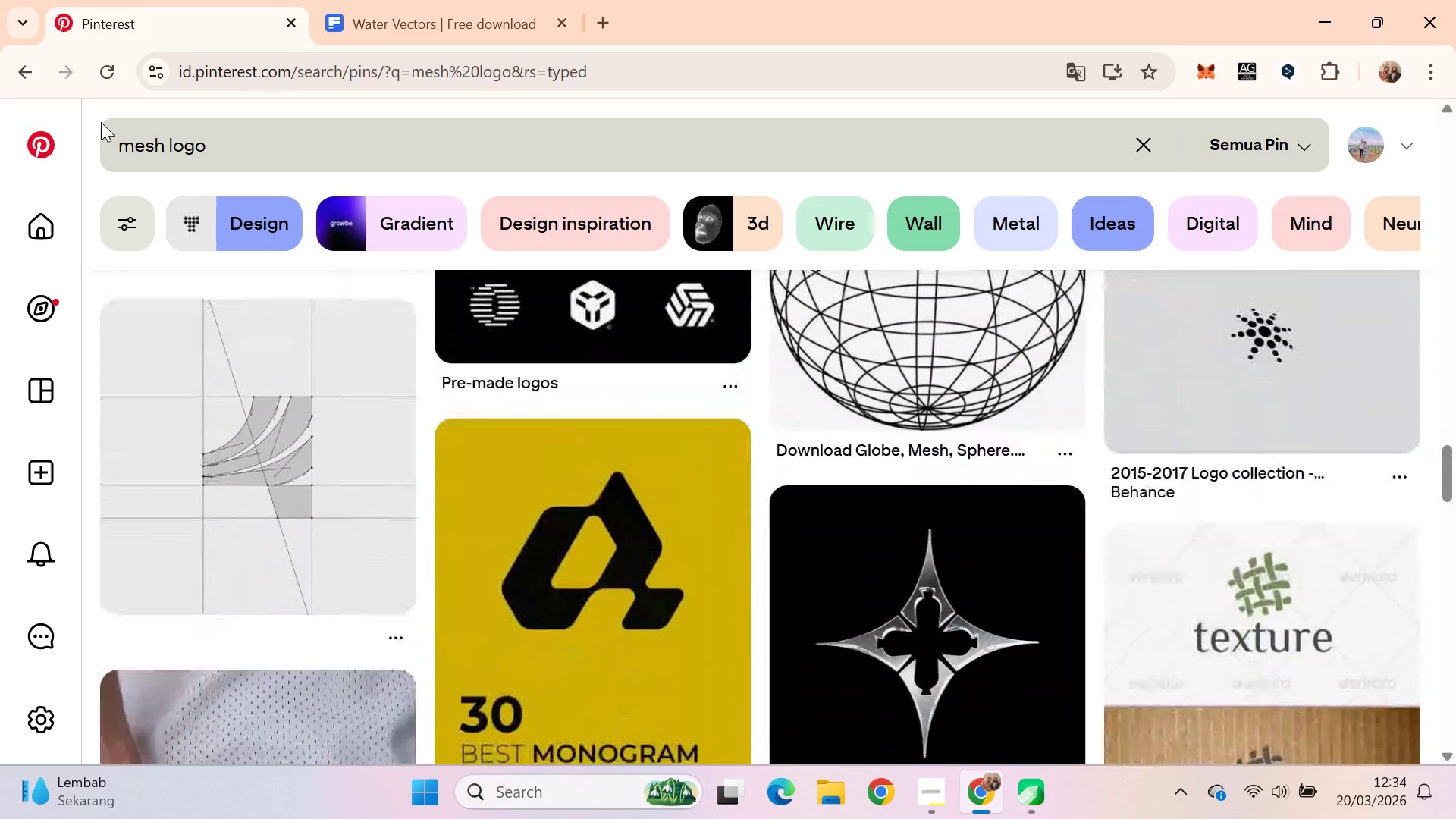 
key(ArrowDown)
 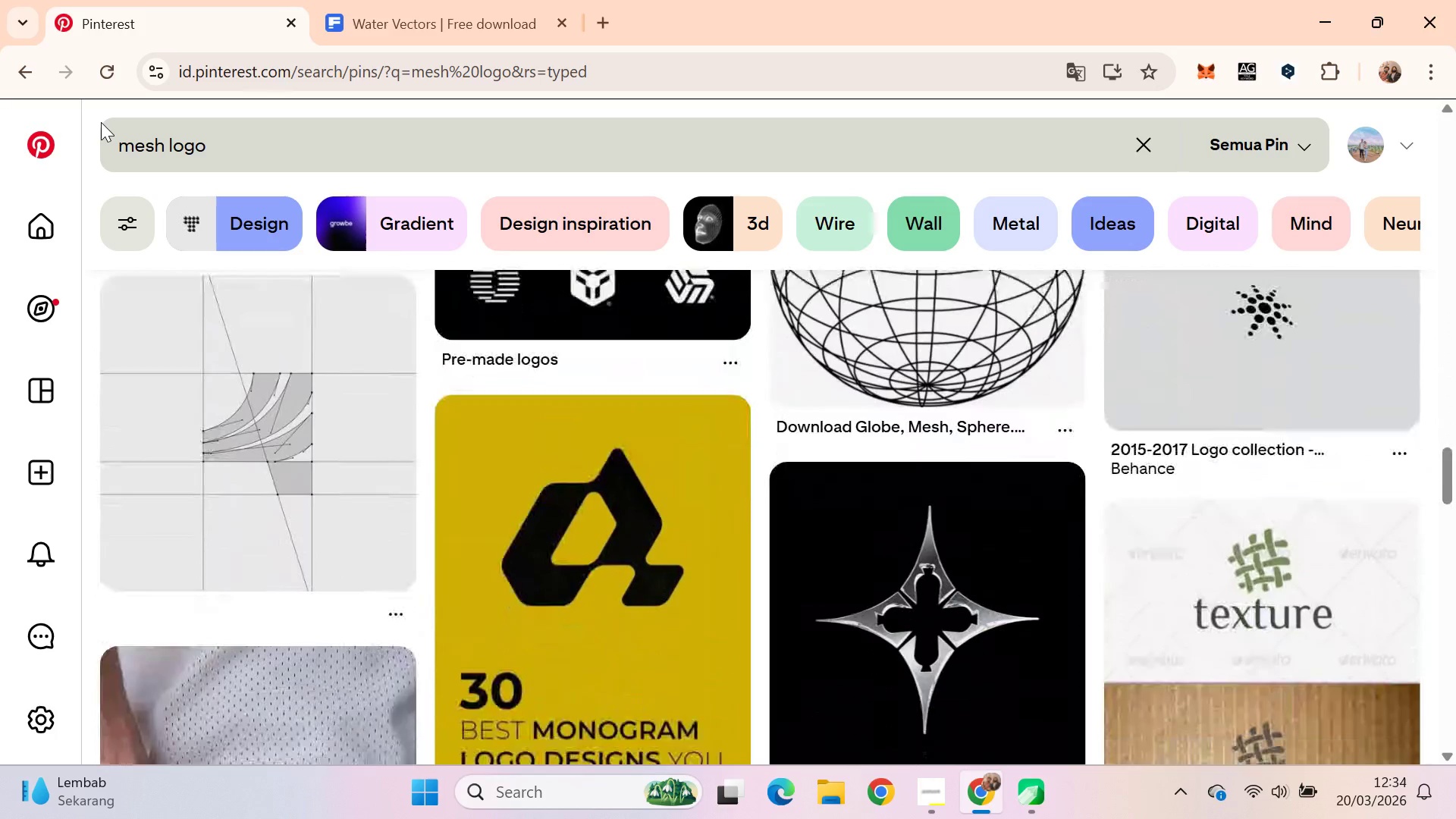 
key(ArrowDown)
 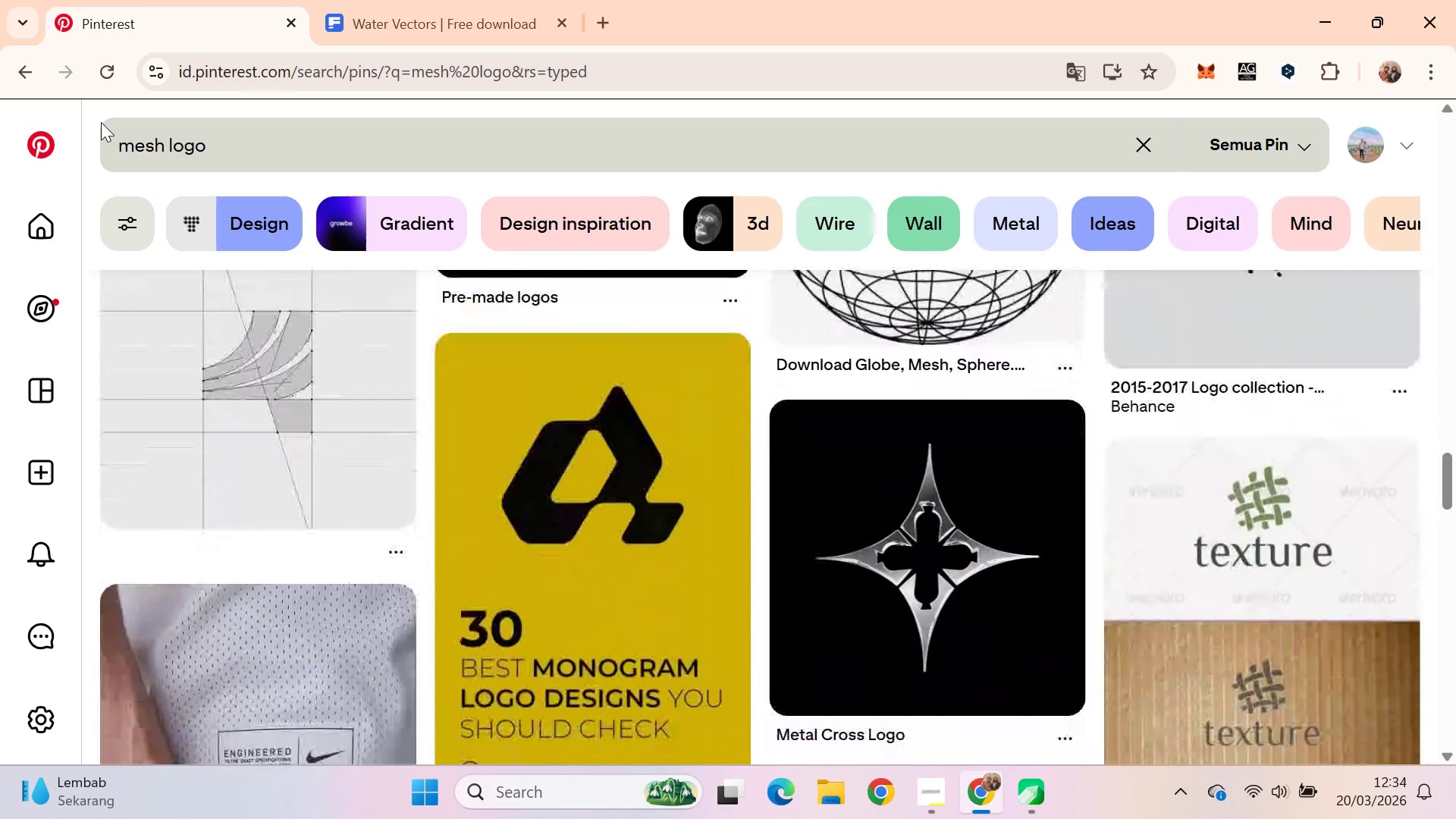 
key(ArrowDown)
 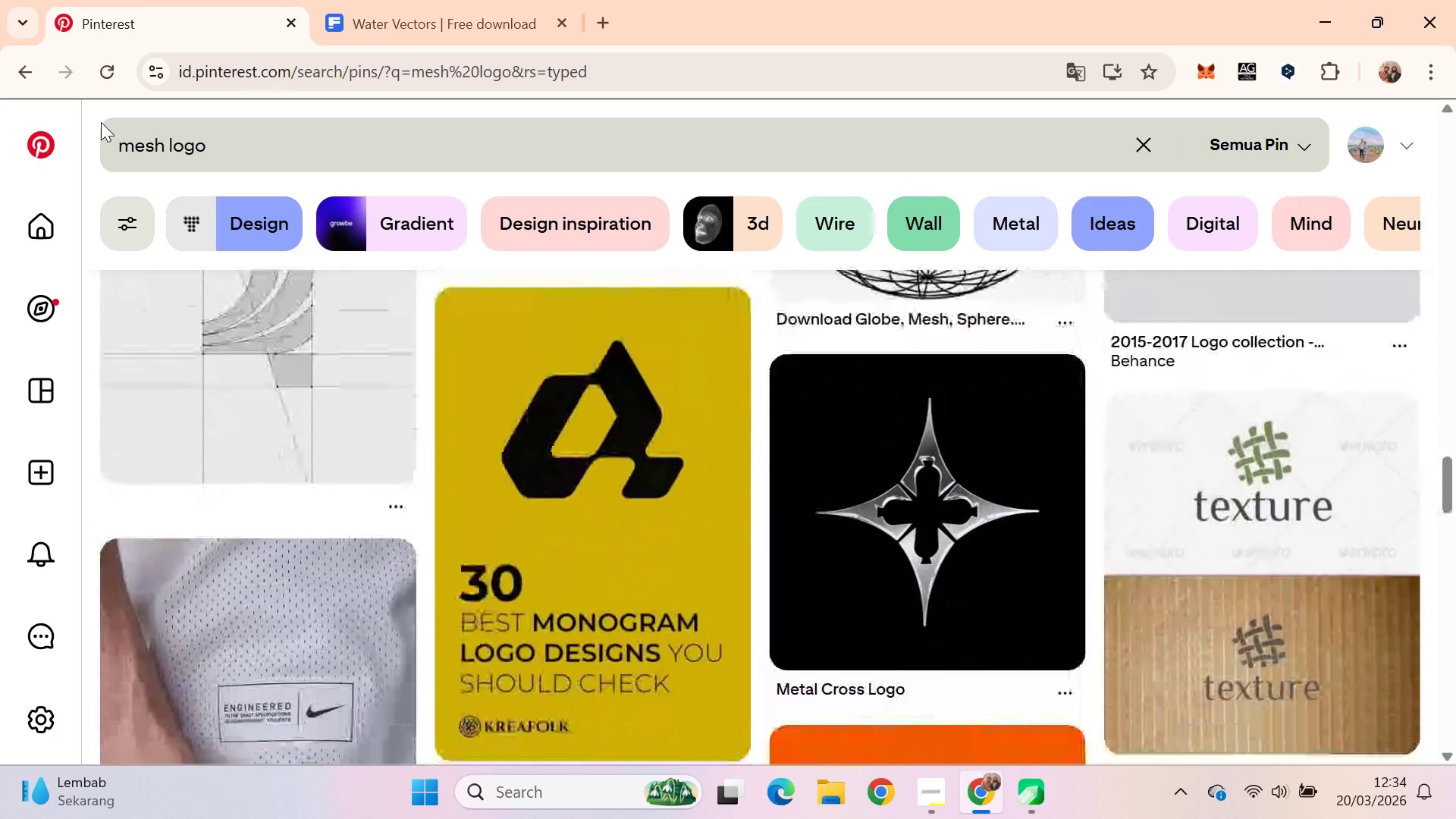 
key(ArrowDown)
 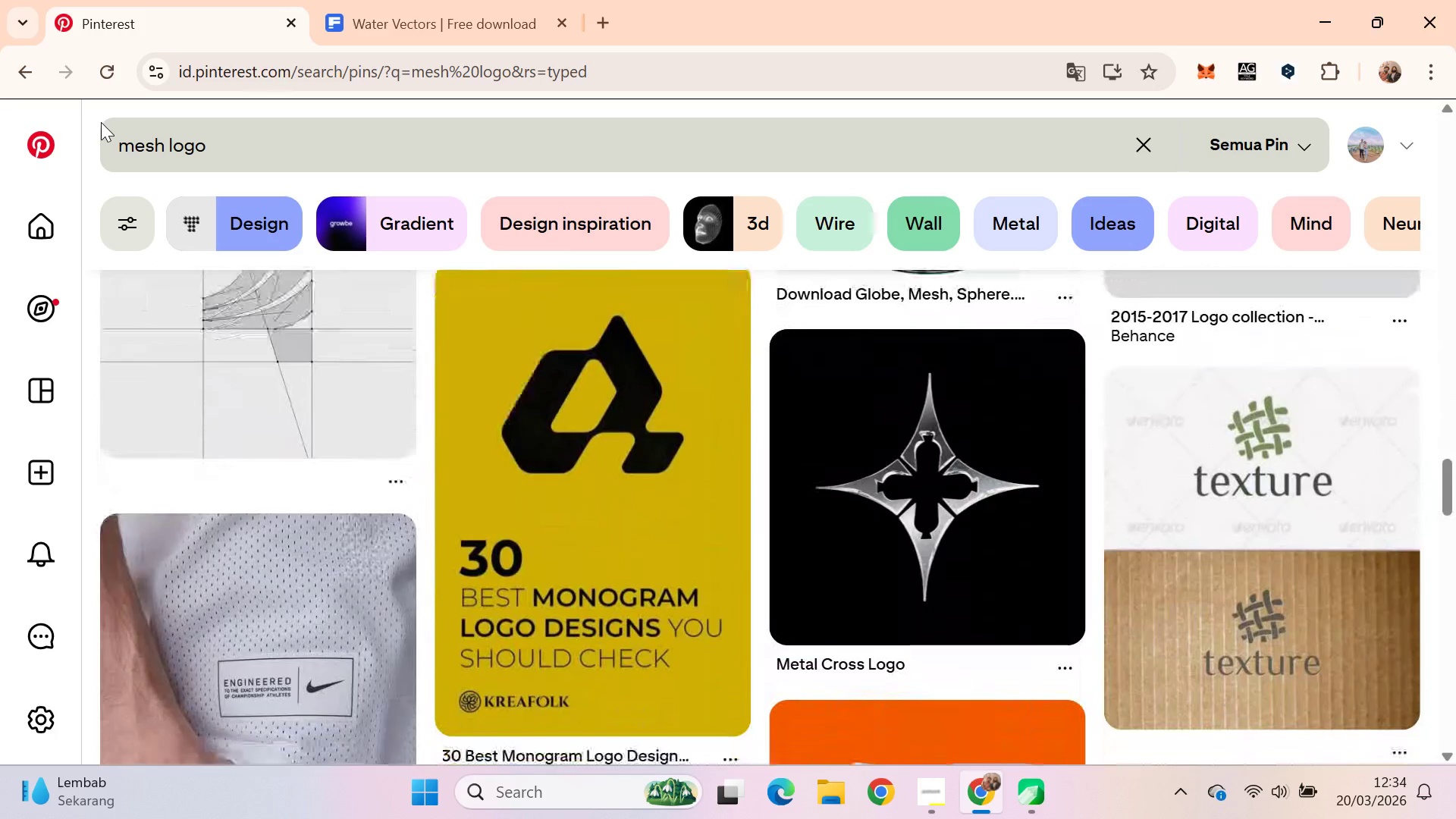 
key(ArrowDown)
 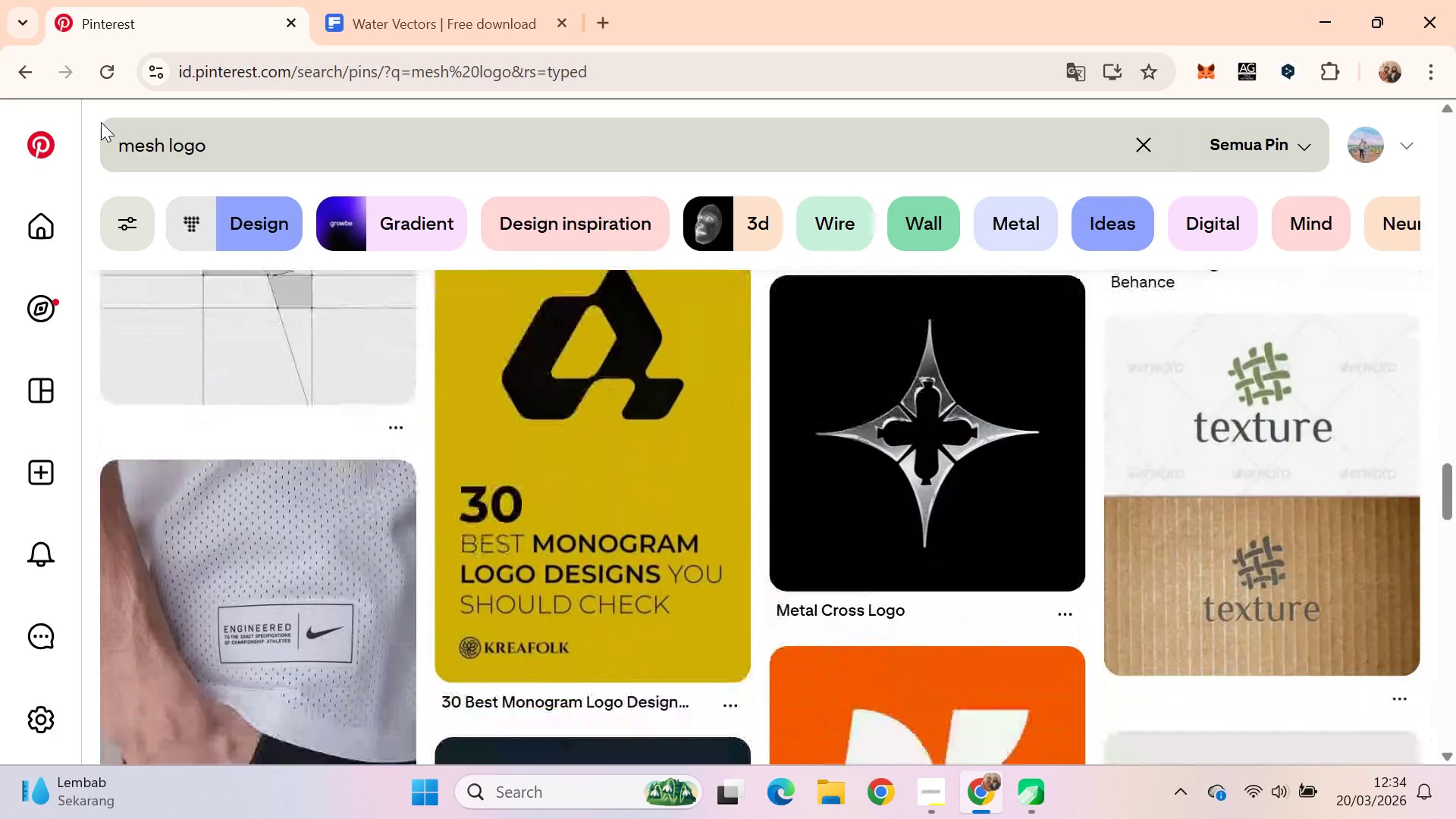 
key(ArrowDown)
 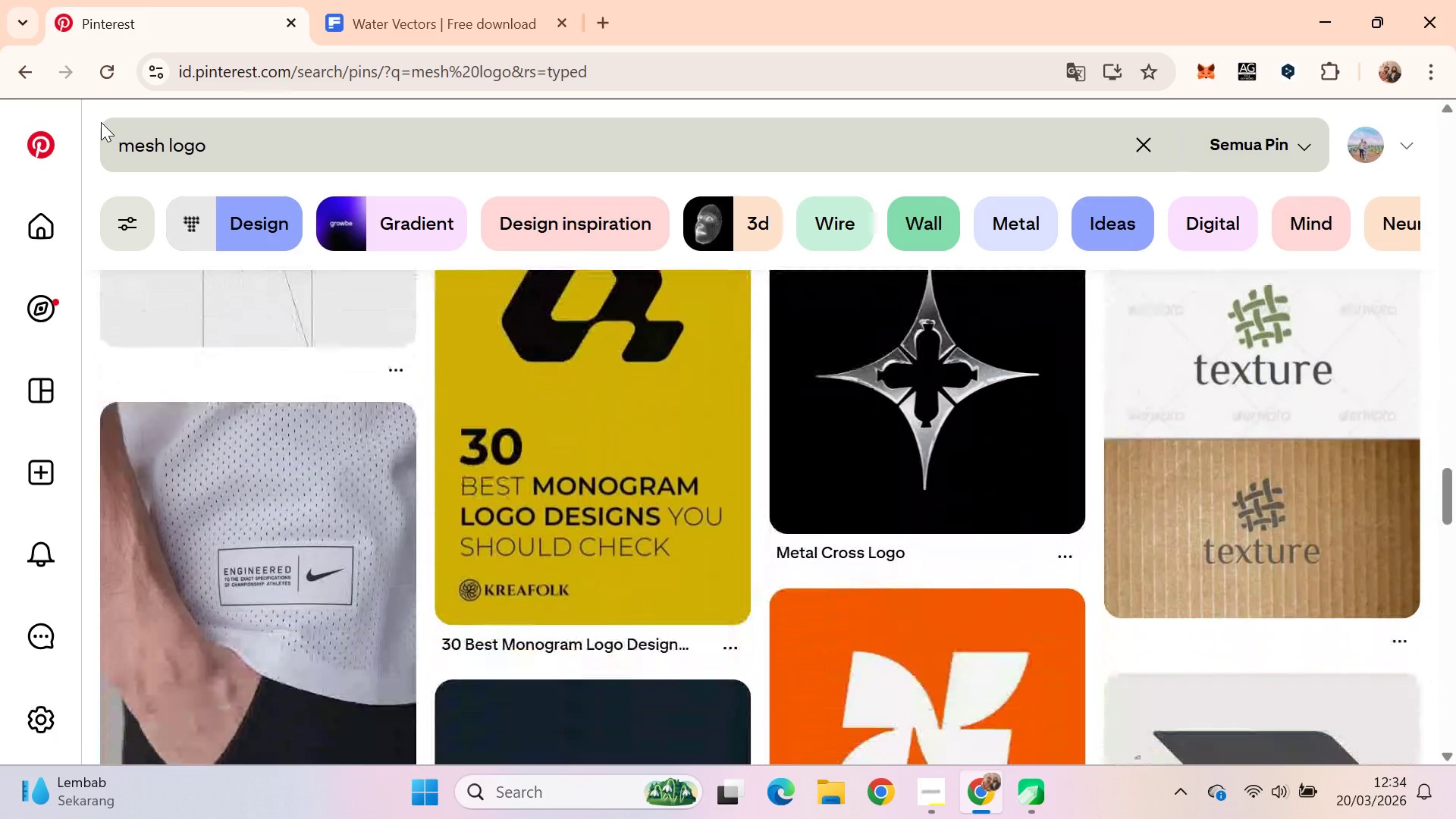 
key(ArrowDown)
 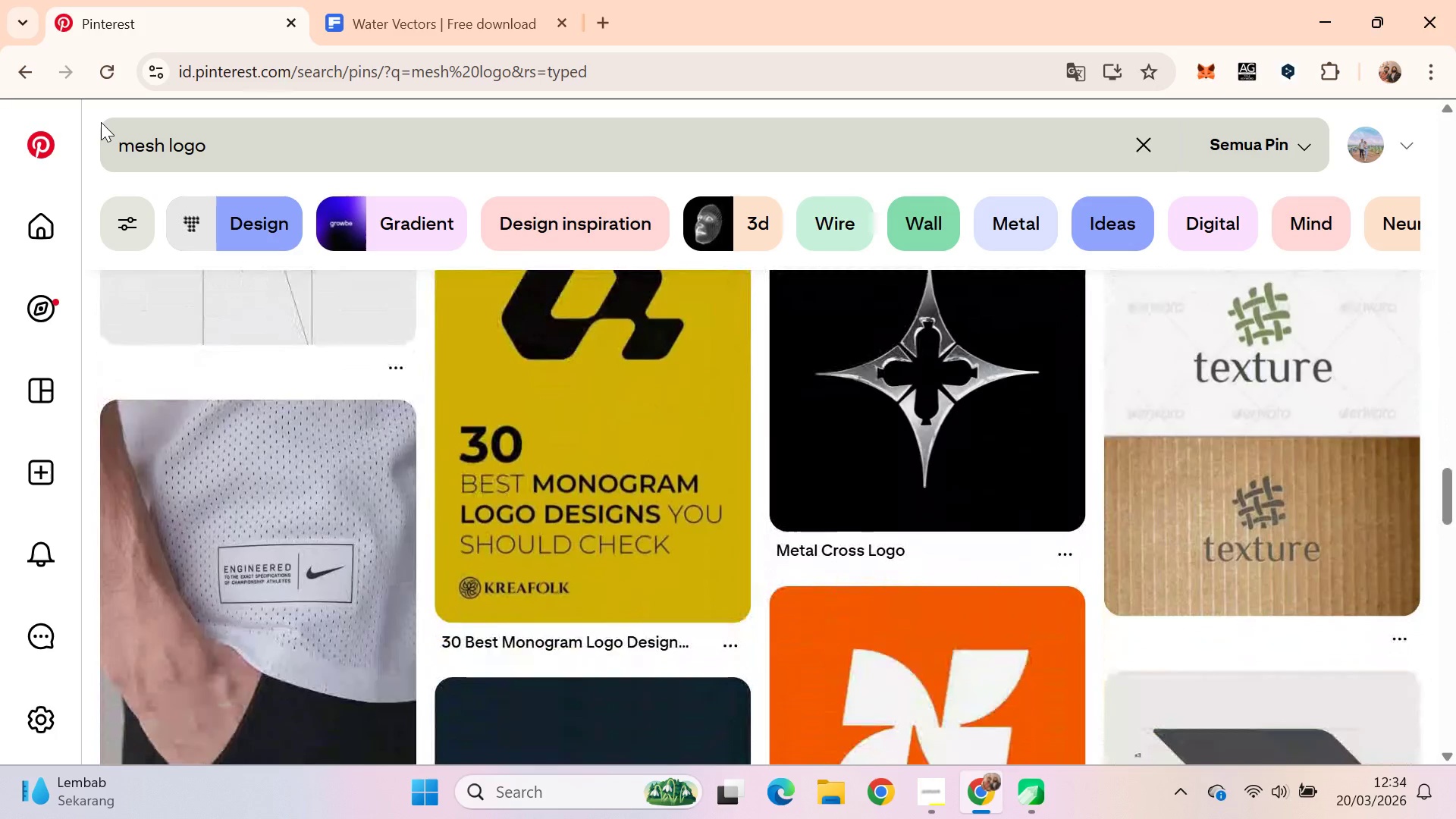 
key(ArrowDown)
 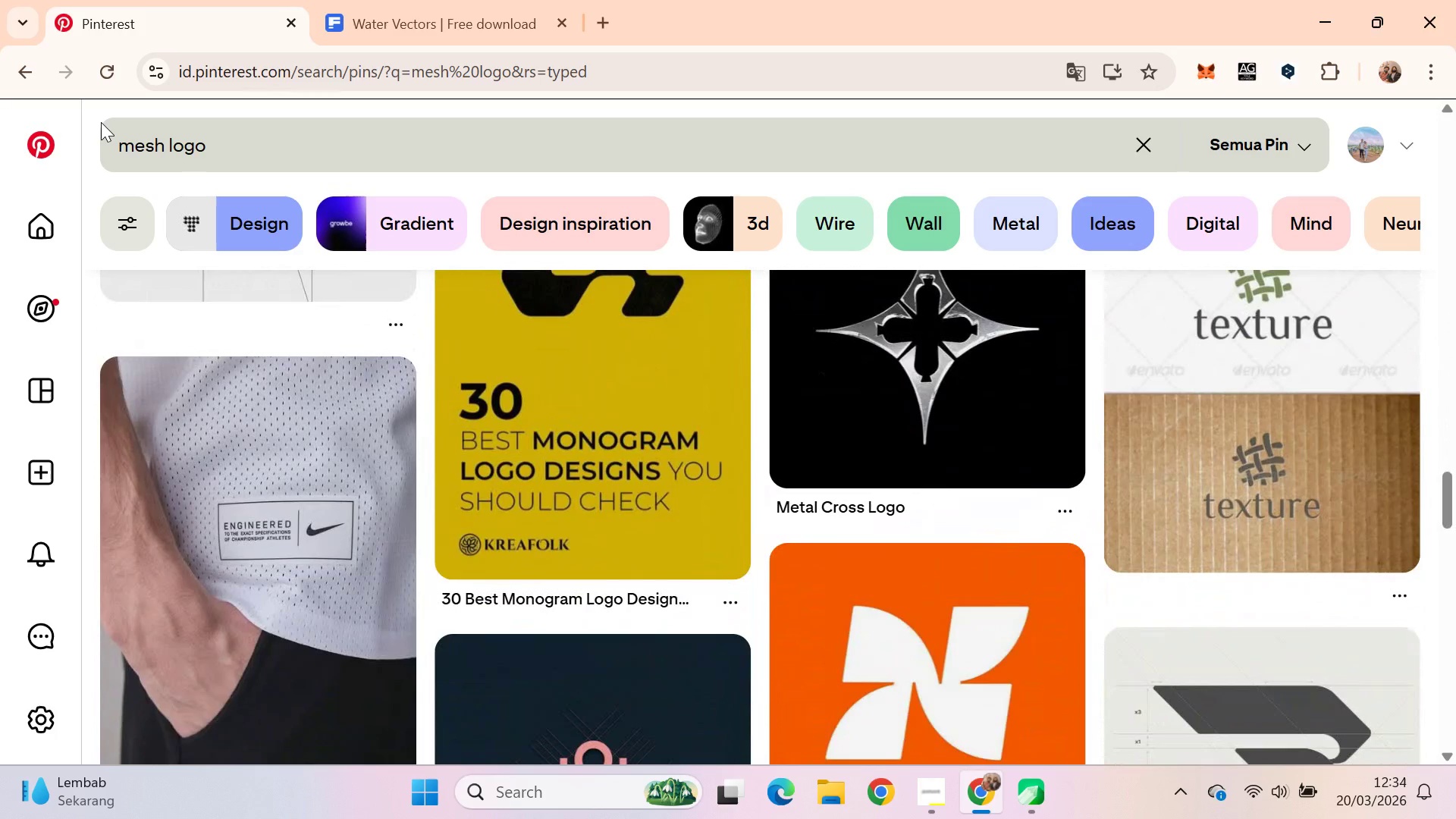 
key(ArrowDown)
 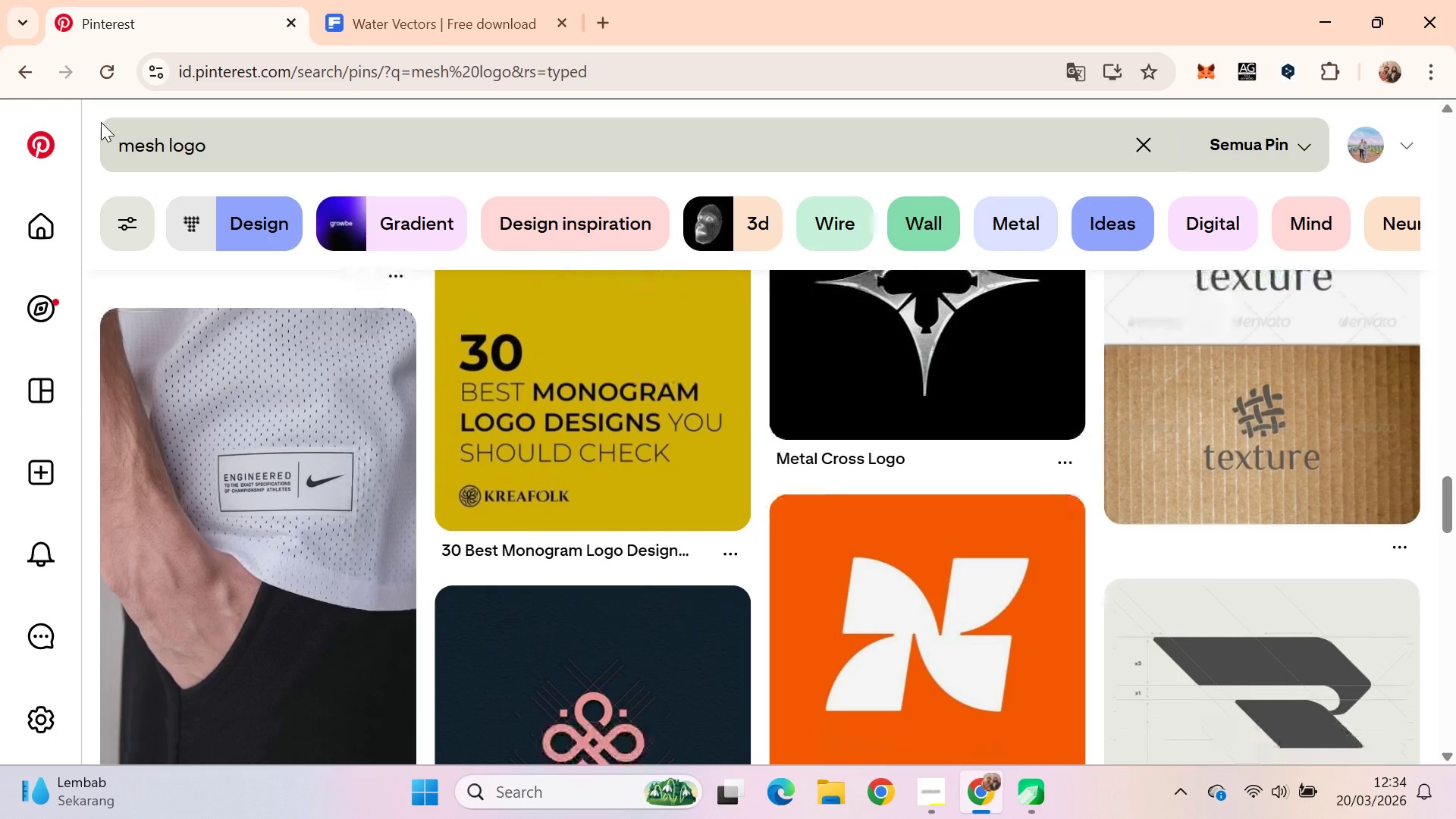 
key(ArrowDown)
 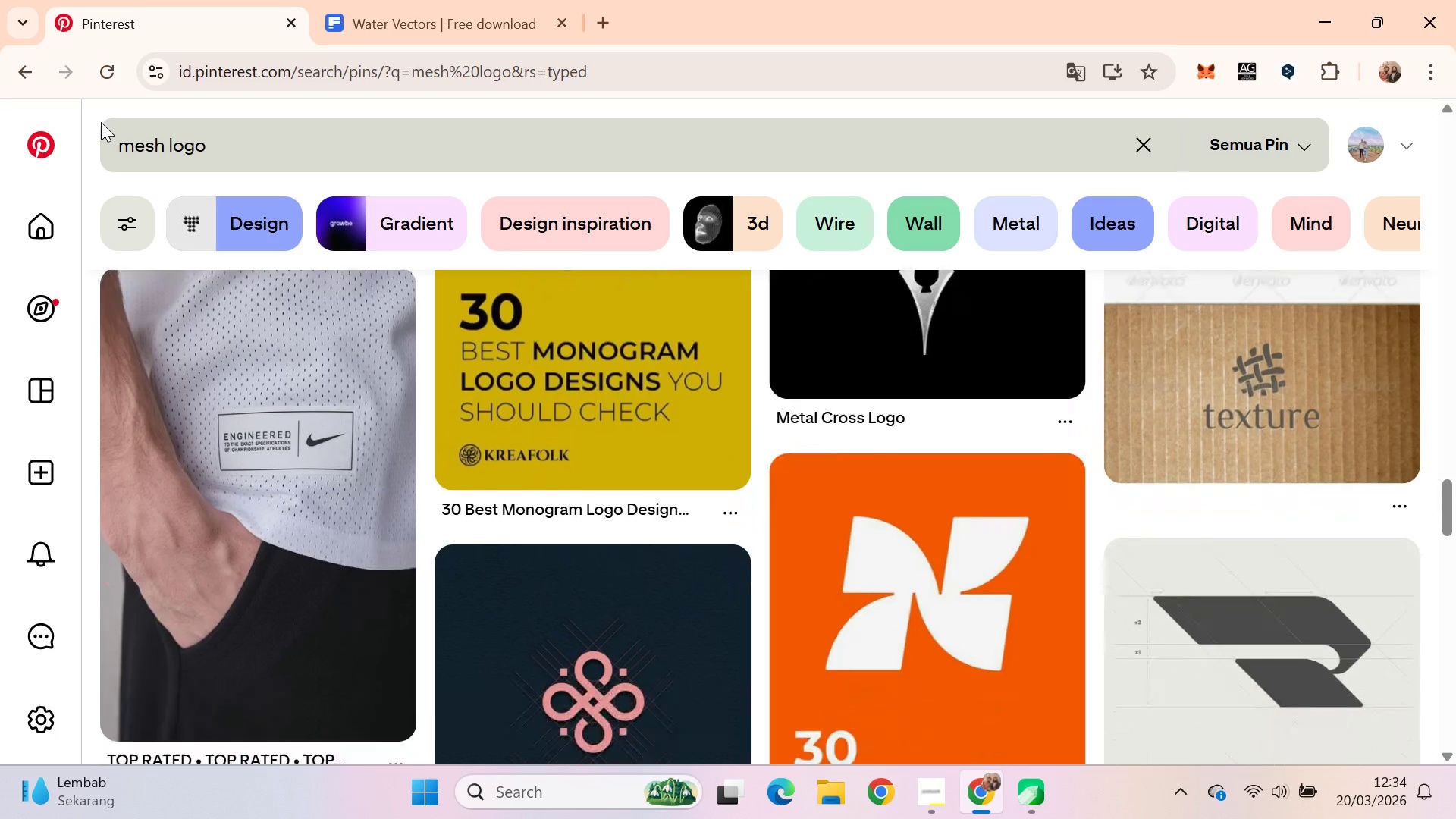 
key(ArrowDown)
 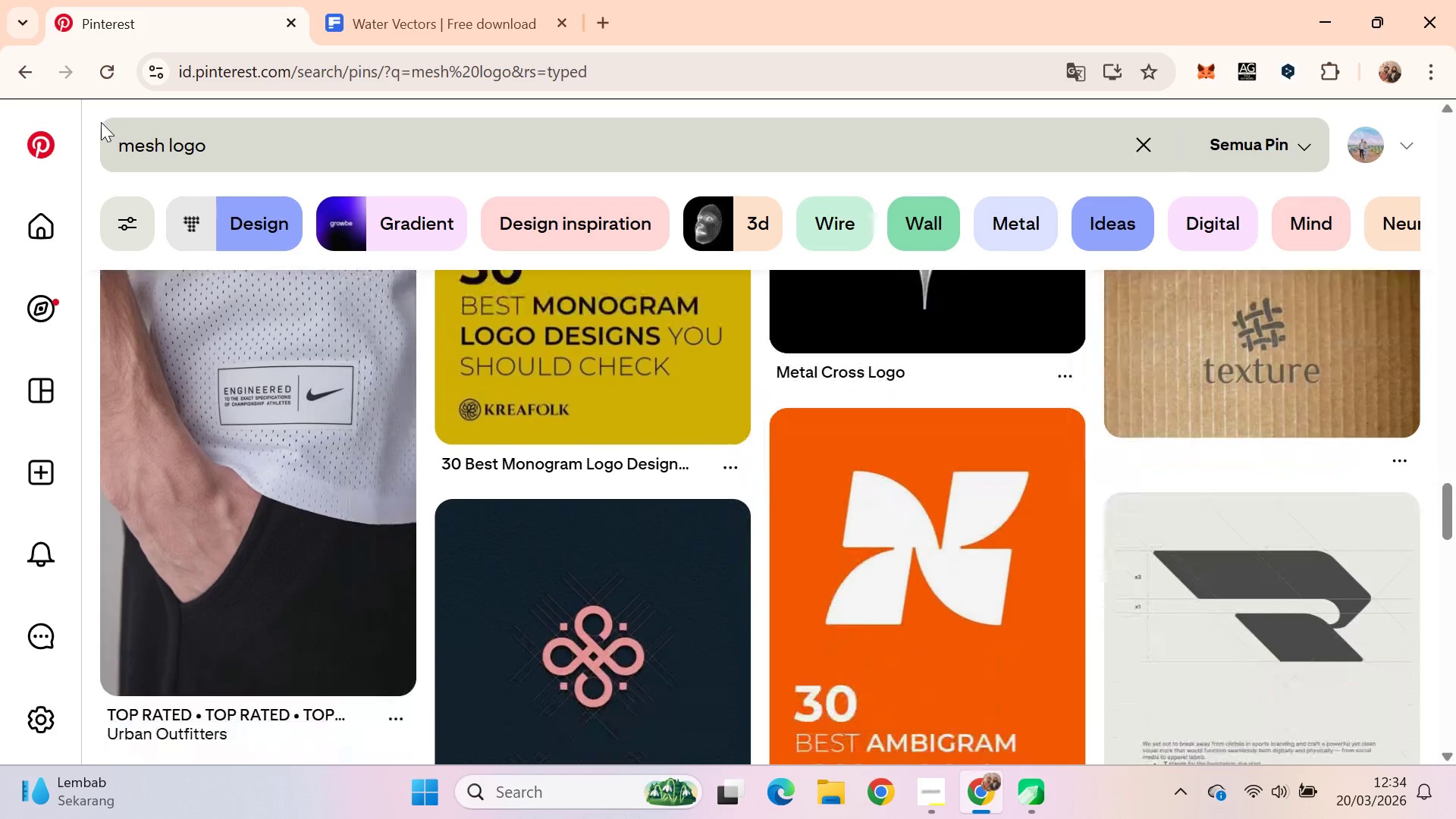 
key(ArrowDown)
 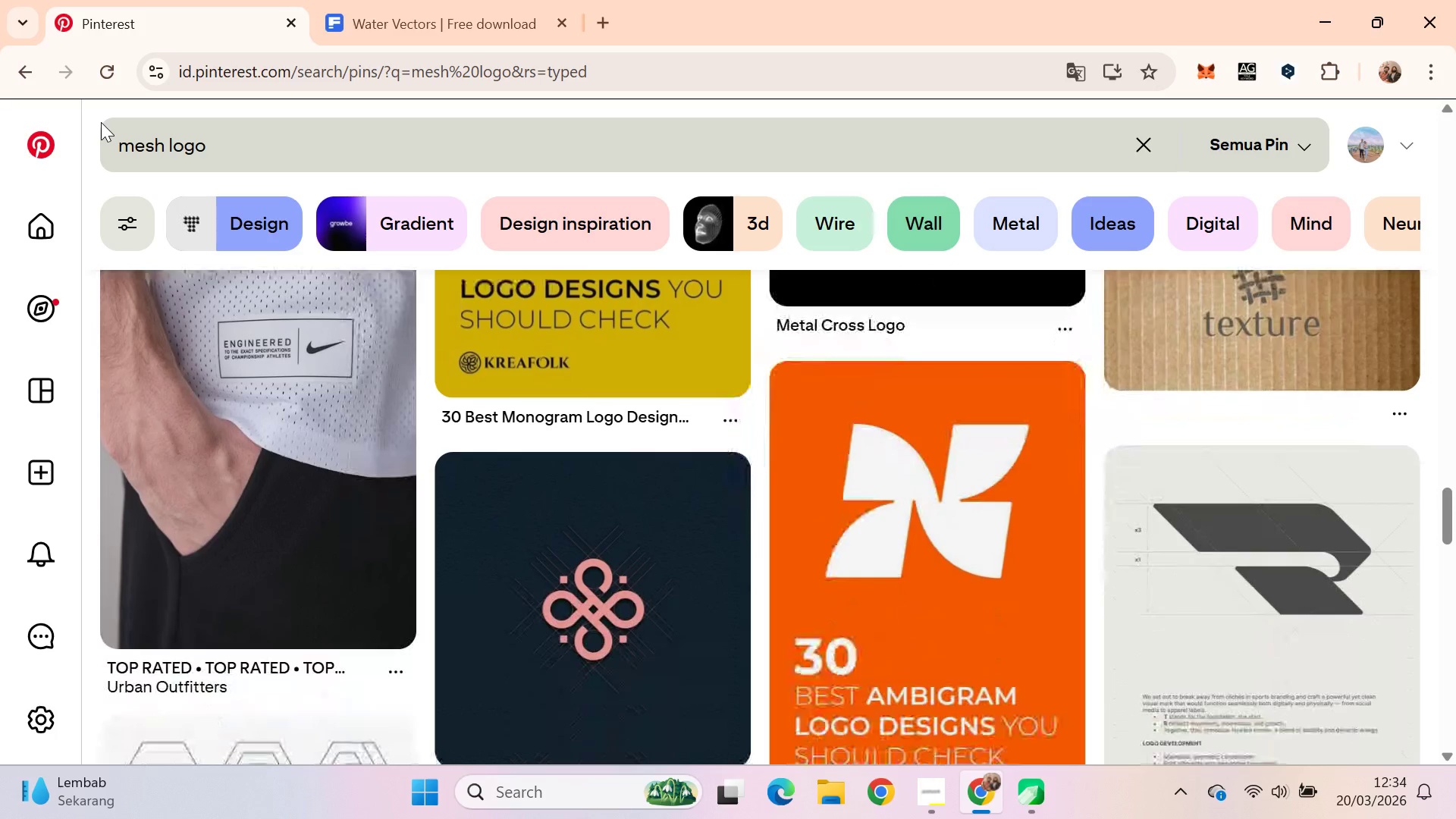 
wait(5.23)
 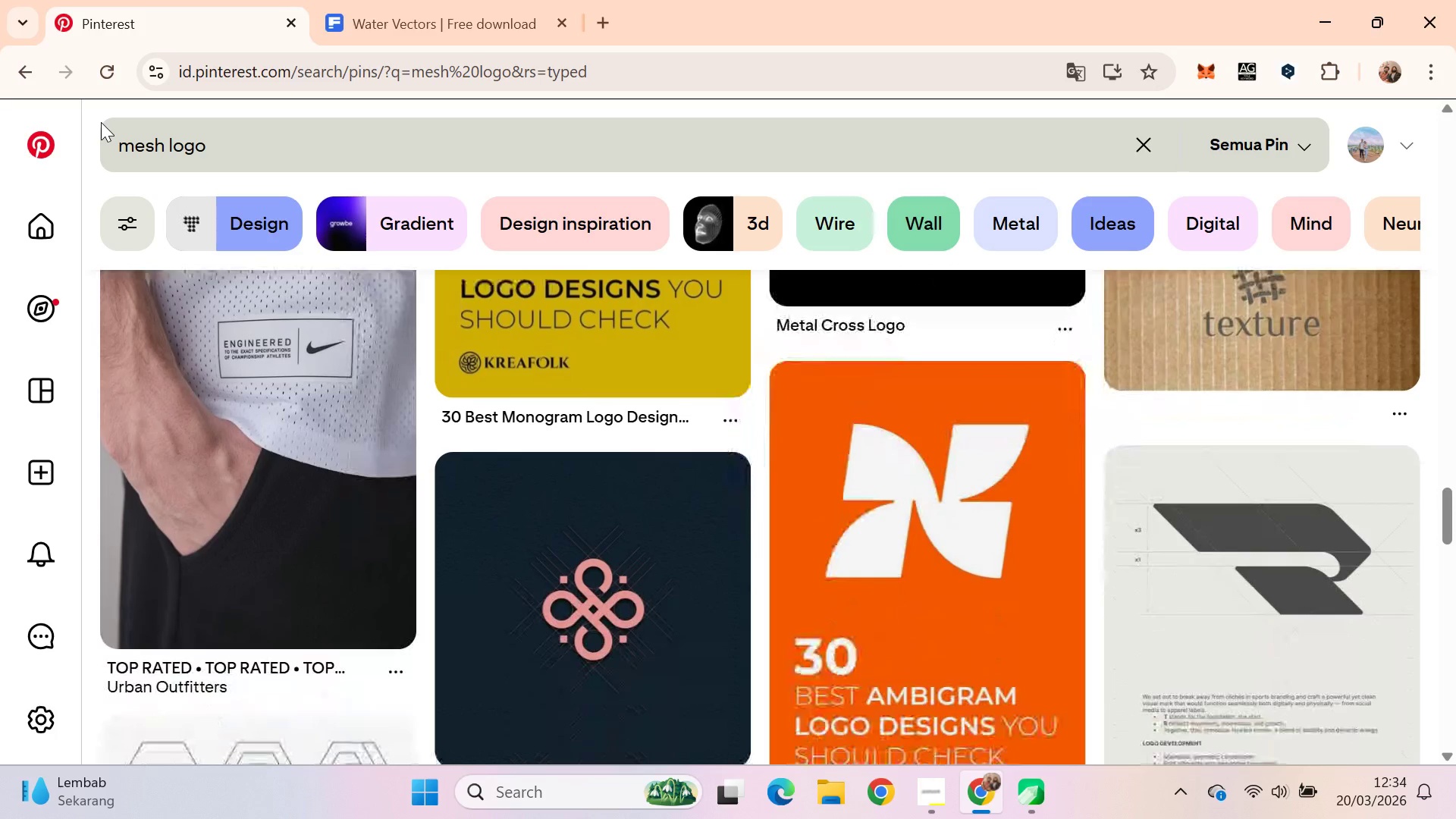 
hold_key(key=ArrowDown, duration=0.86)
 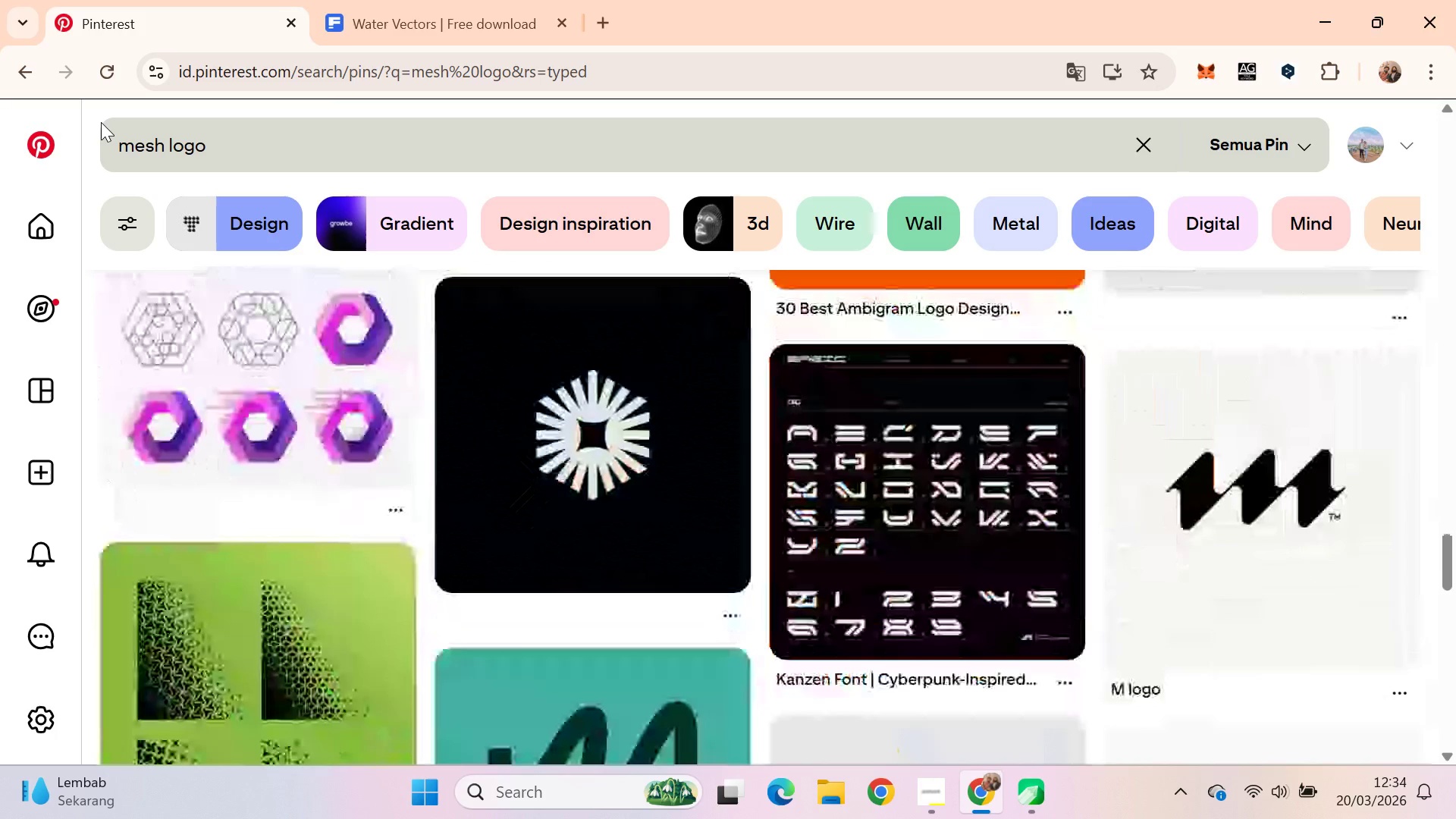 
hold_key(key=ArrowDown, duration=0.77)
 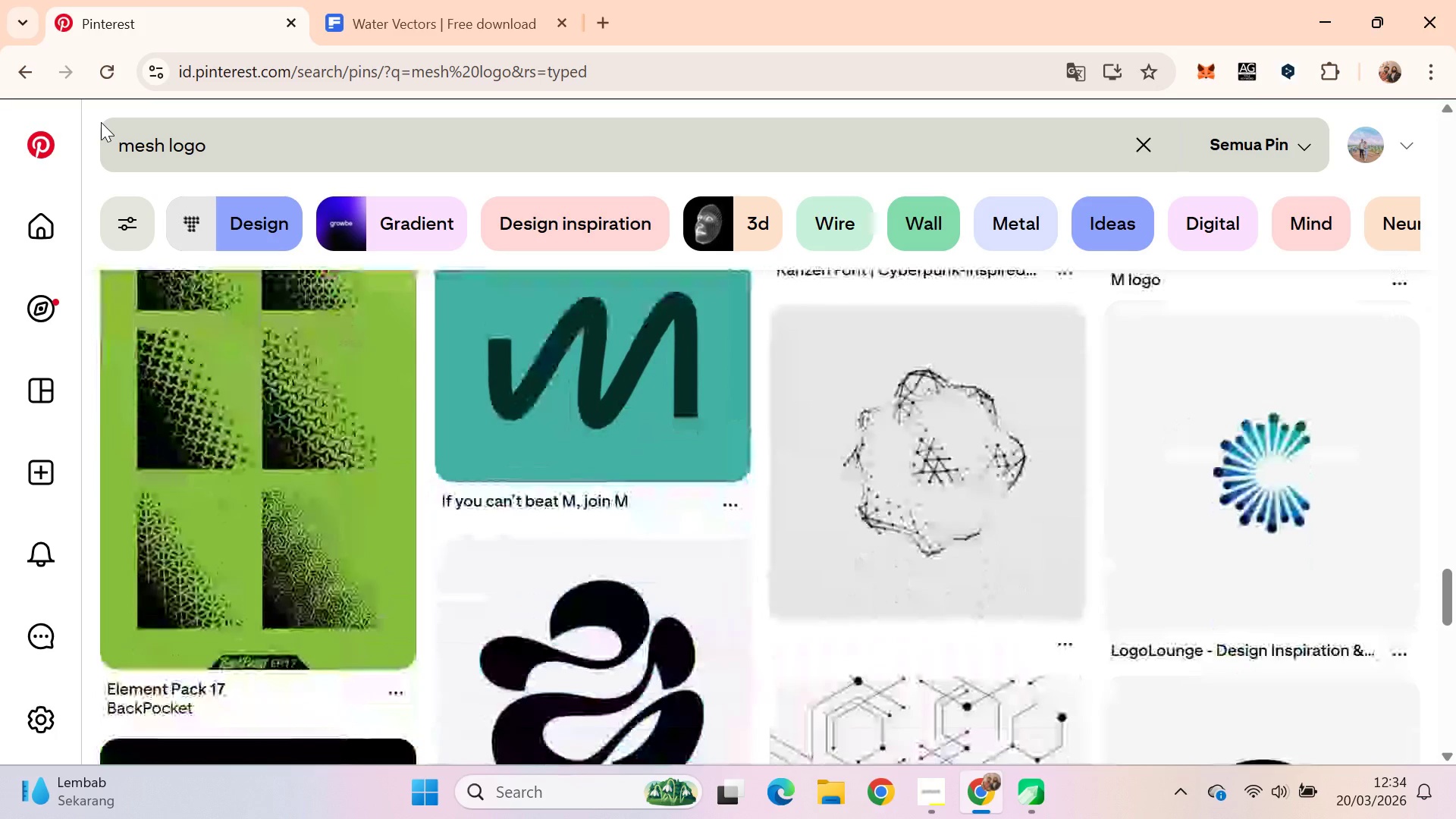 
hold_key(key=ArrowDown, duration=2.77)
 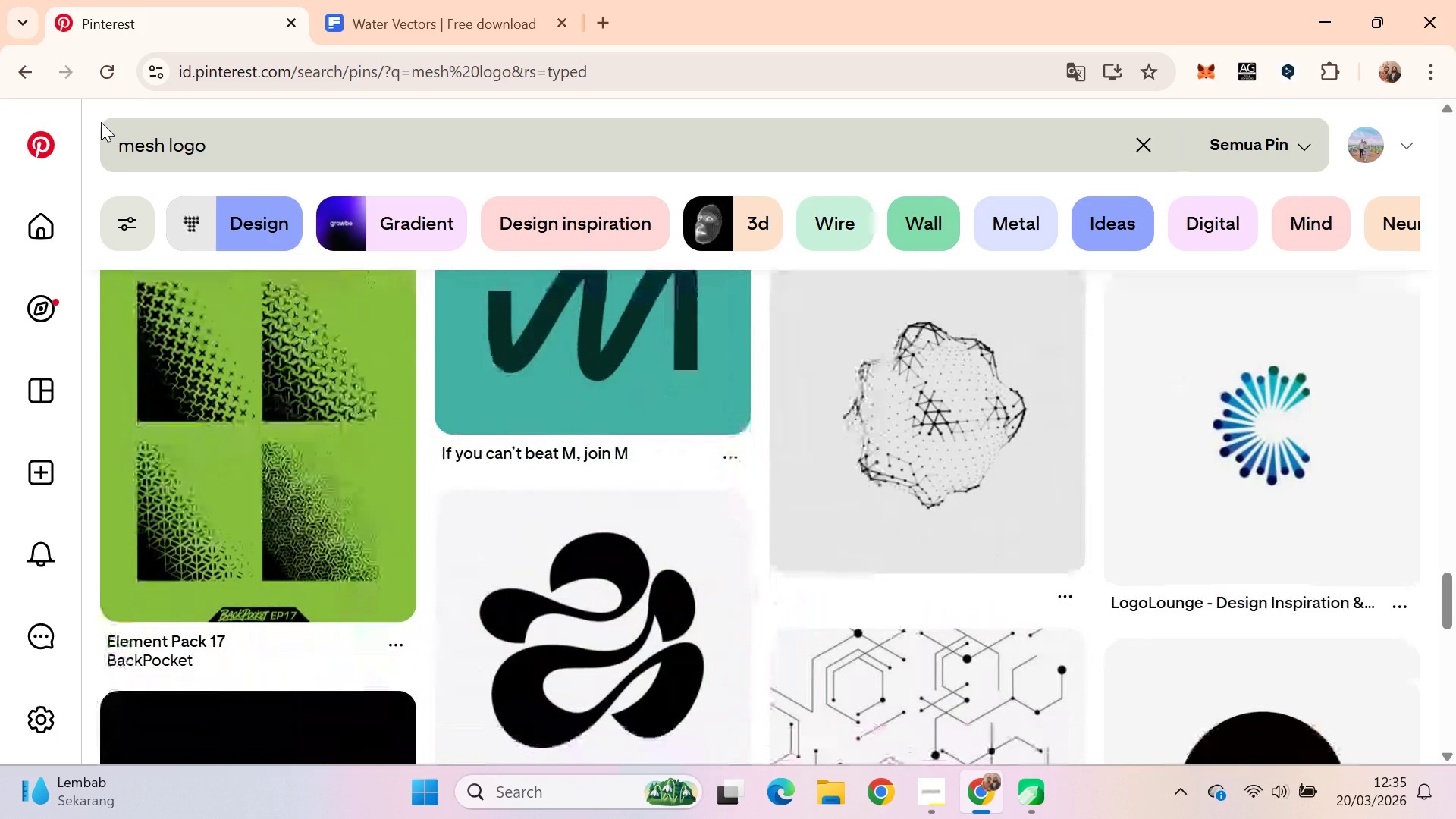 
key(ArrowDown)
 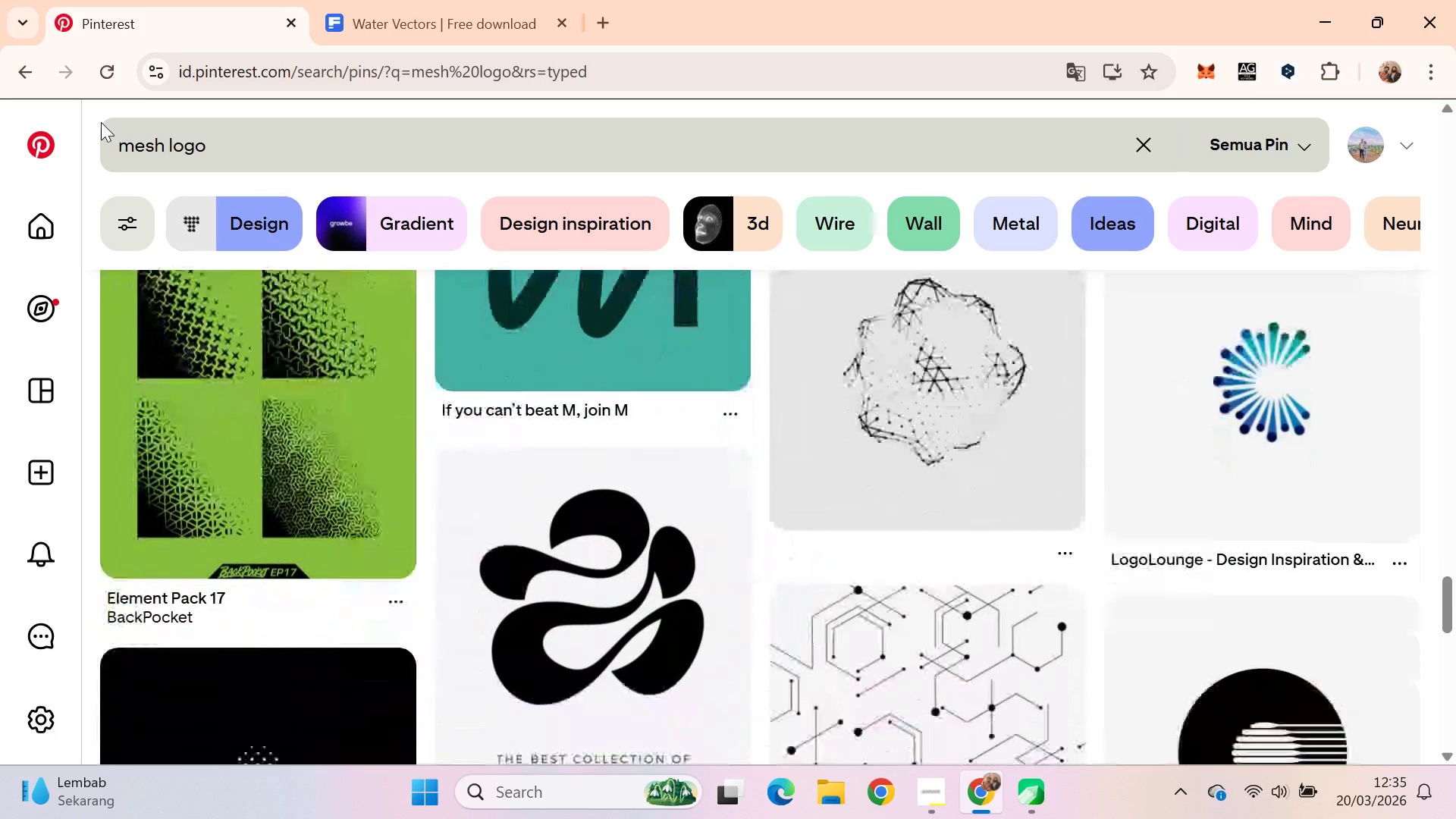 
key(ArrowDown)
 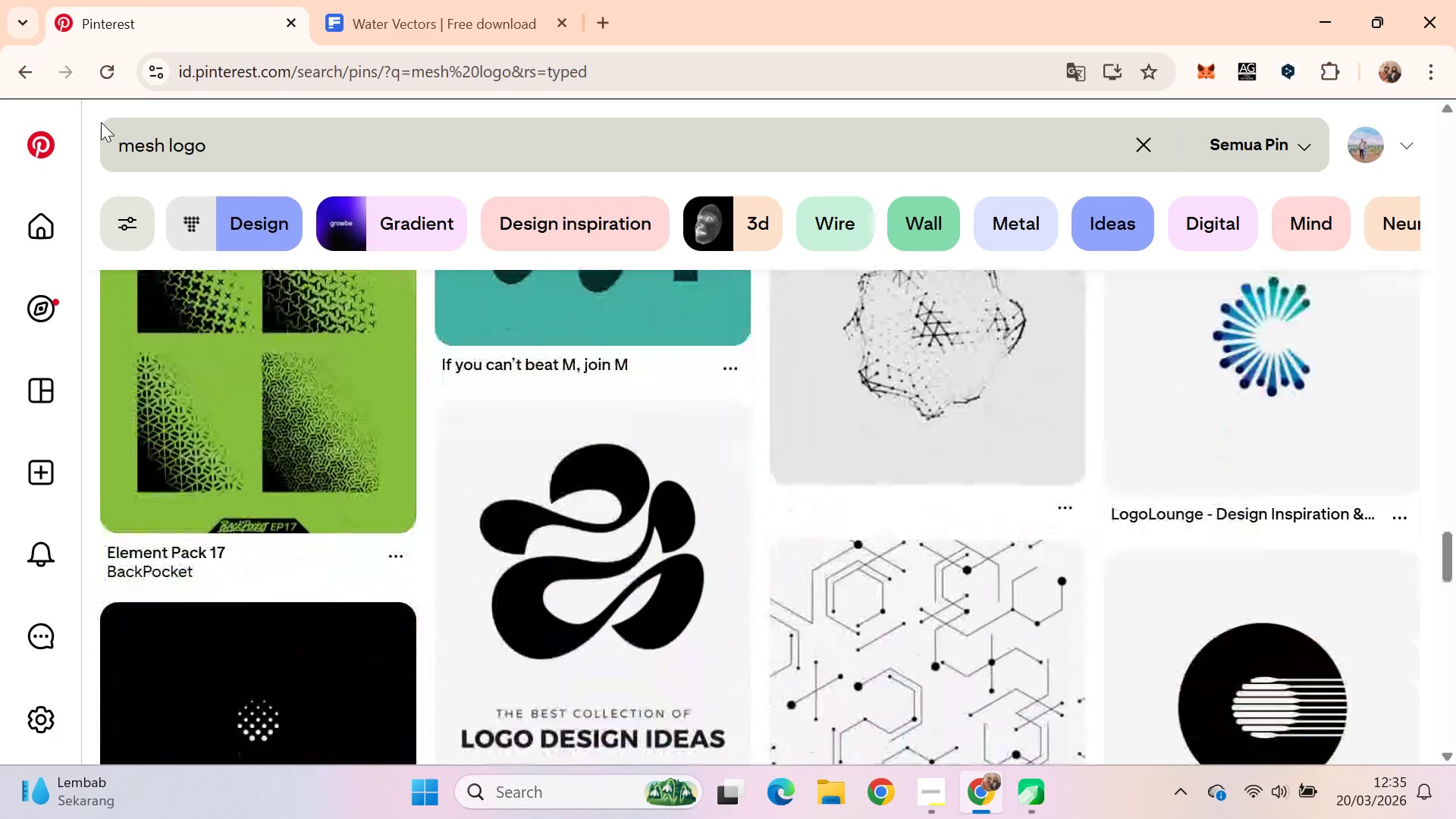 
key(ArrowDown)
 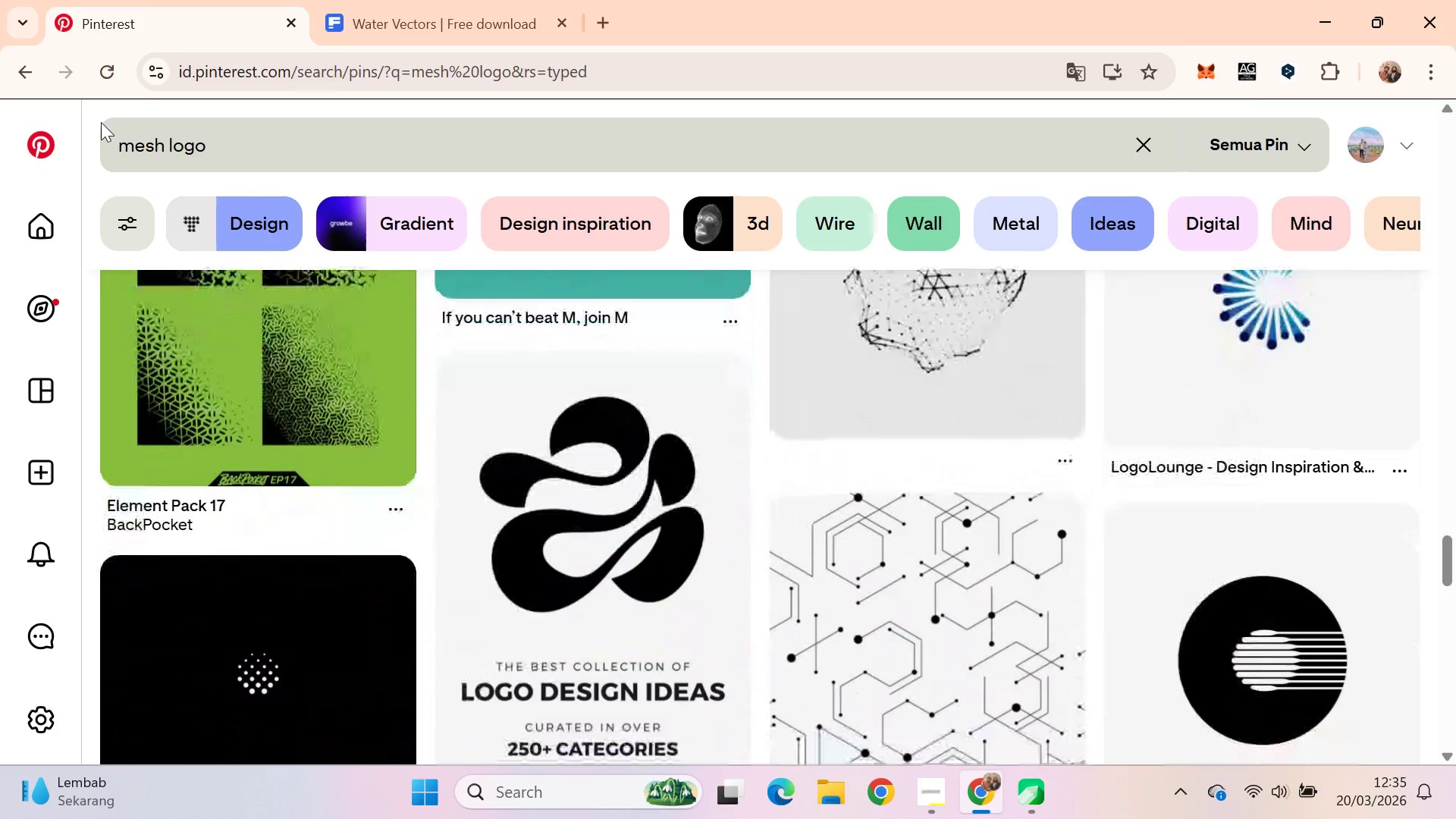 
key(ArrowDown)
 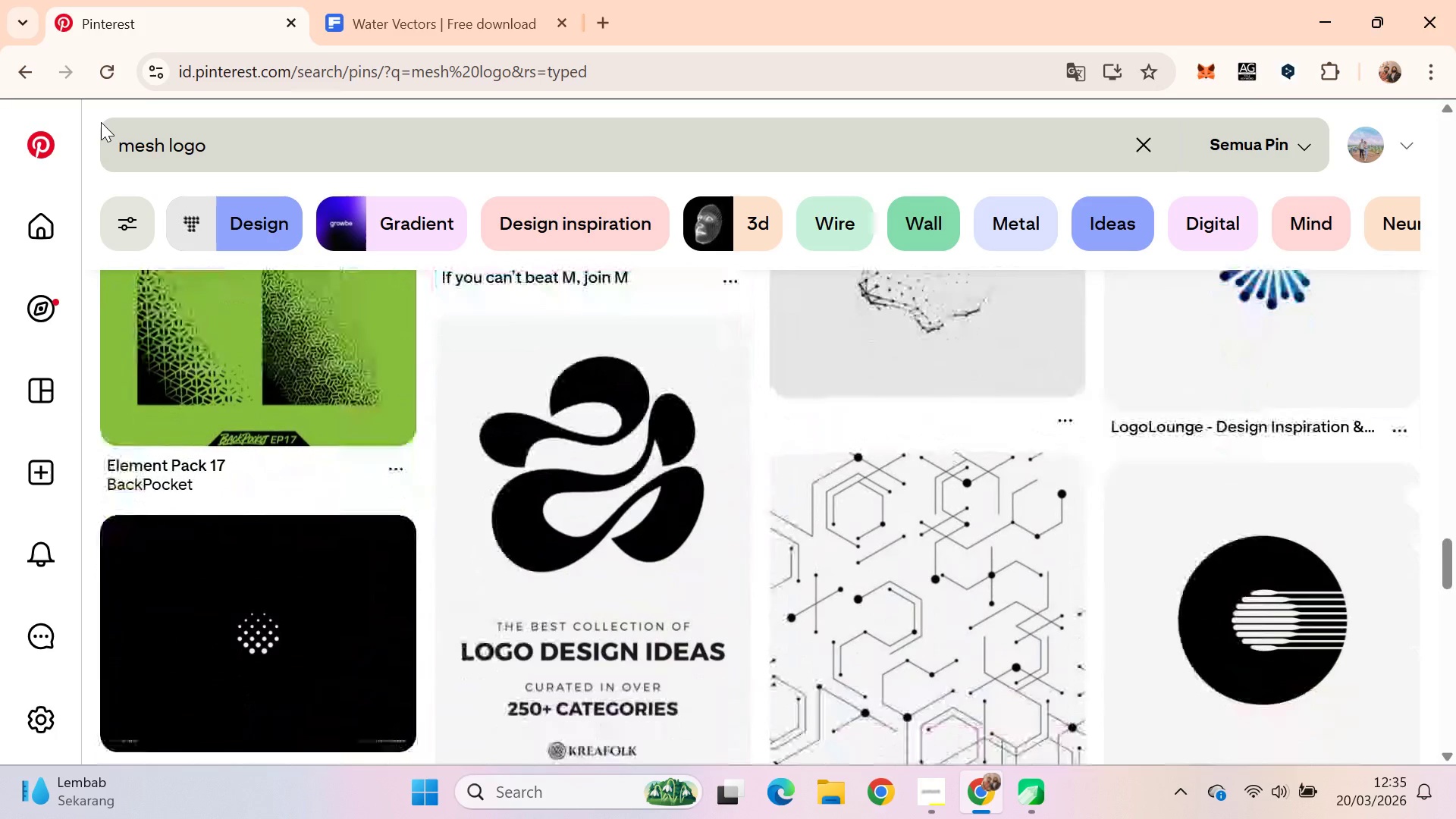 
key(ArrowDown)
 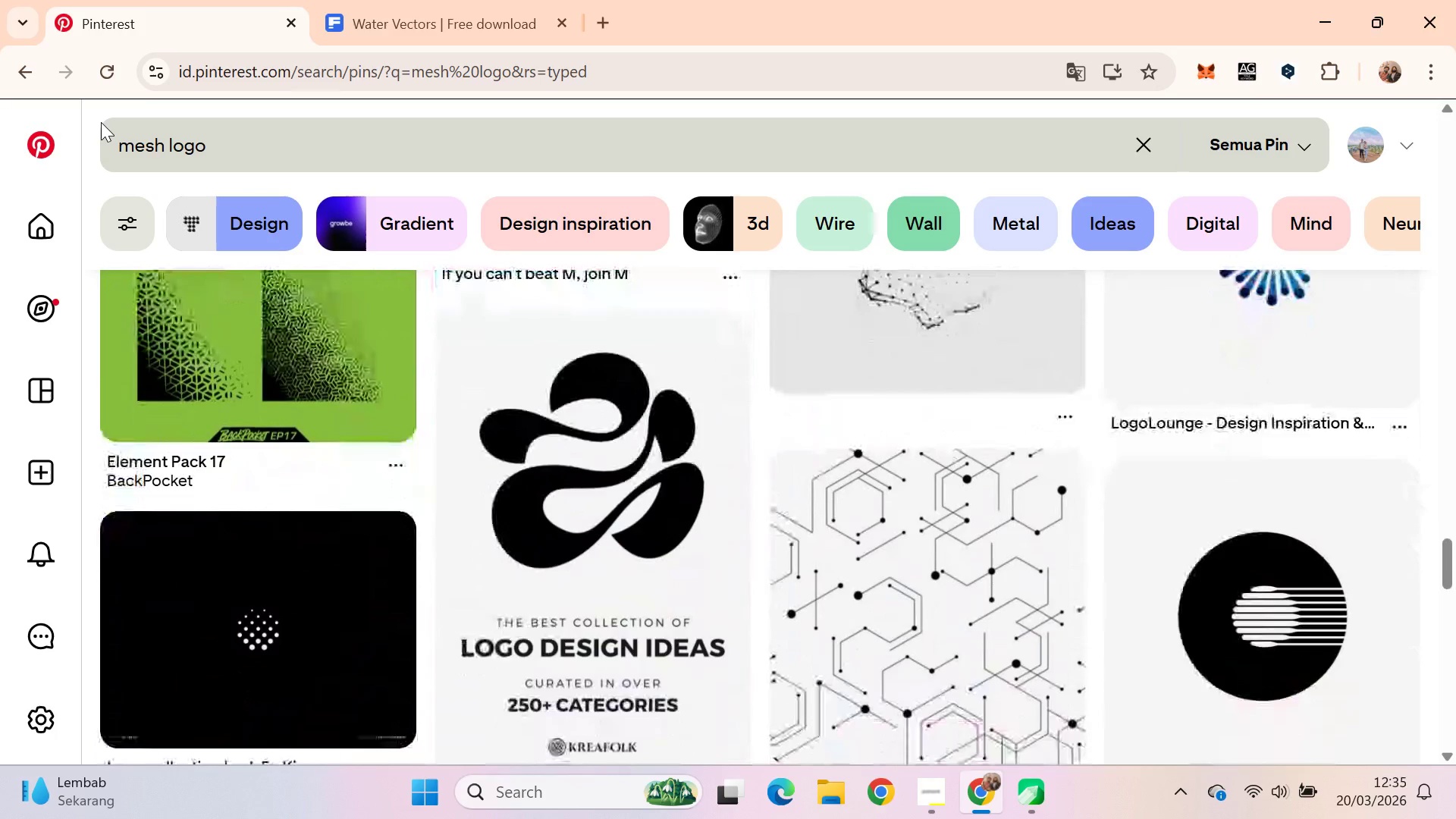 
key(ArrowDown)
 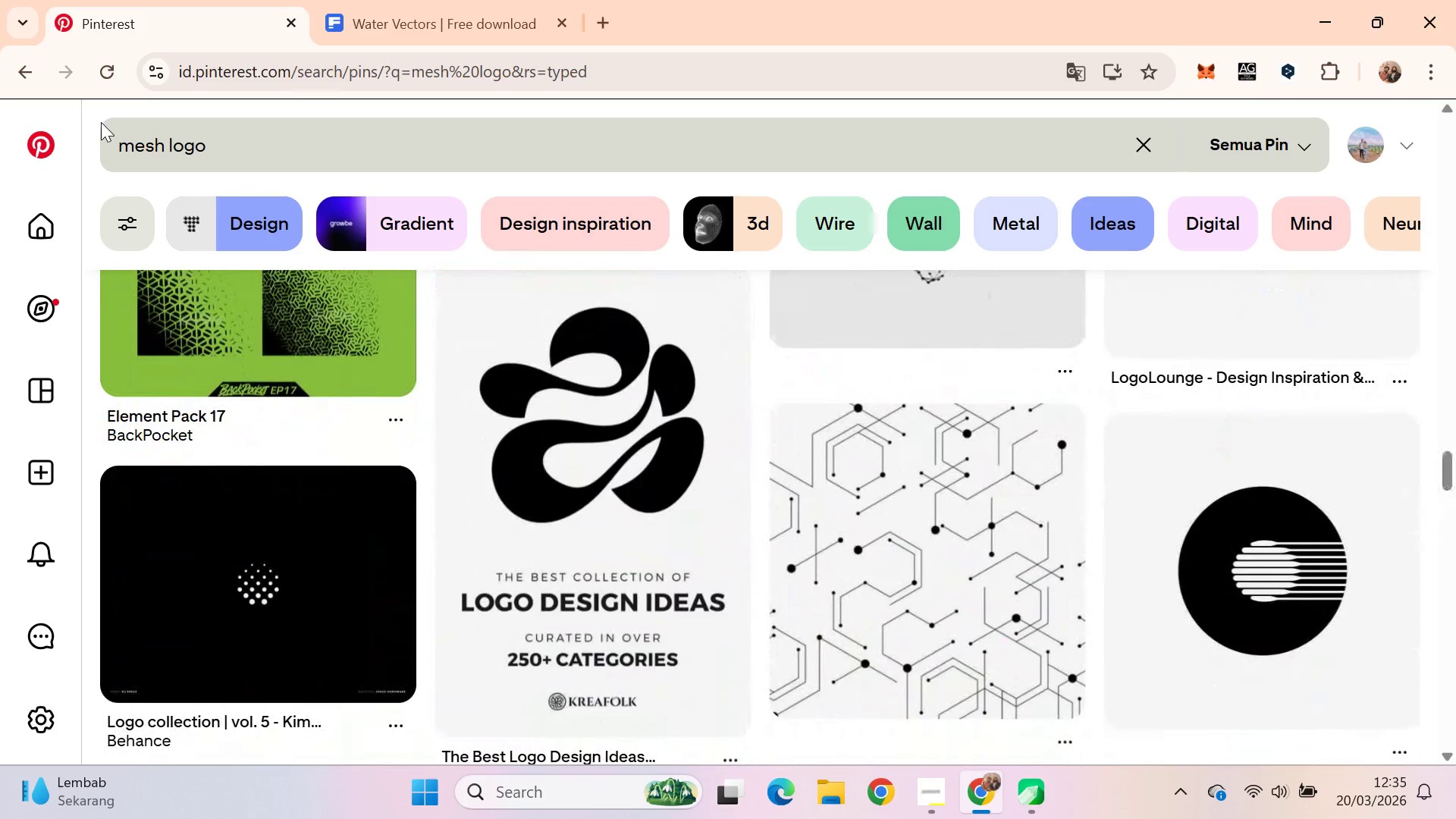 
wait(10.44)
 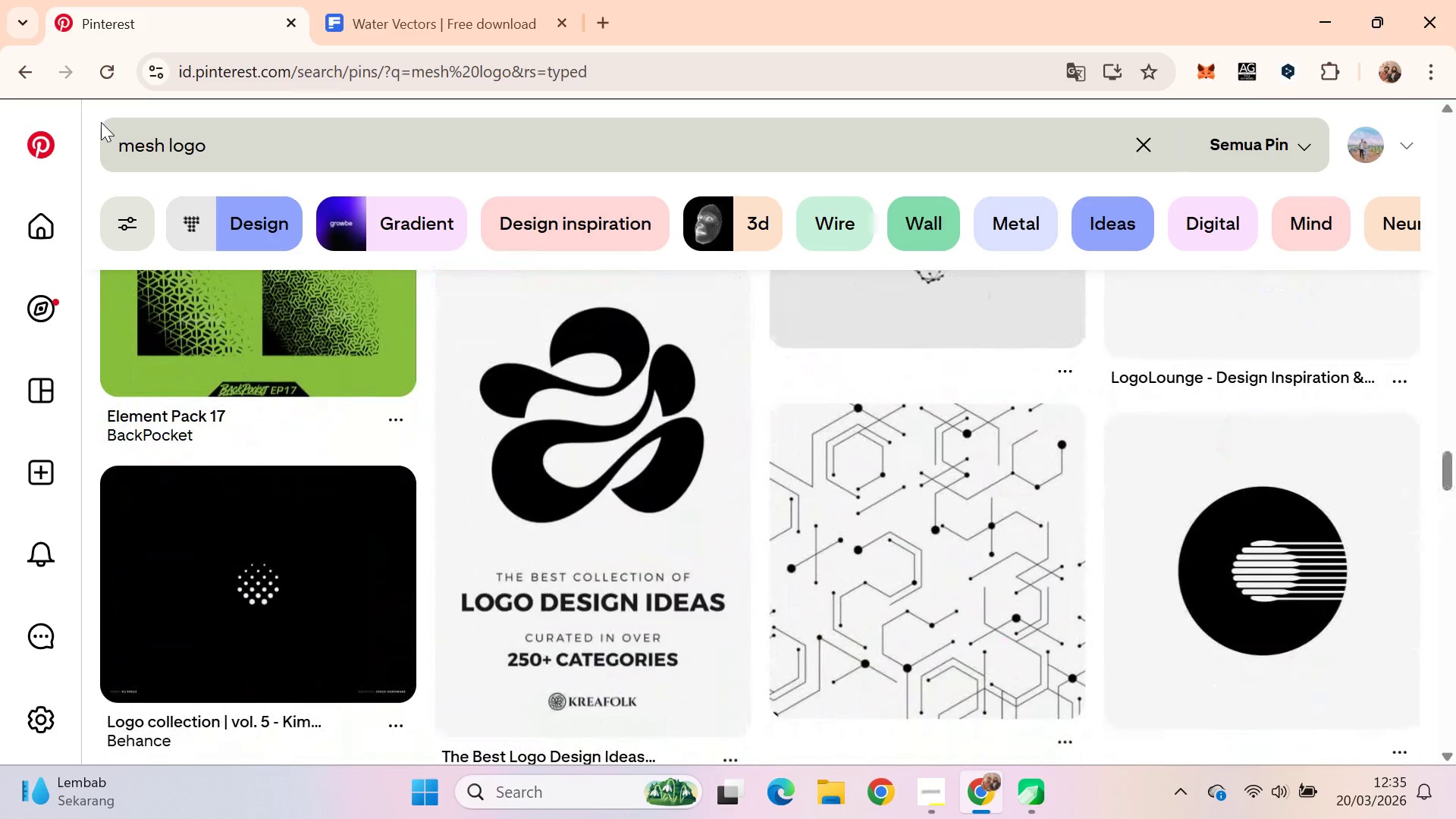 
hold_key(key=ArrowDown, duration=0.67)
 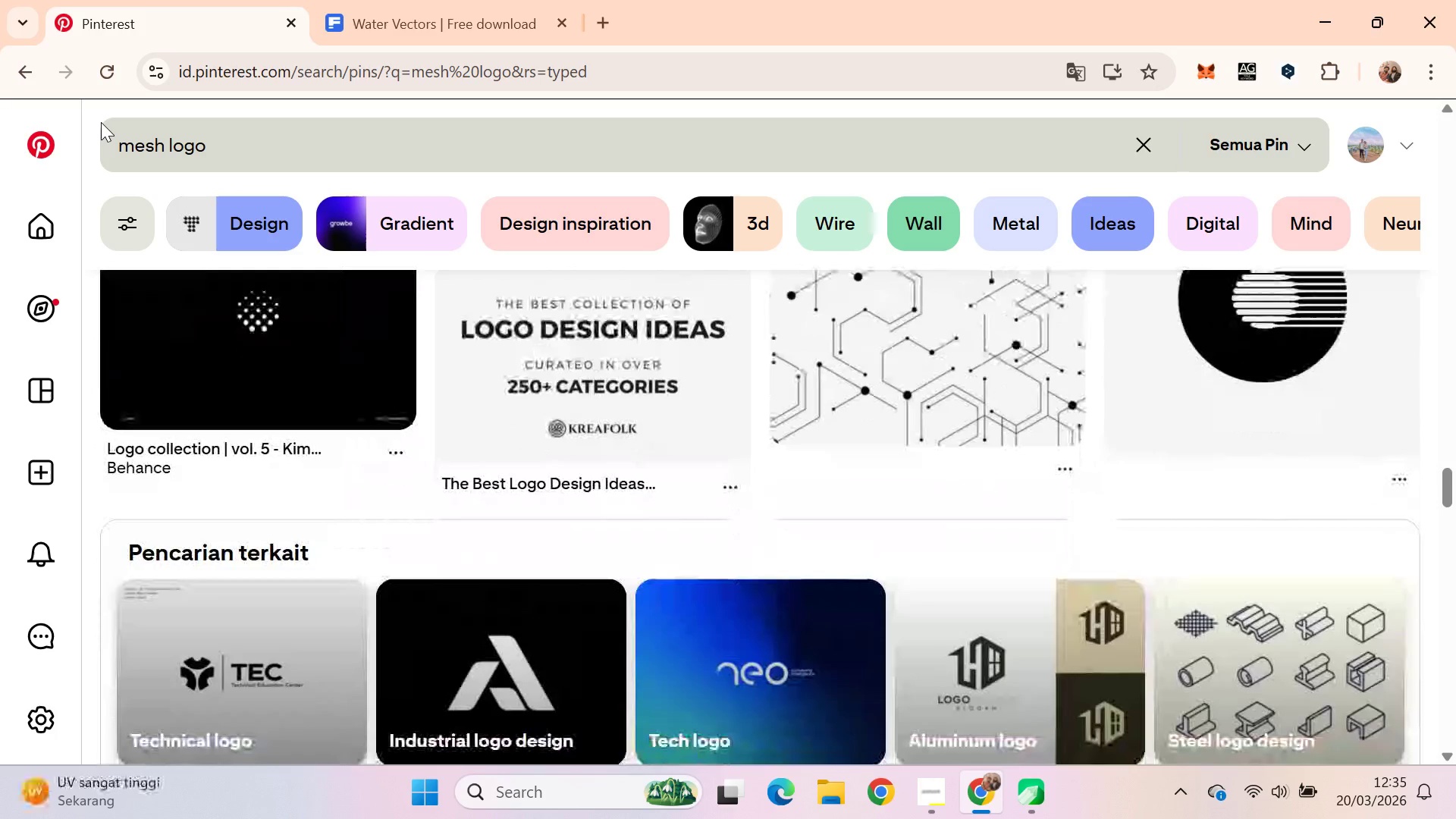 
hold_key(key=ArrowDown, duration=0.39)
 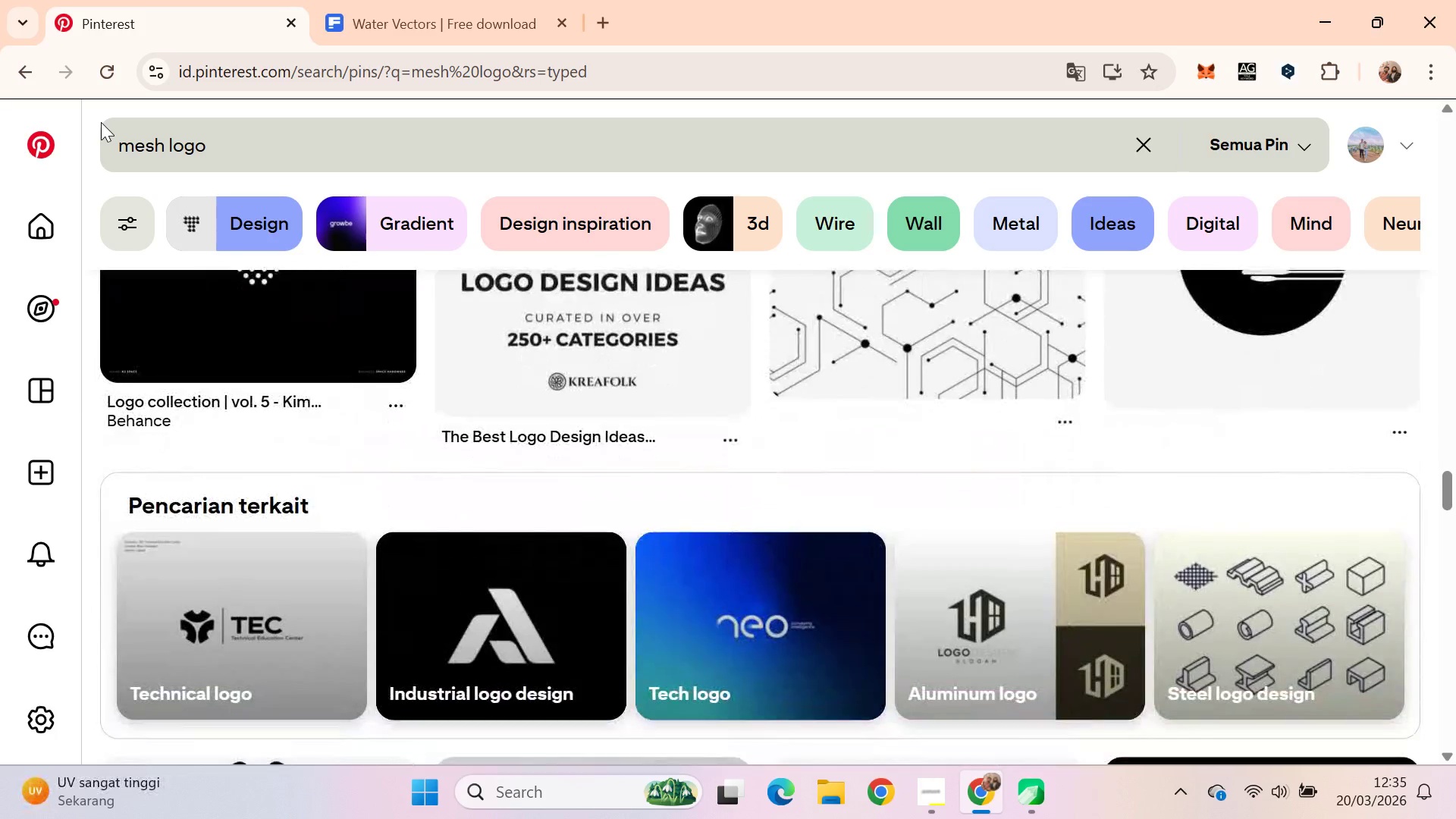 
hold_key(key=ArrowDown, duration=0.38)
 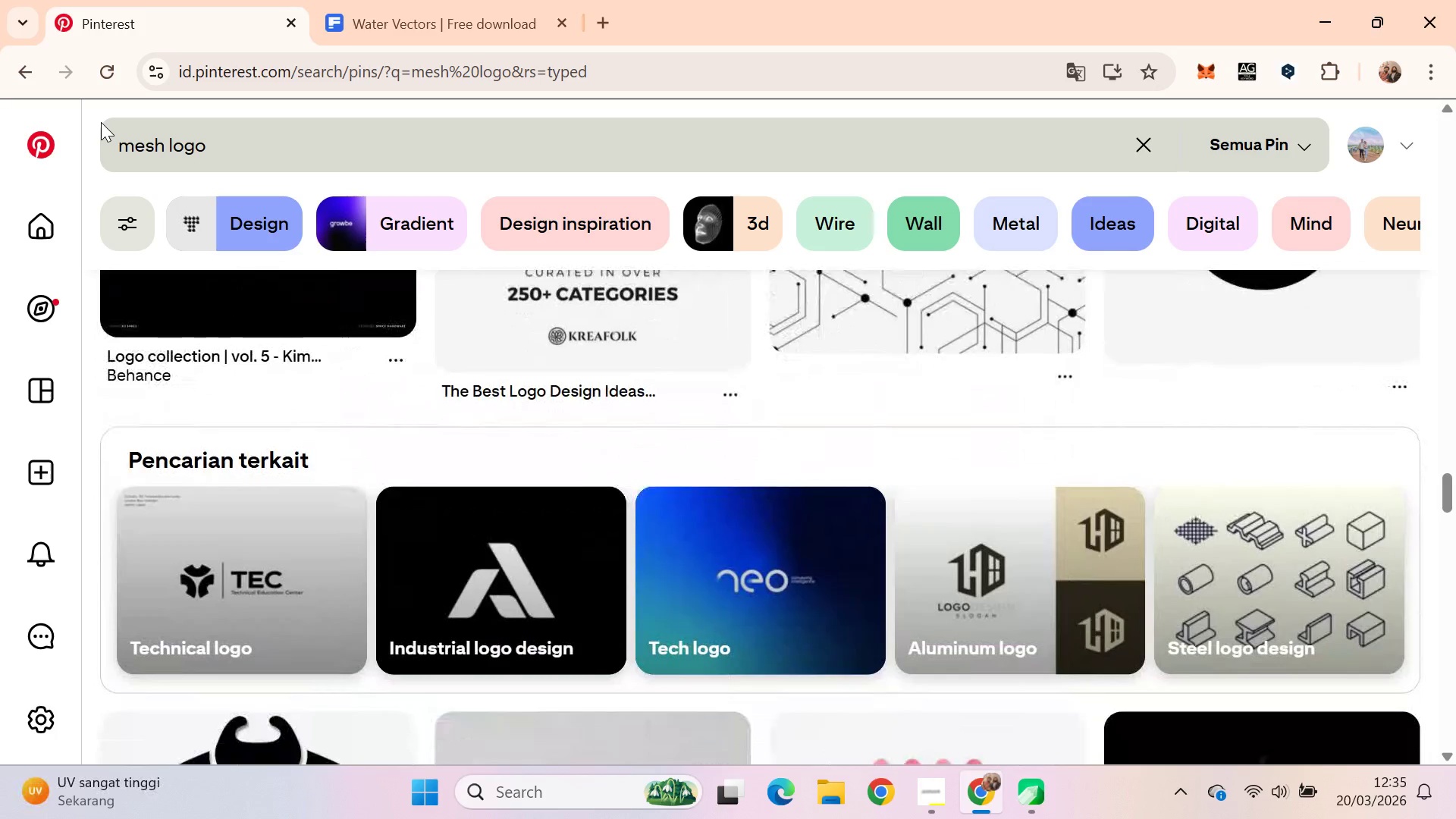 
key(ArrowDown)
 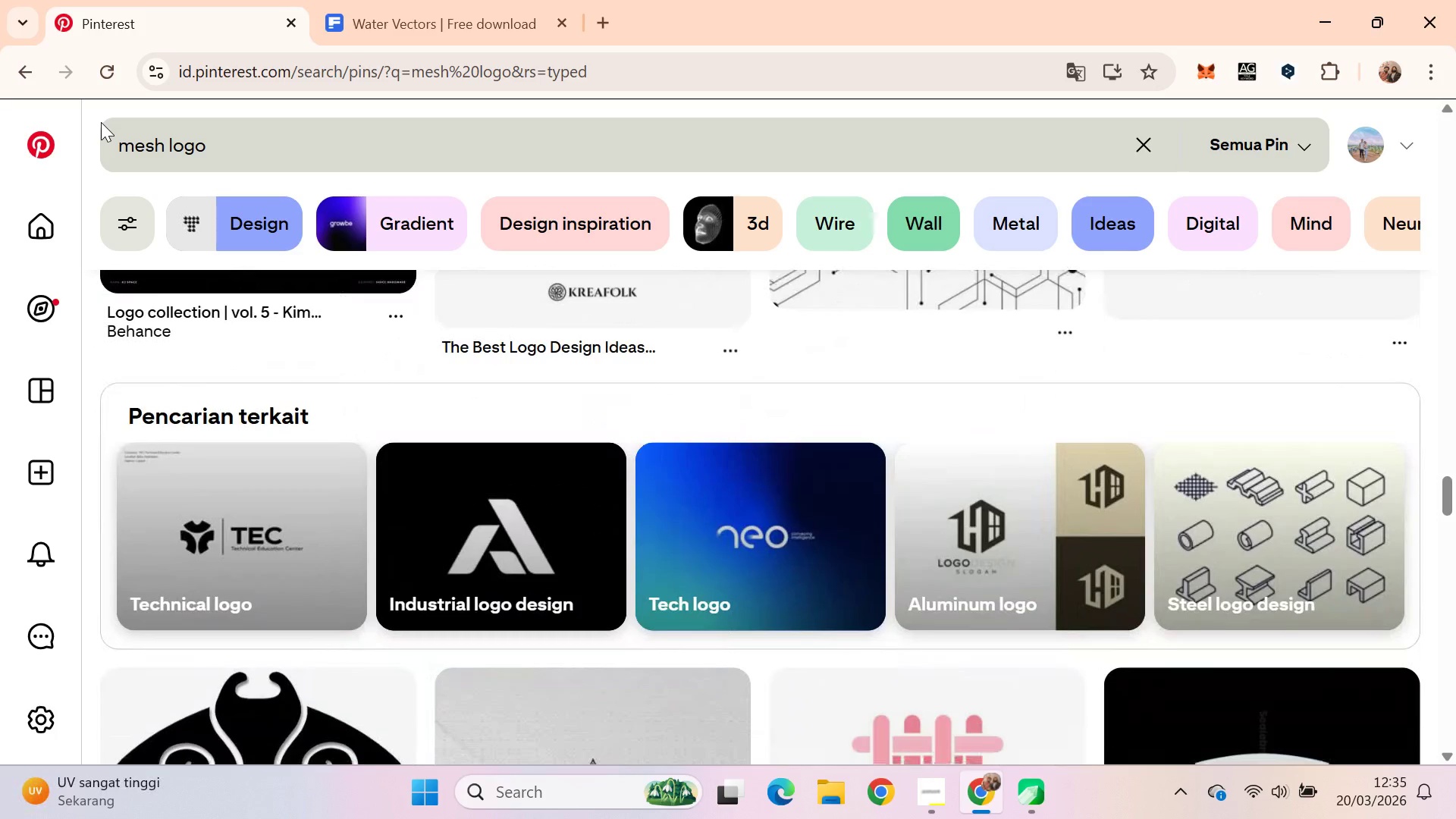 
key(ArrowDown)
 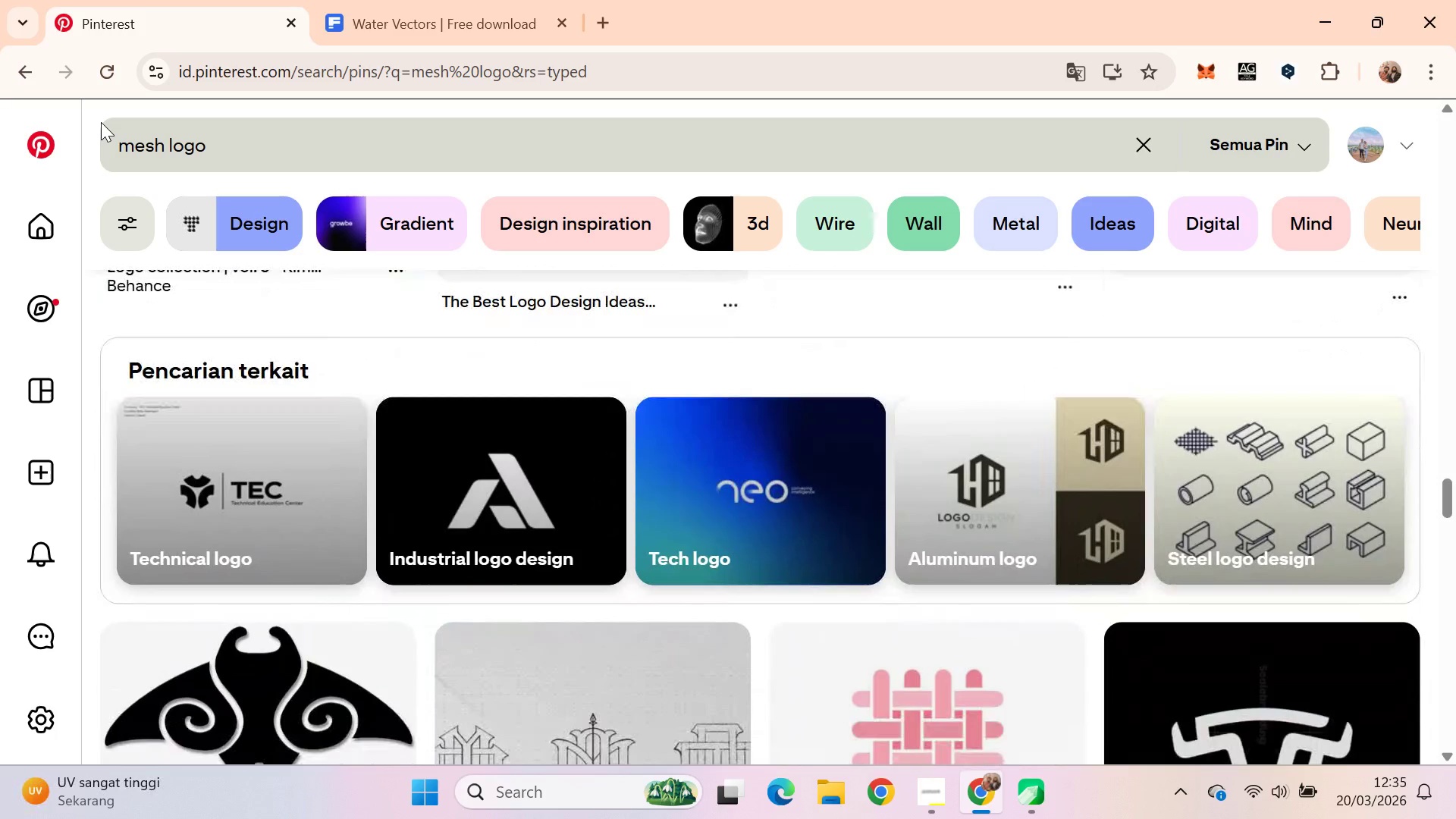 
key(ArrowDown)
 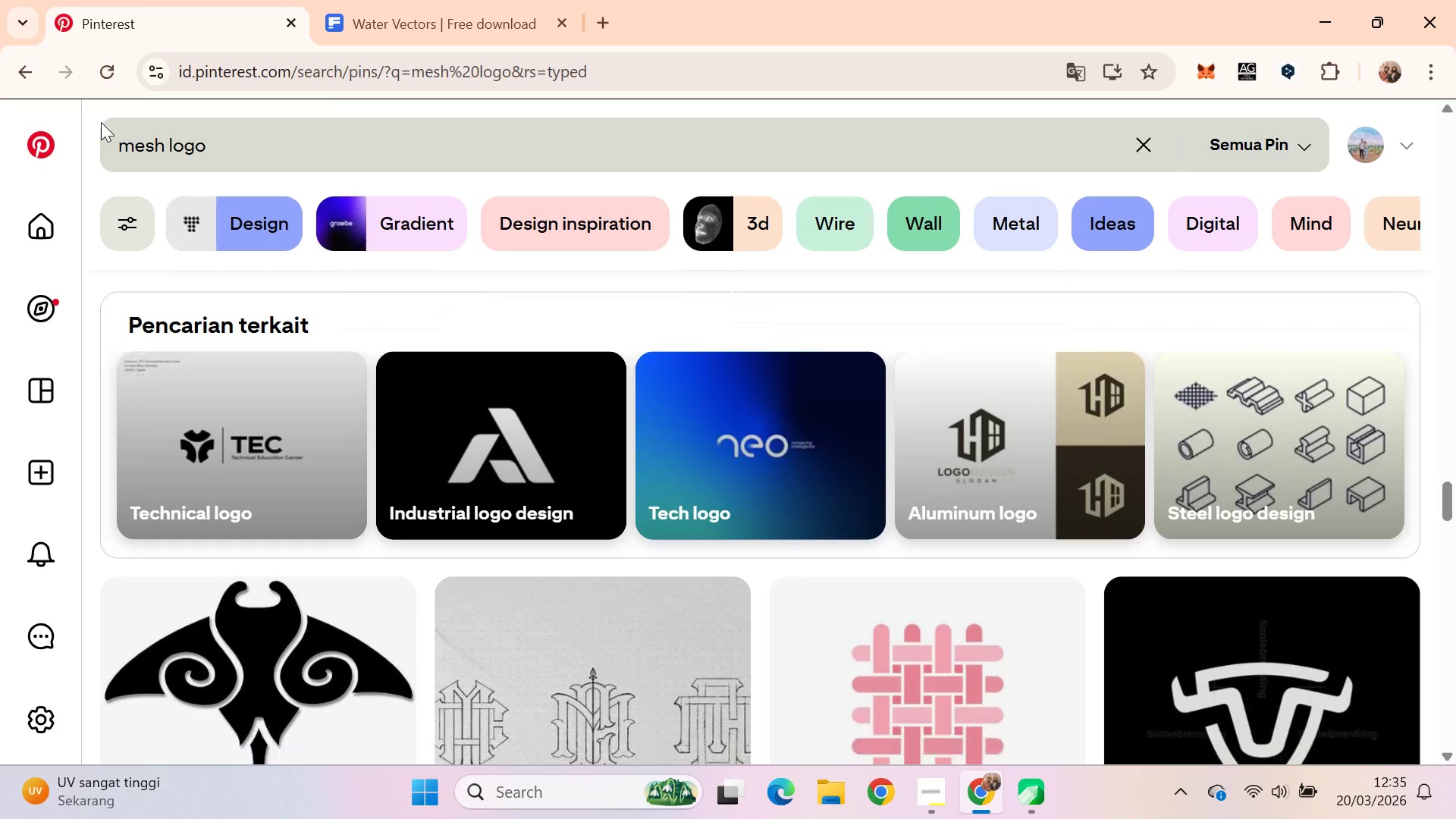 
key(ArrowDown)
 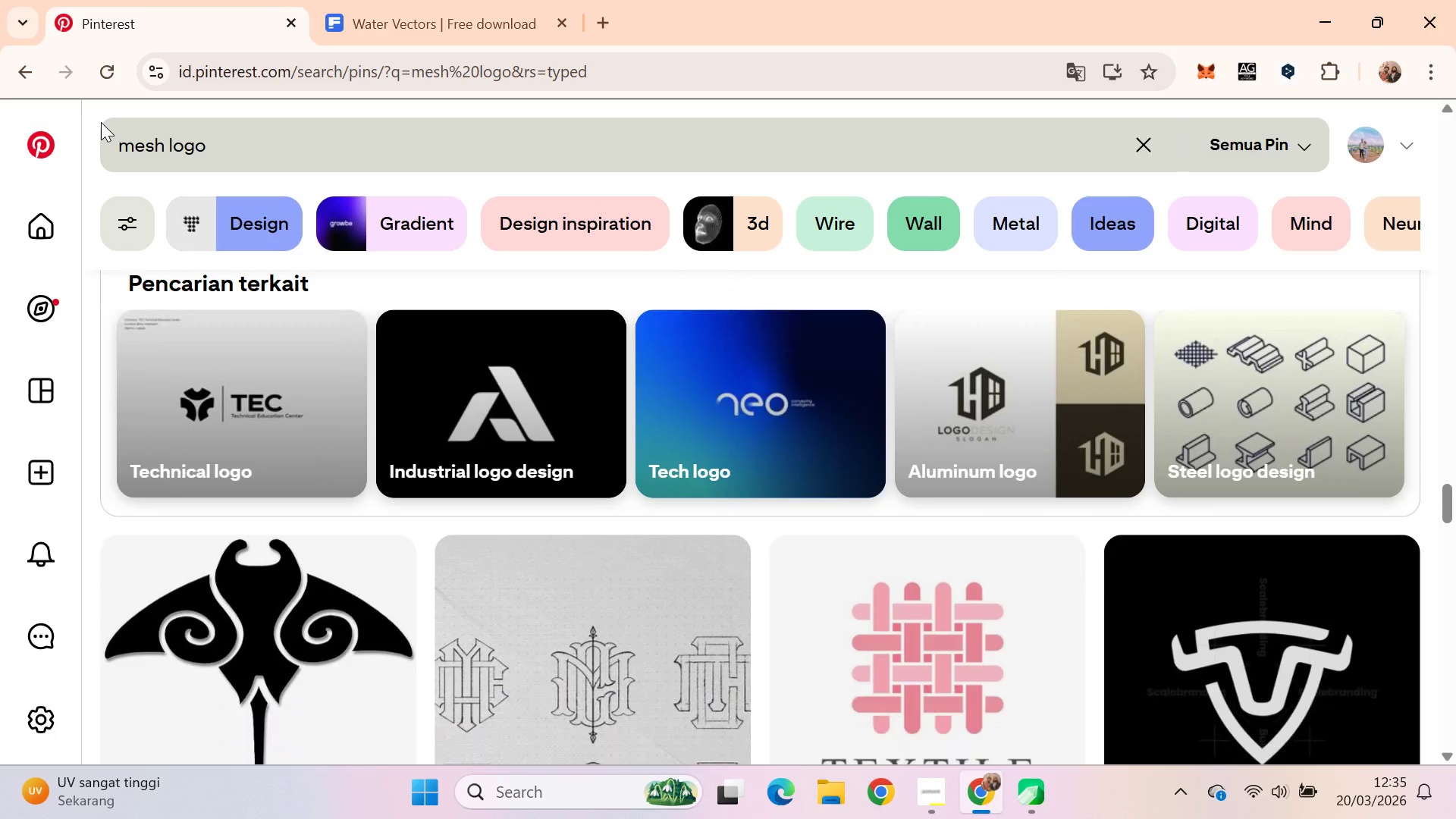 
key(ArrowDown)
 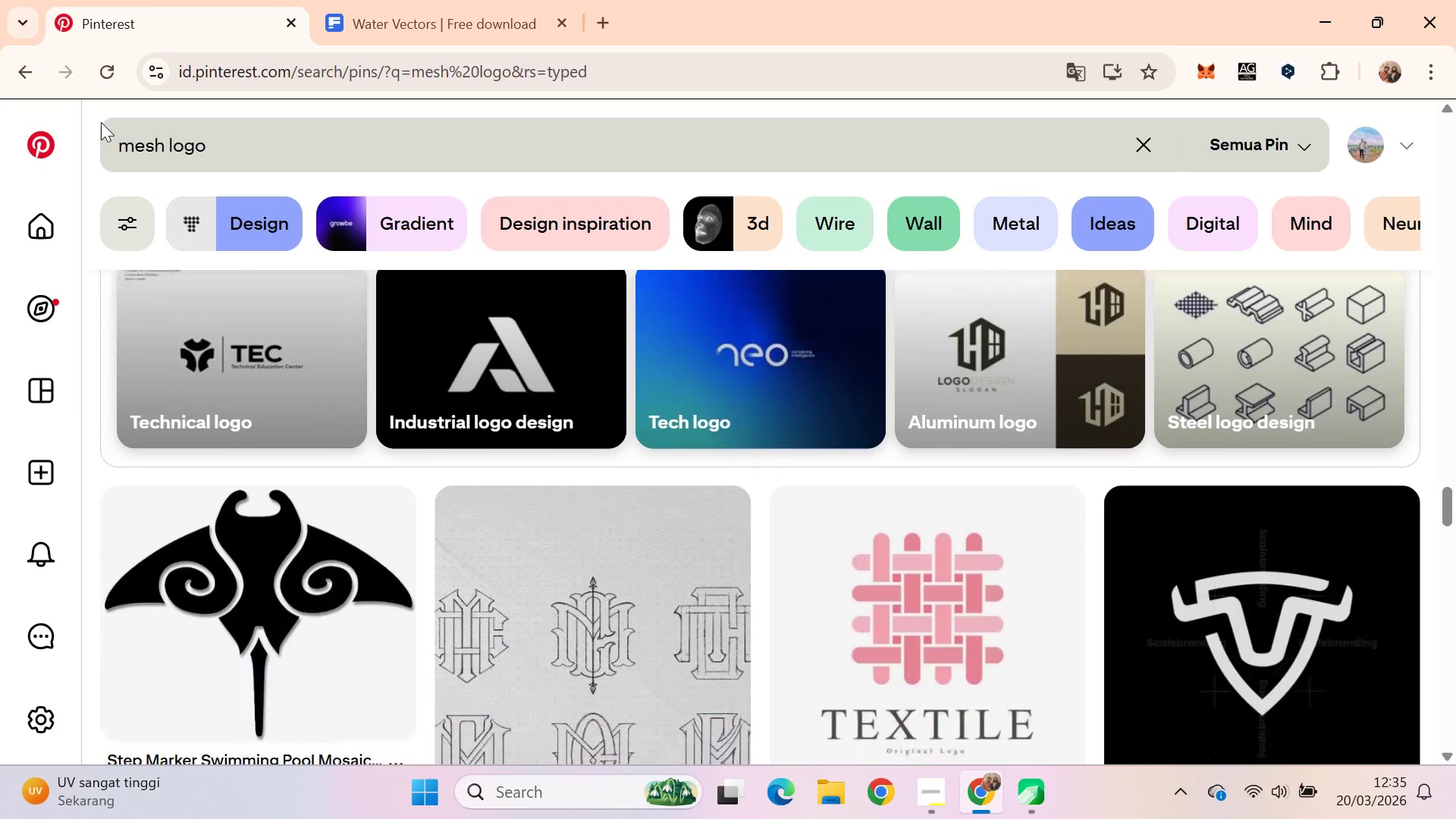 
key(ArrowDown)
 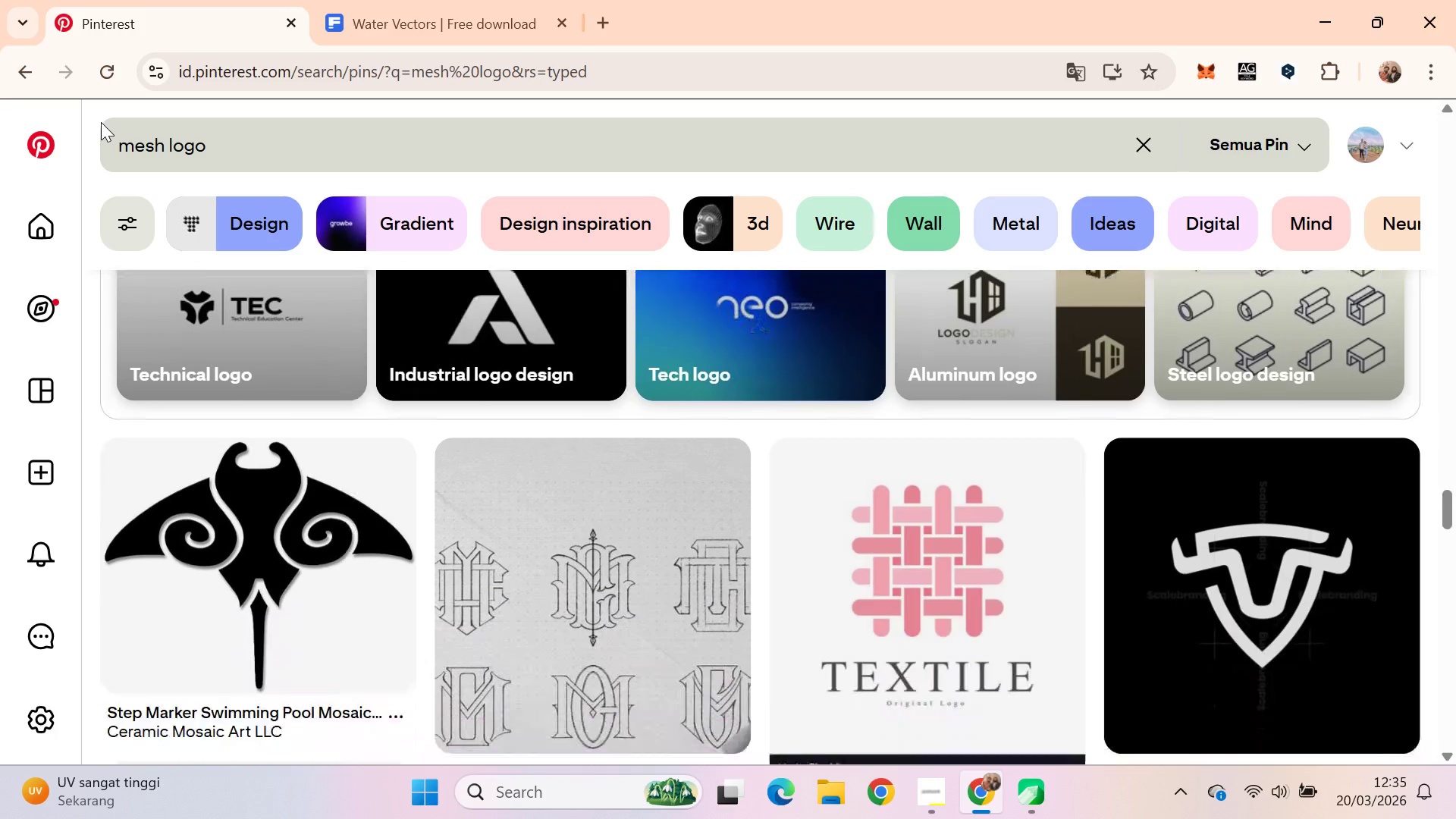 
key(ArrowDown)
 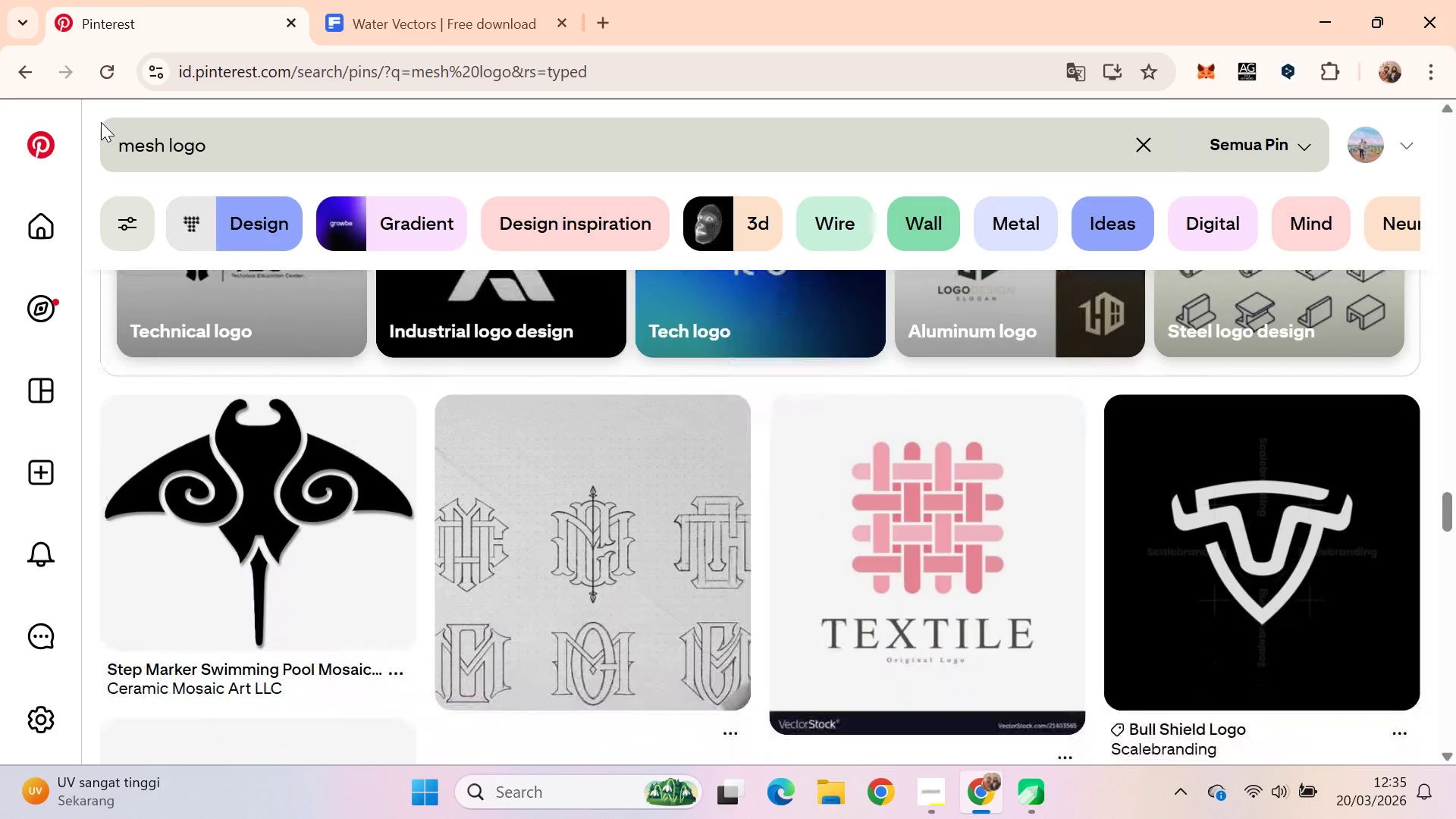 
key(ArrowDown)
 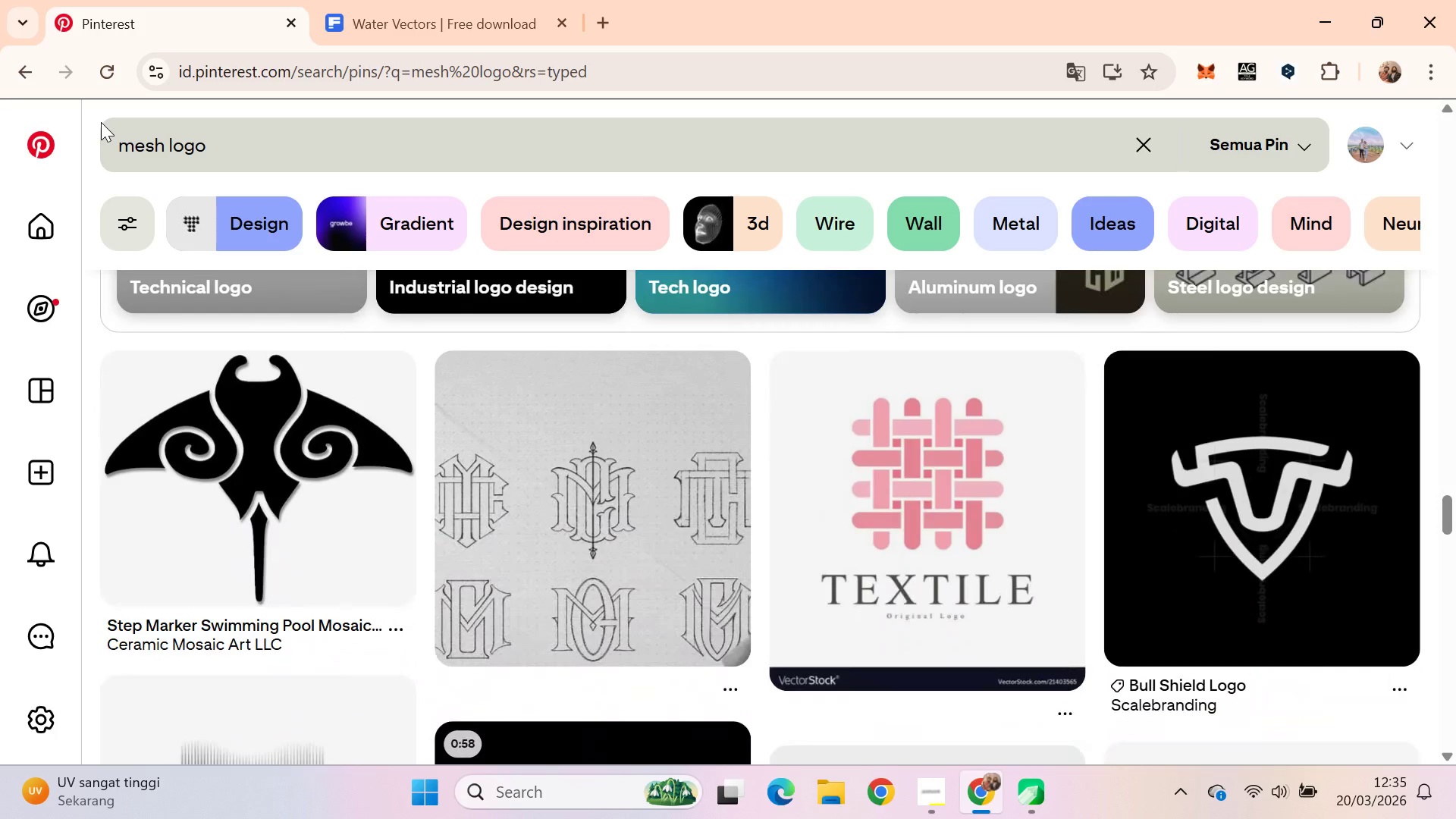 
key(ArrowDown)
 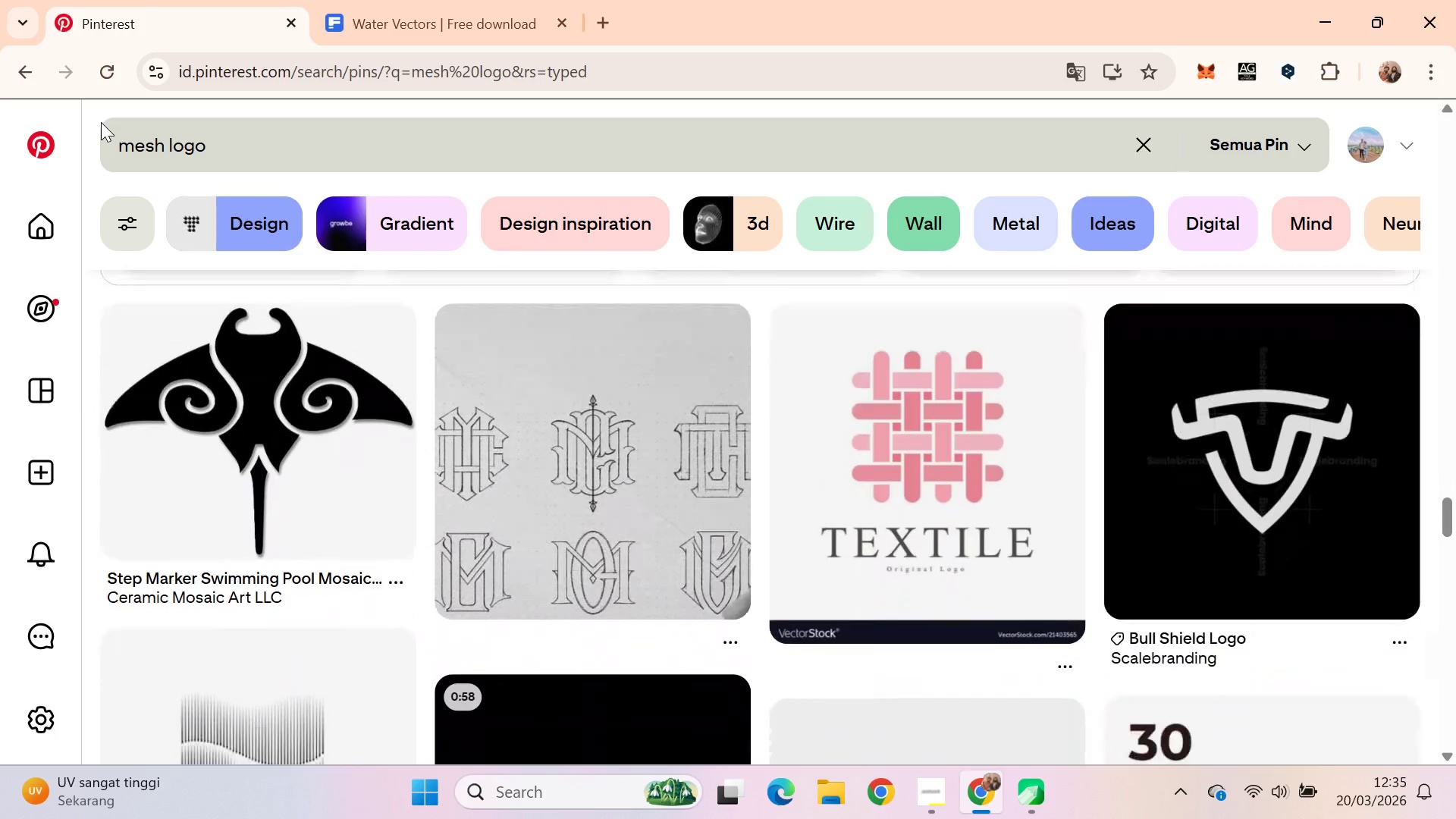 
key(ArrowDown)
 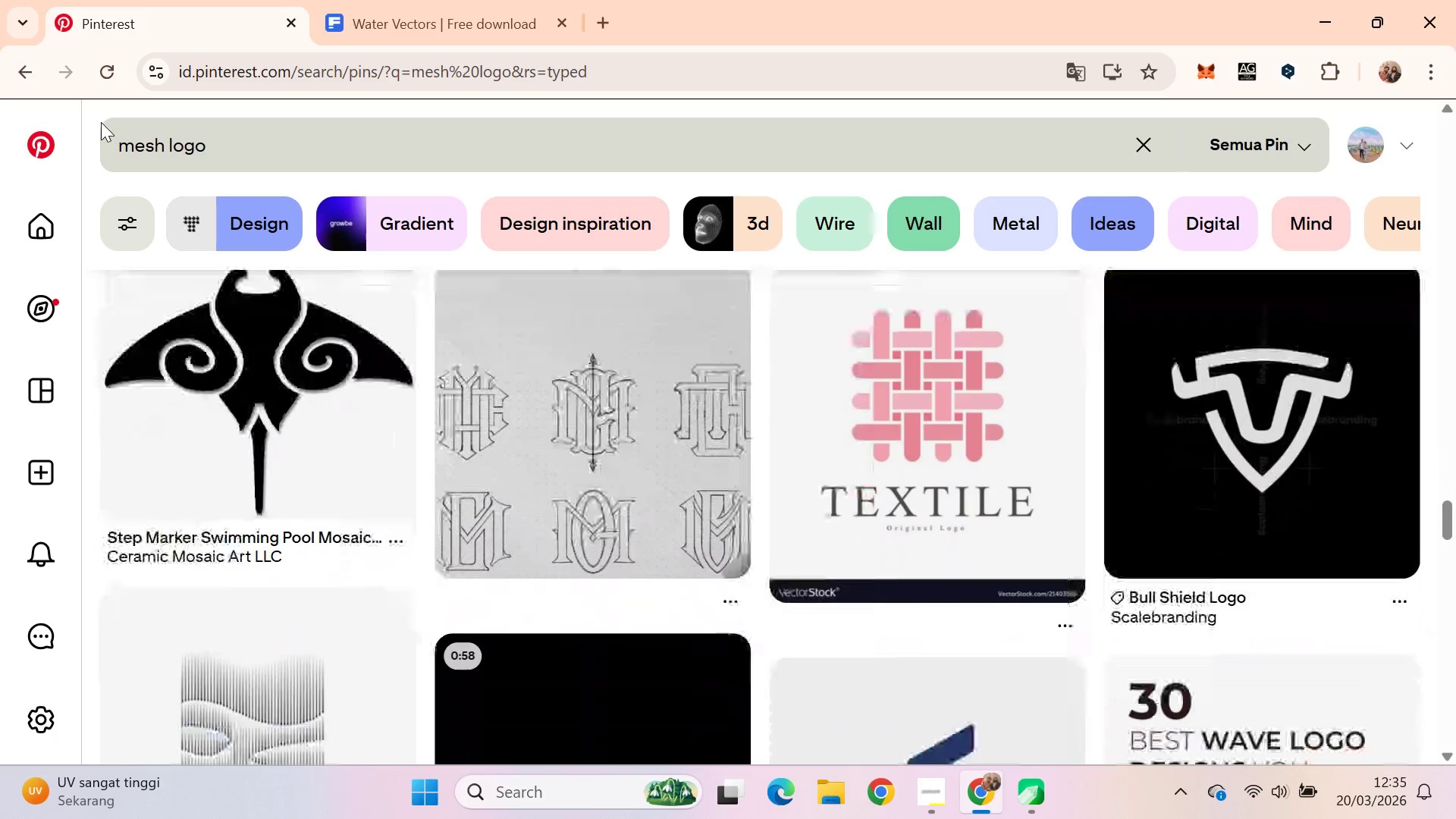 
key(ArrowDown)
 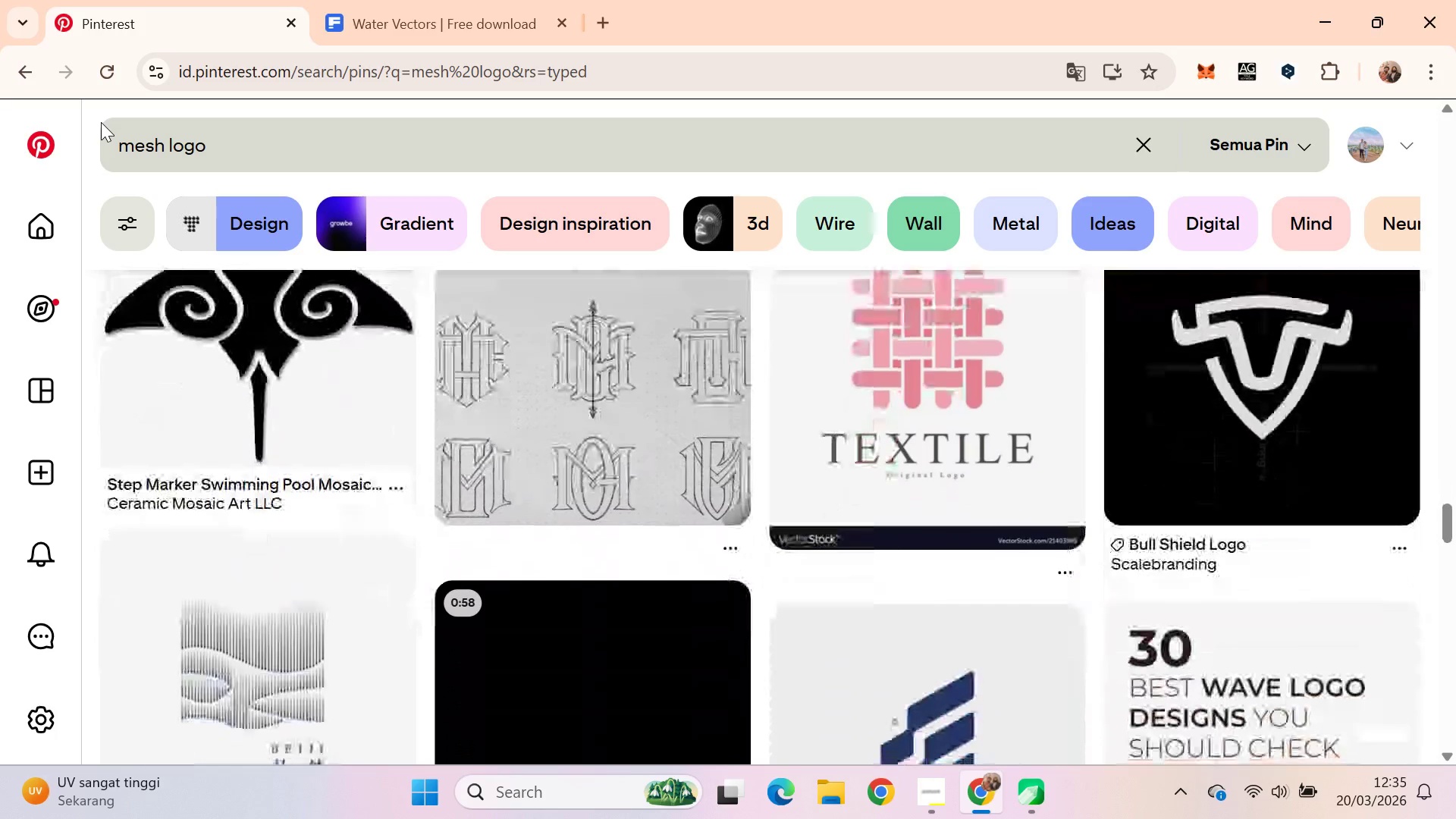 
key(ArrowDown)
 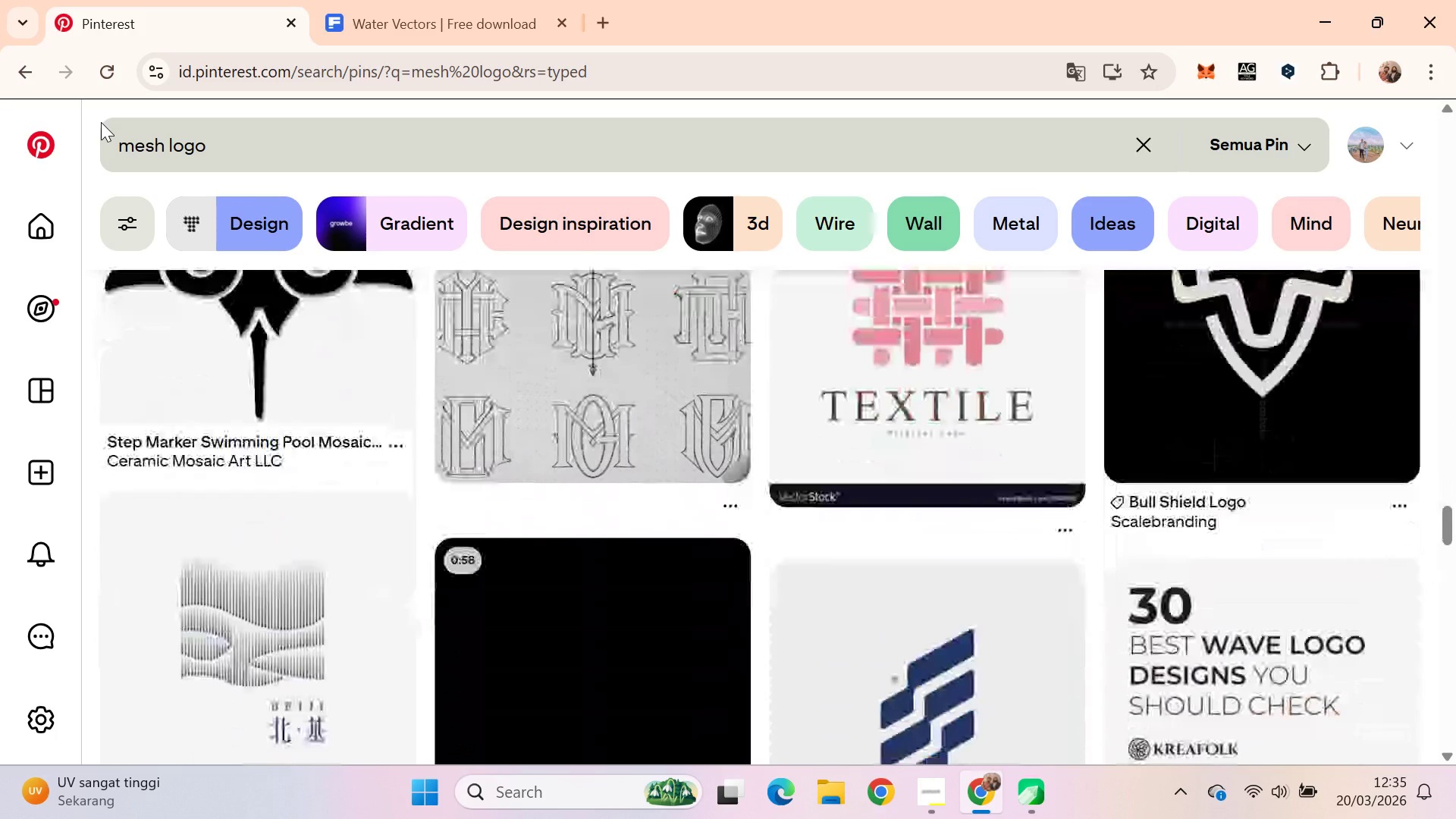 
key(ArrowDown)
 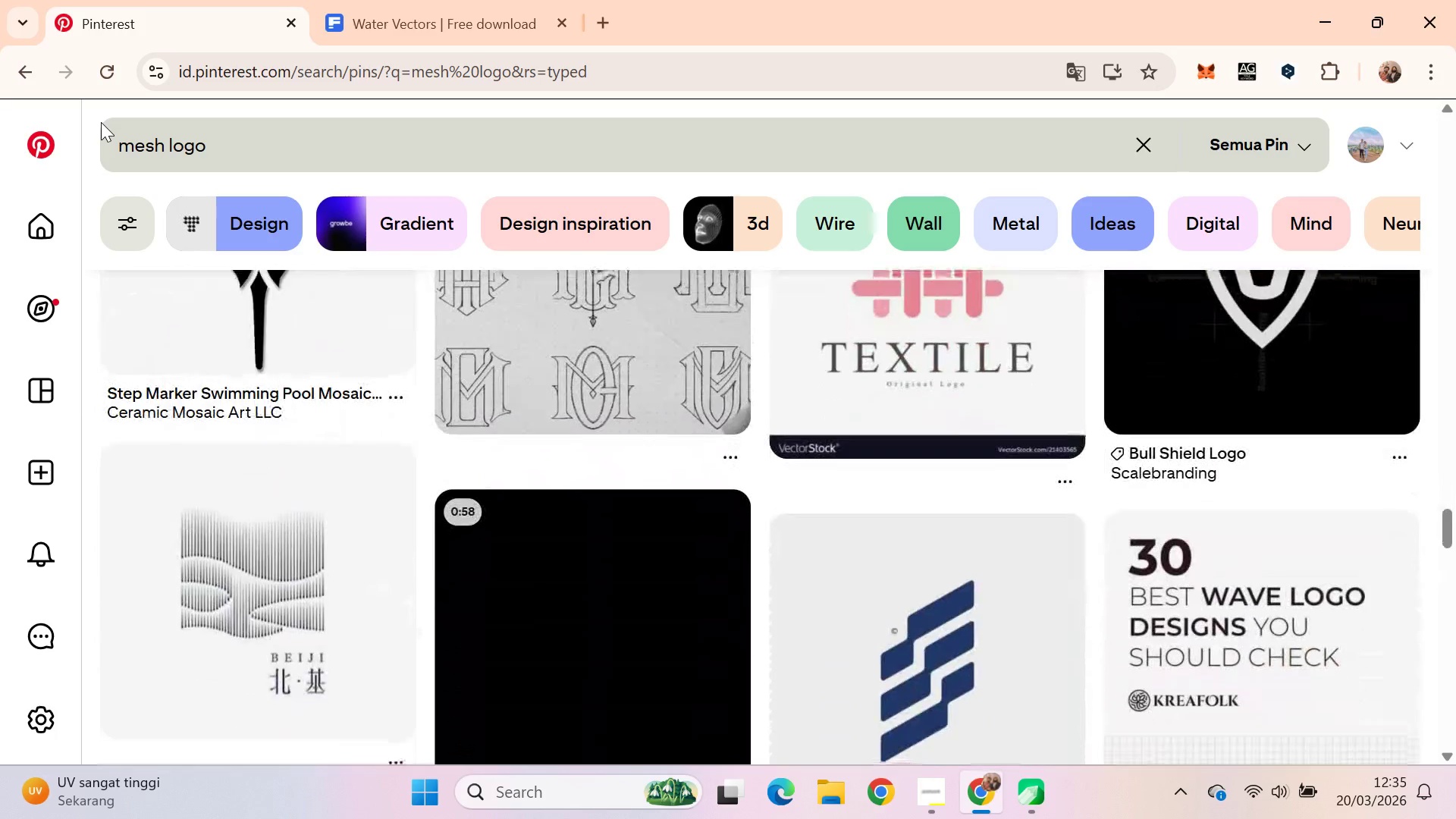 
key(ArrowDown)
 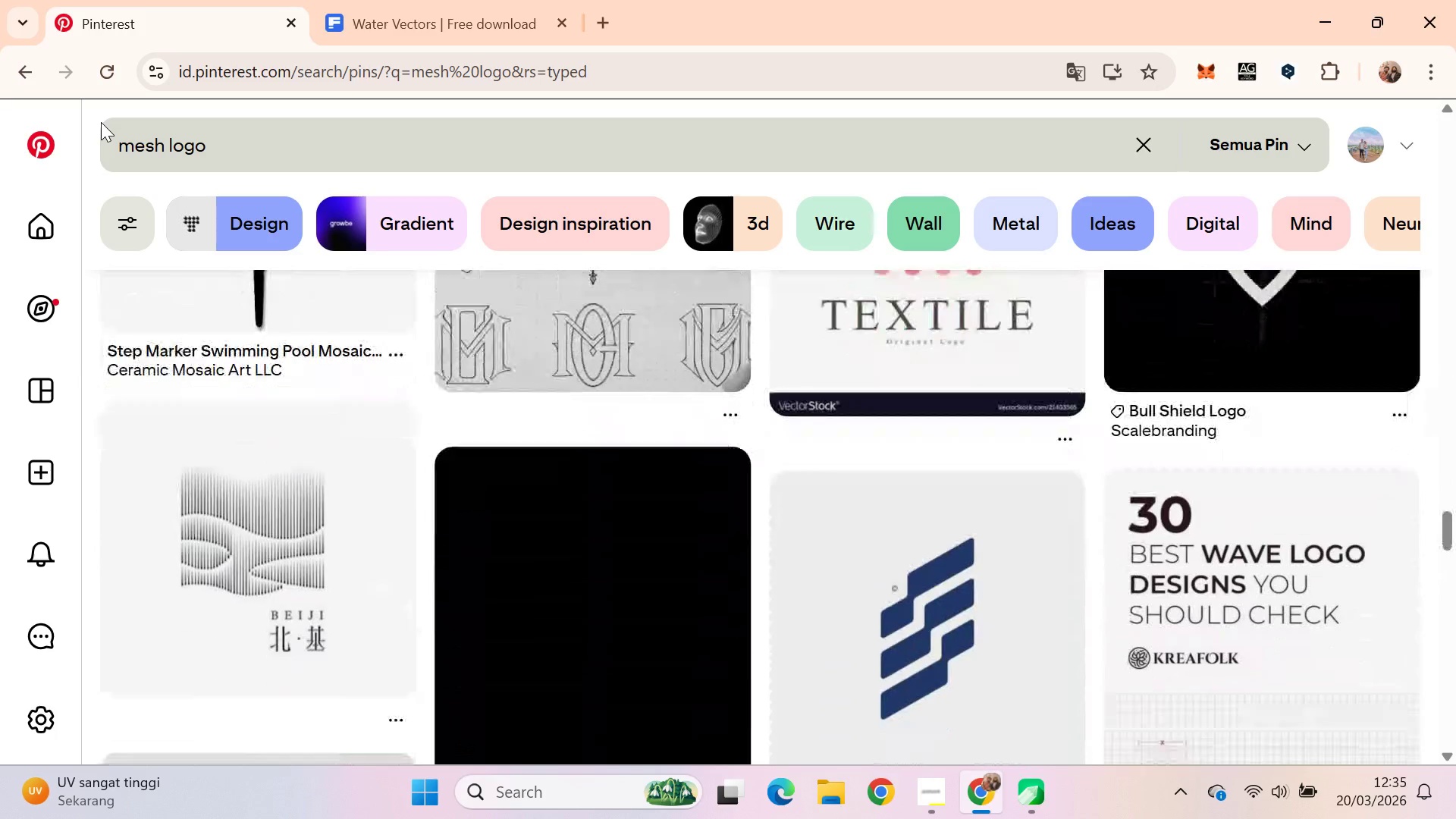 
key(ArrowDown)
 